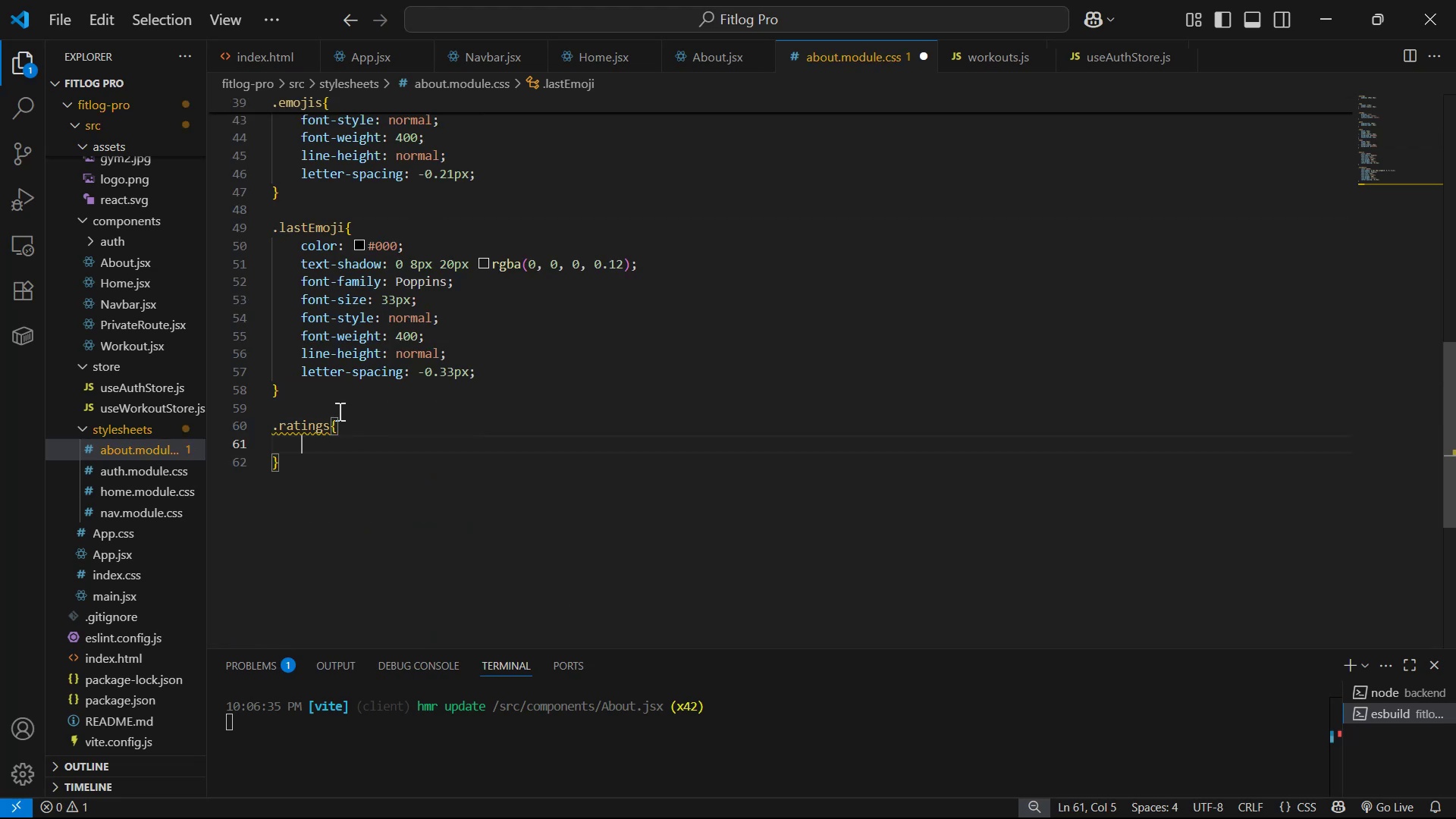 
key(Control+V)
 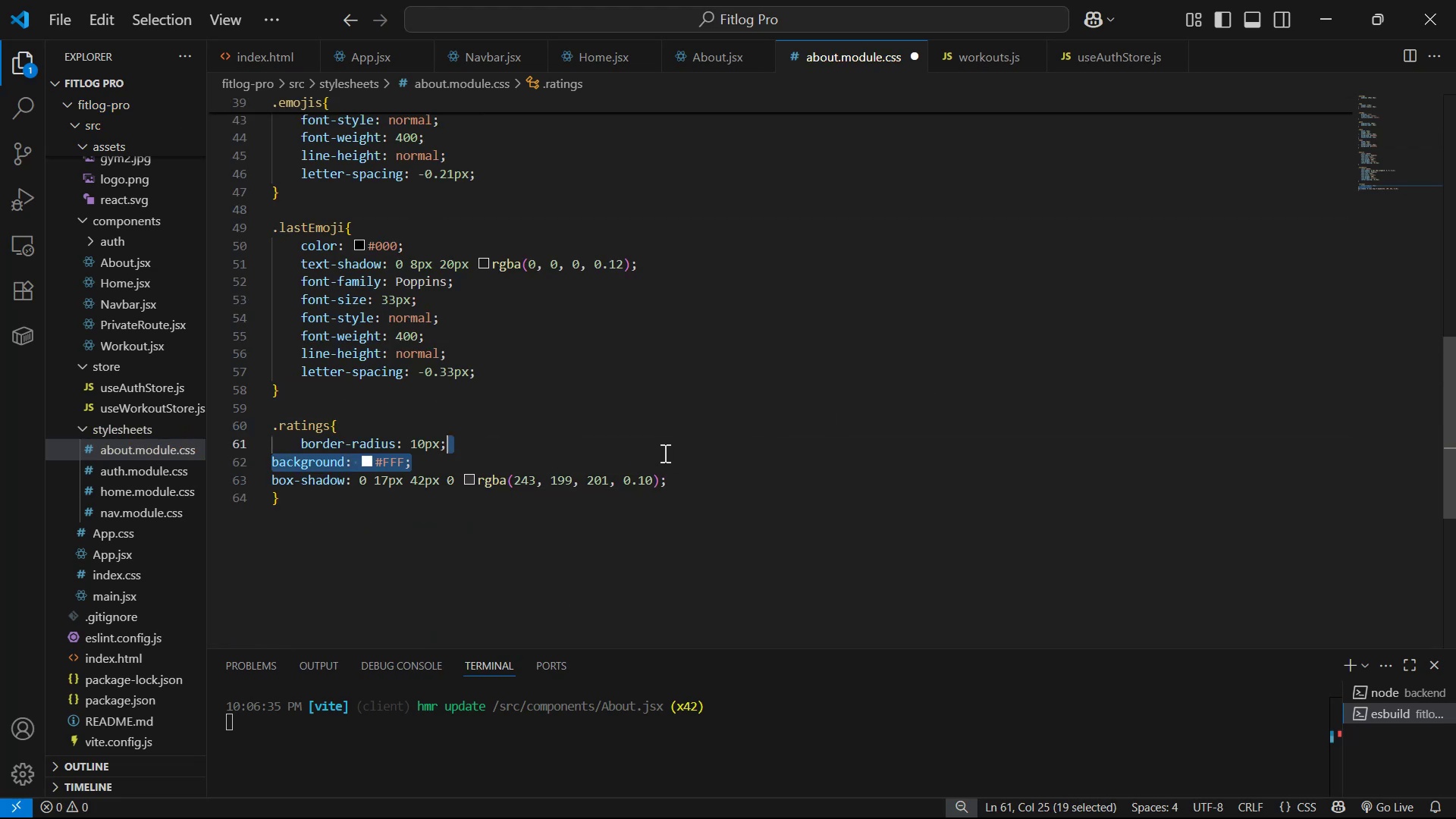 
left_click([702, 480])
 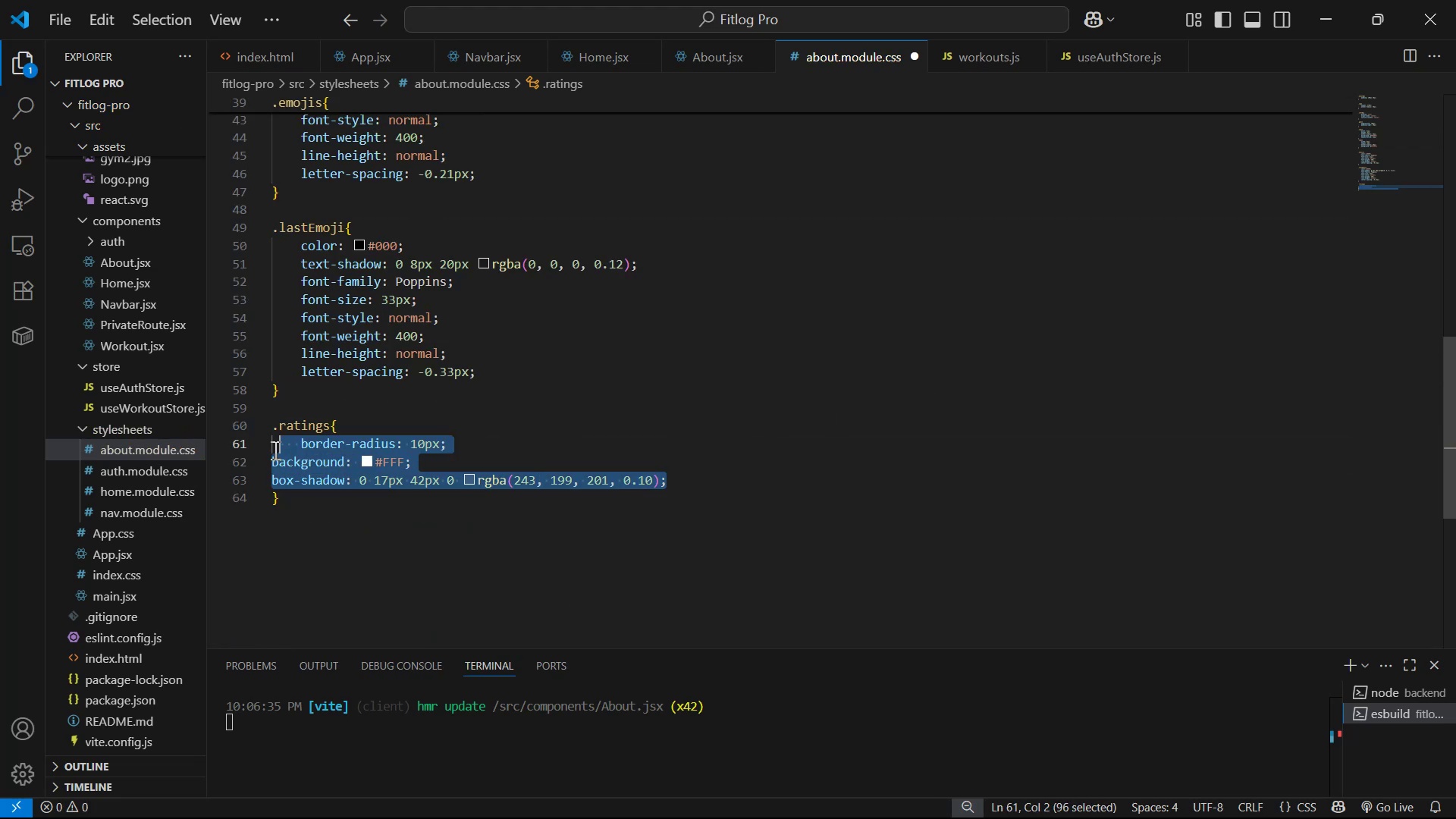 
key(Tab)
 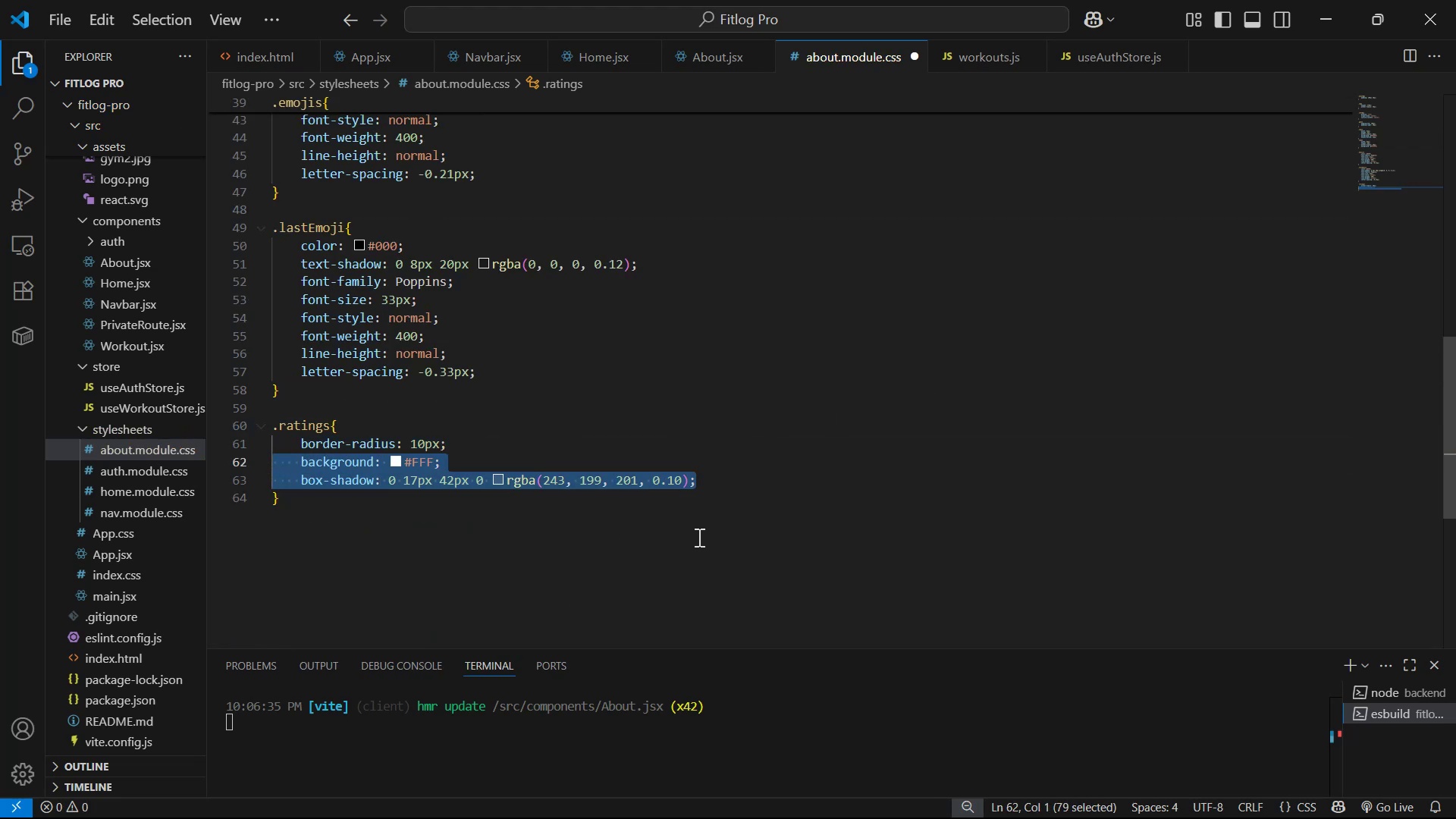 
left_click([713, 494])
 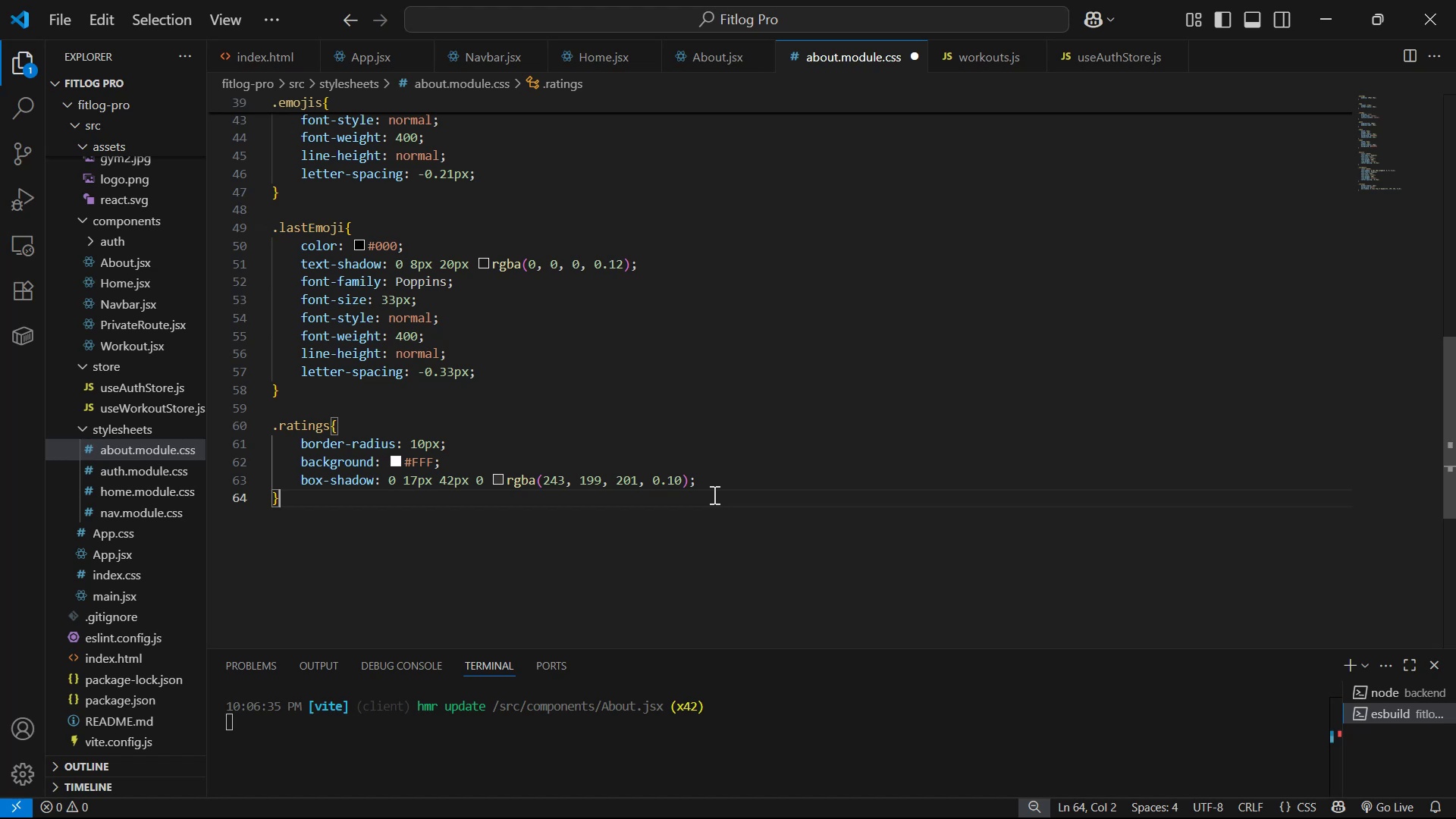 
key(Alt+Tab)
 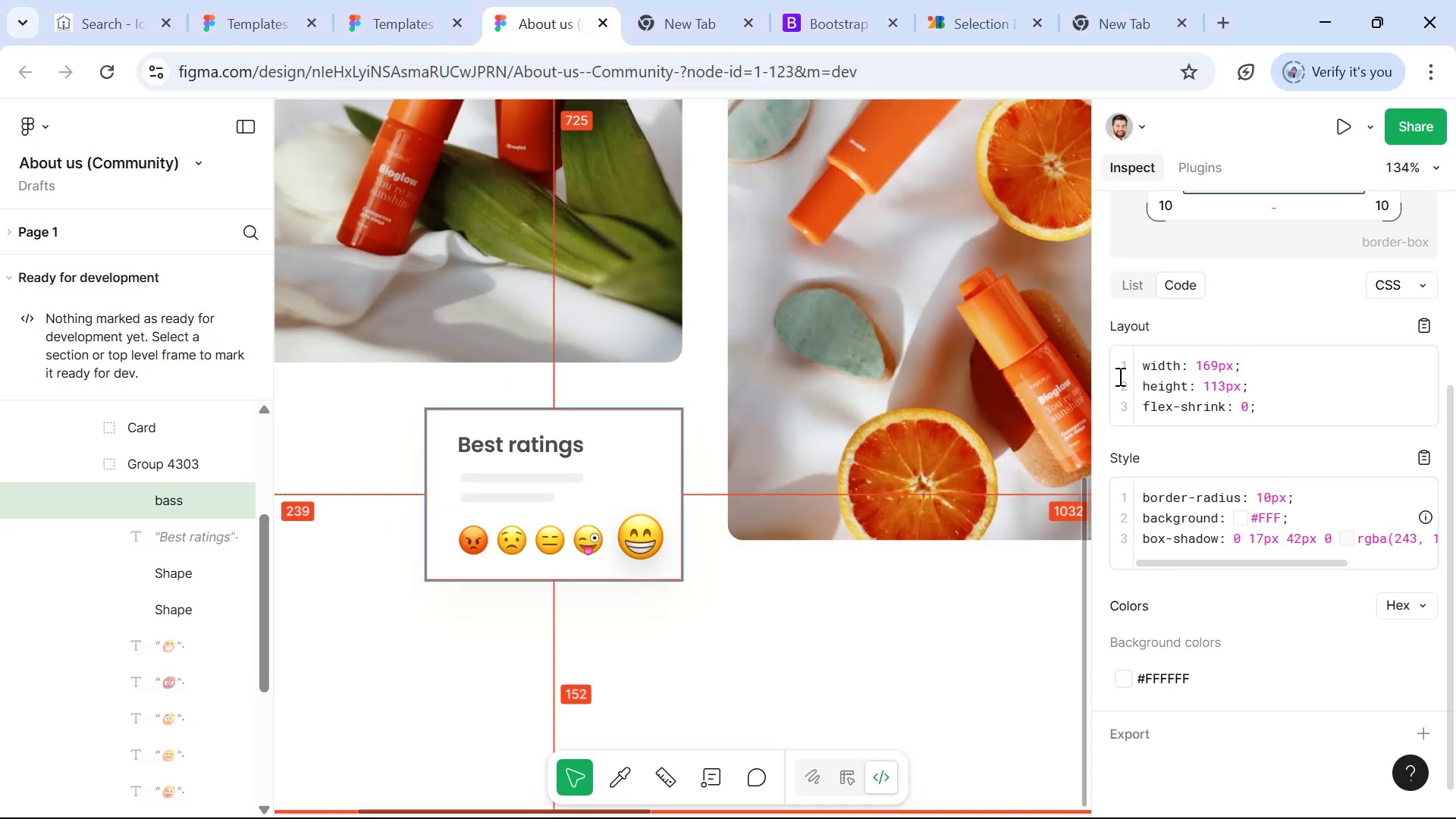 
key(Control+C)
 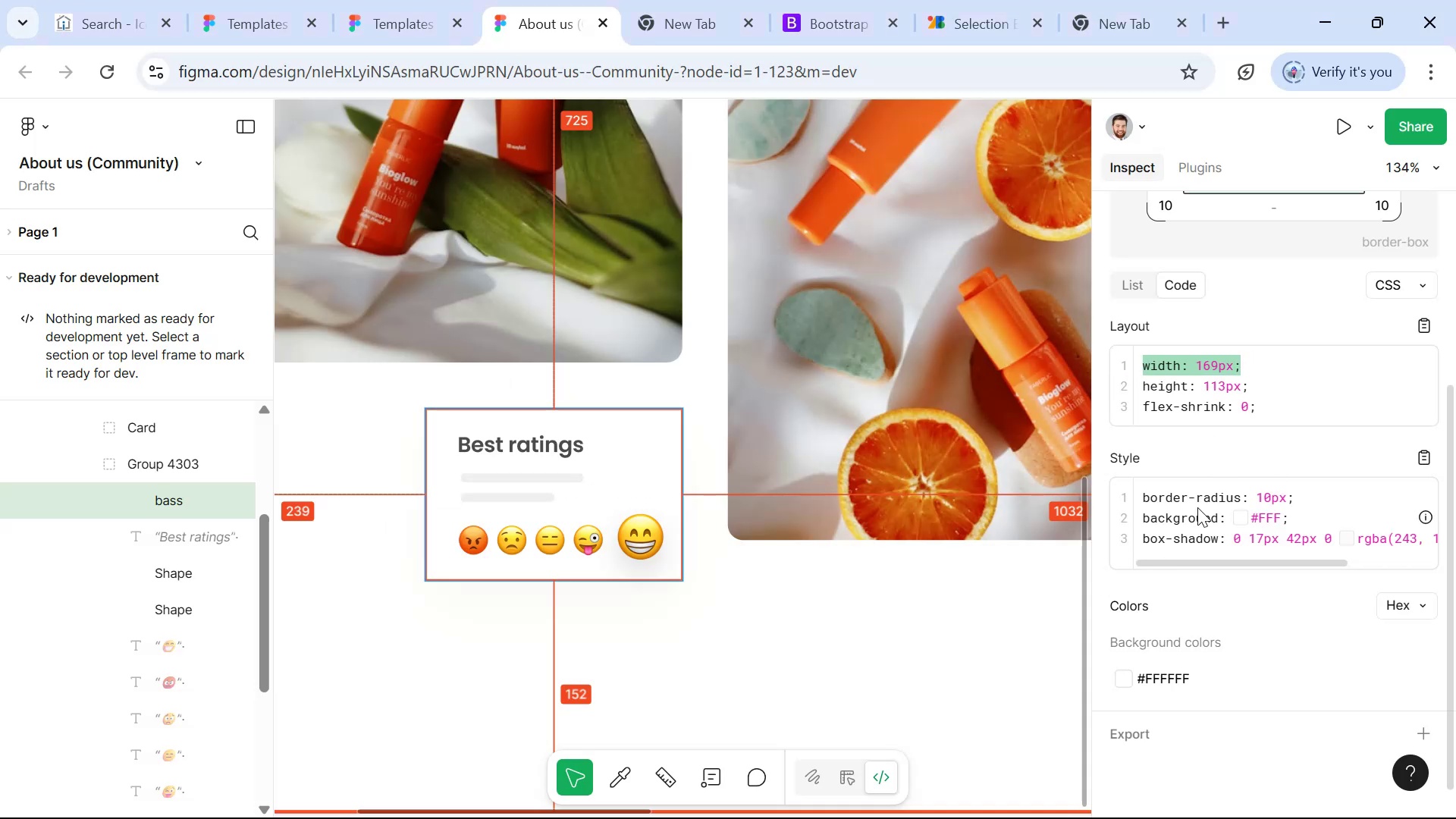 
key(Alt+Control+AltLeft)
 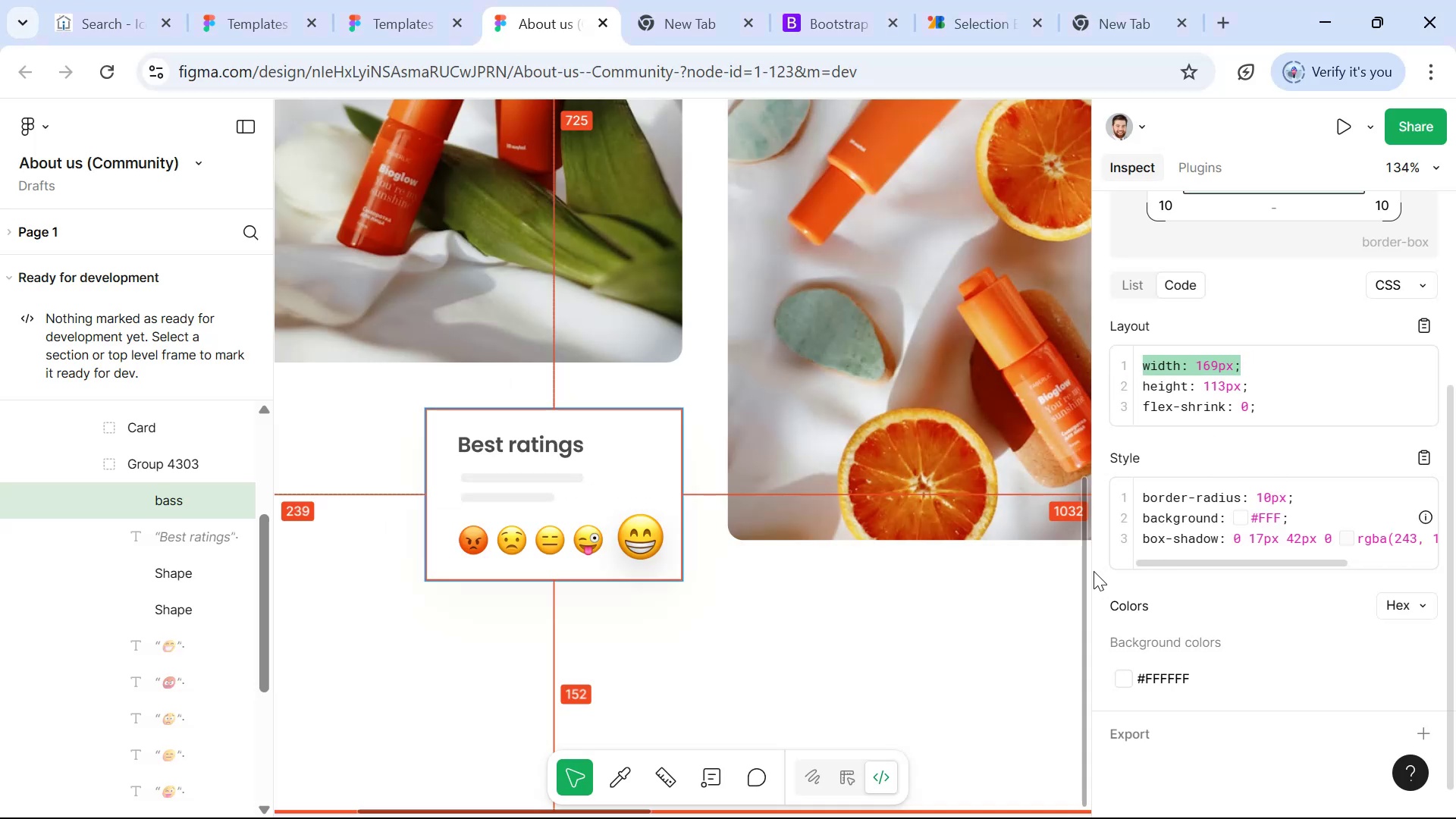 
key(Control+Tab)
 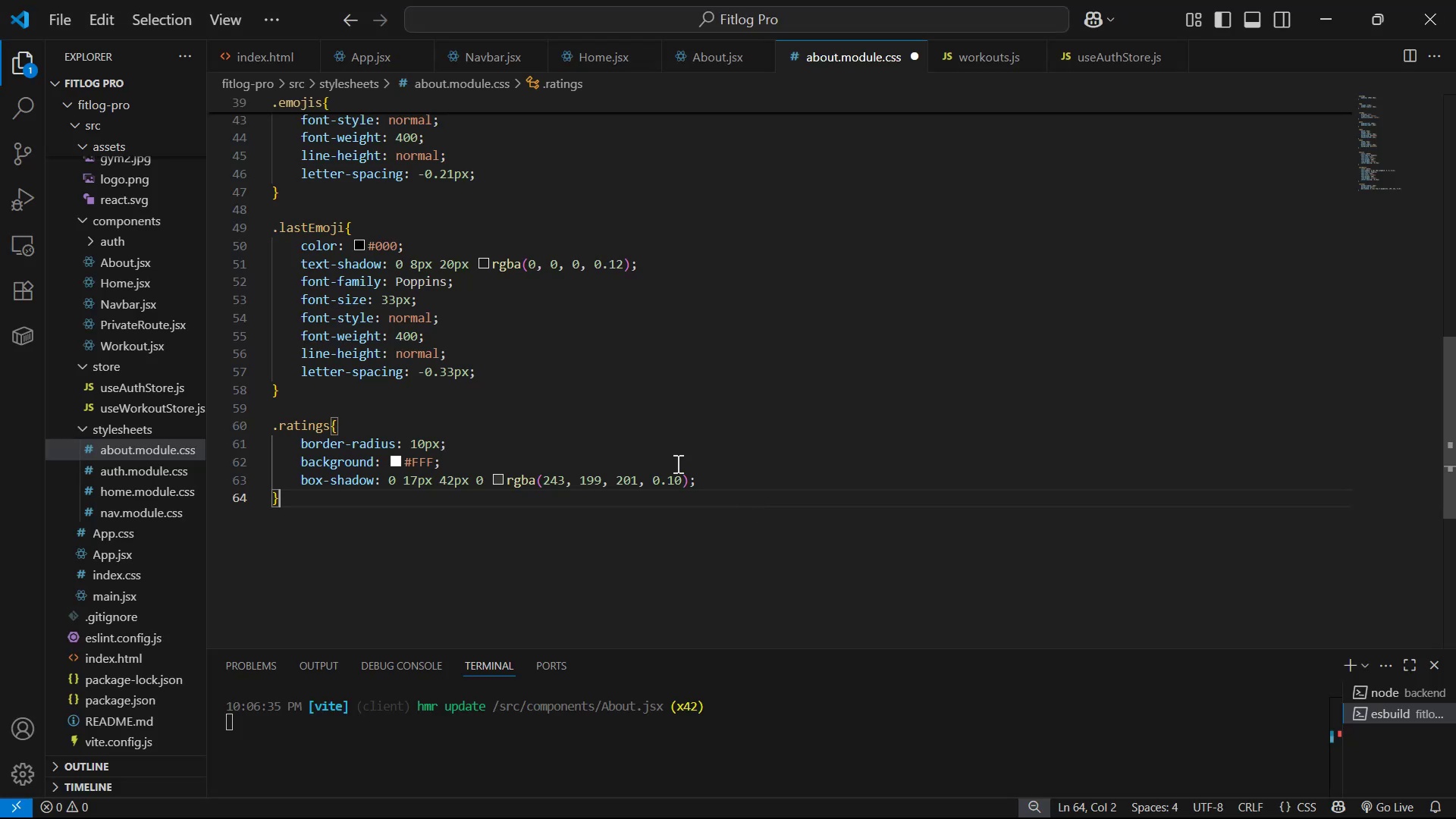 
left_click([726, 485])
 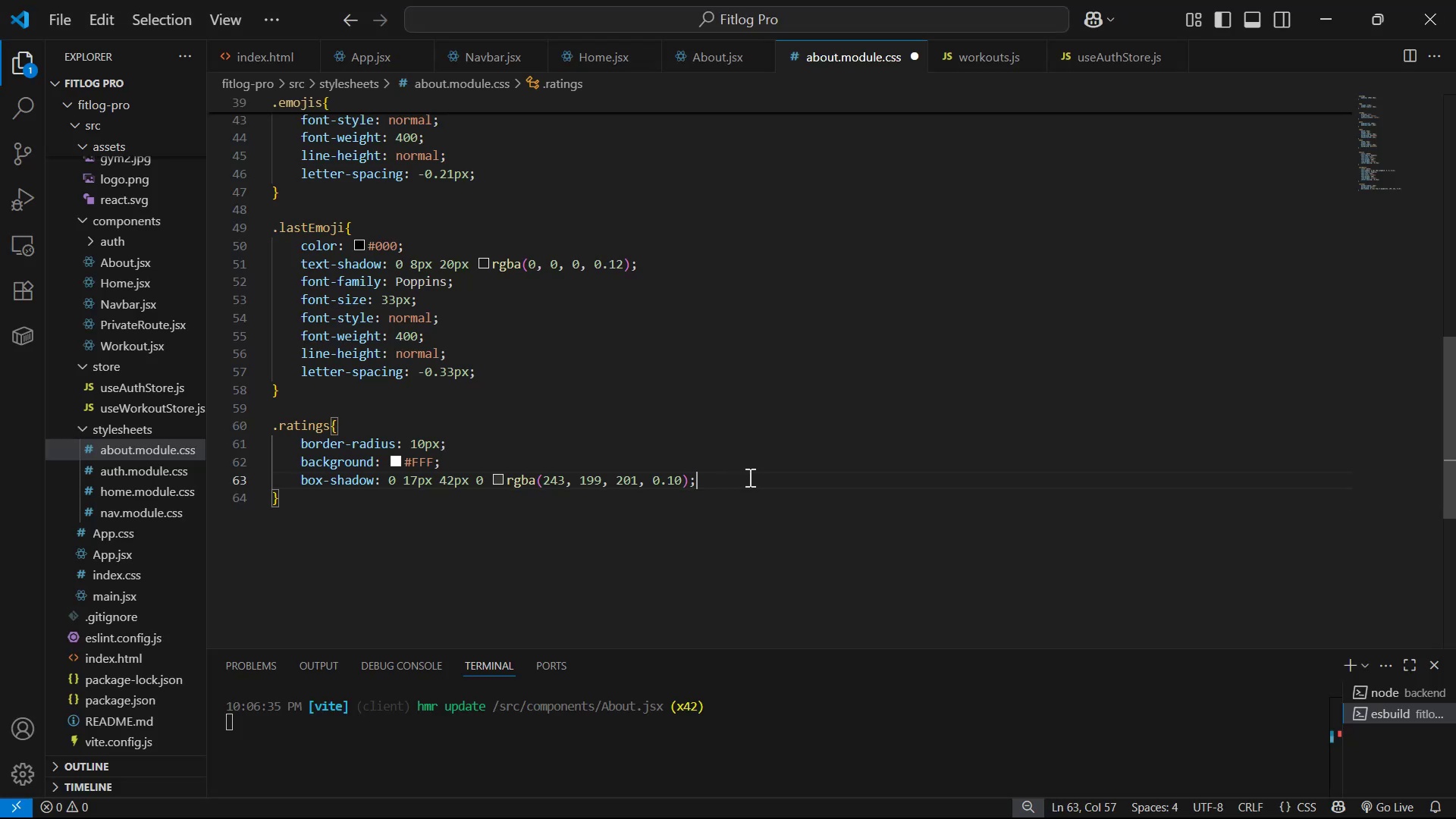 
key(Enter)
 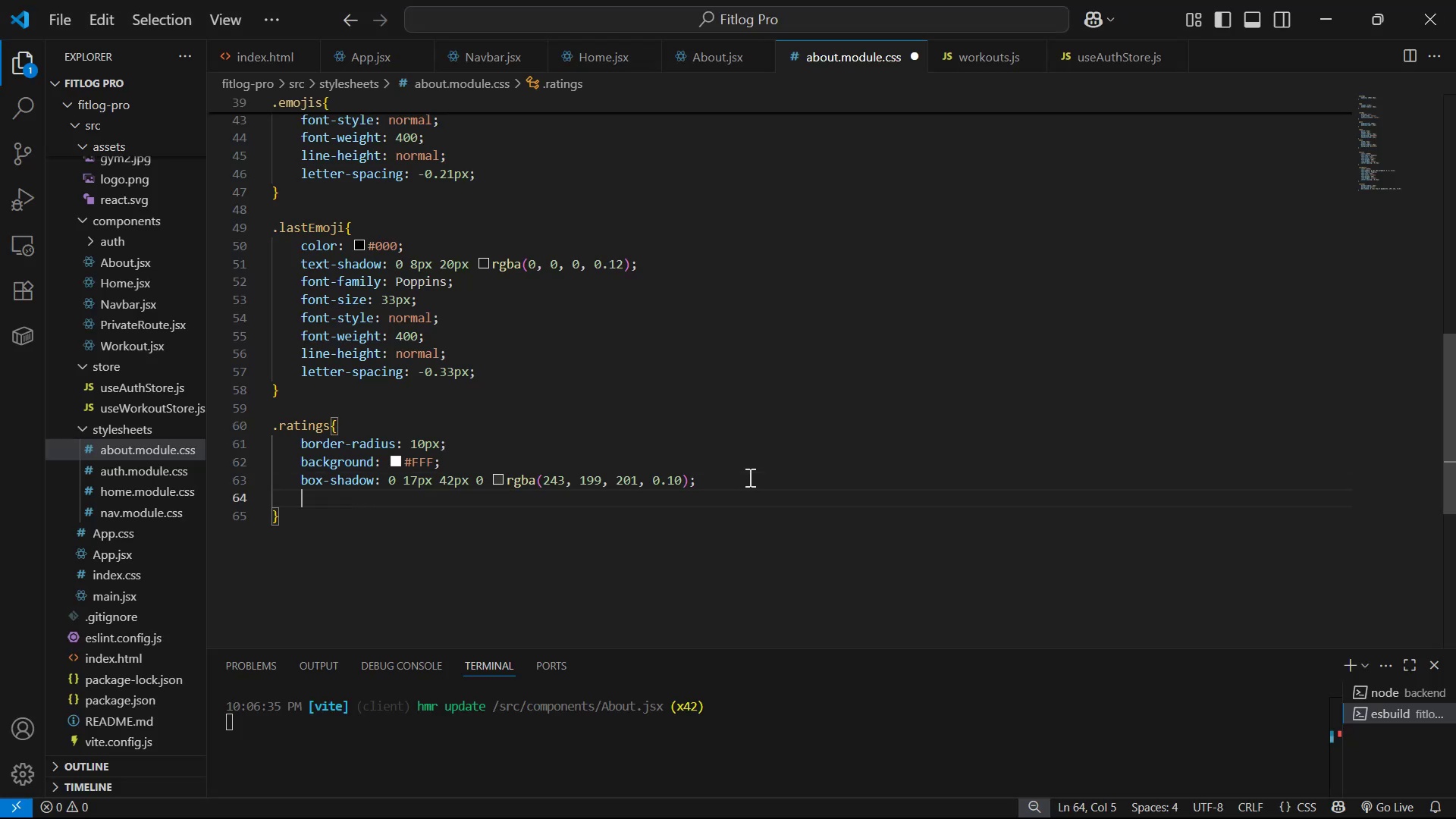 
key(Control+V)
 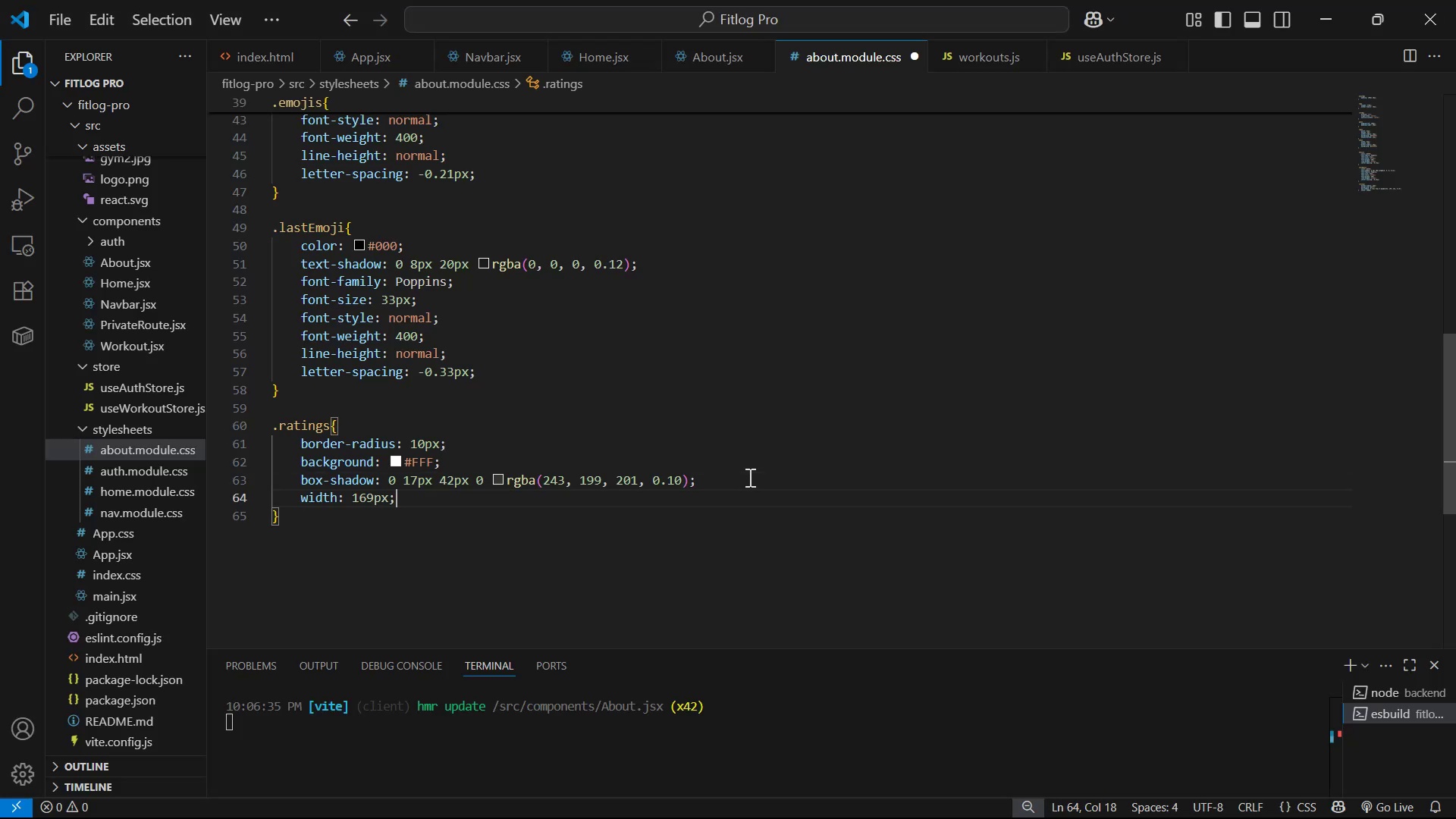 
key(ArrowRight)
 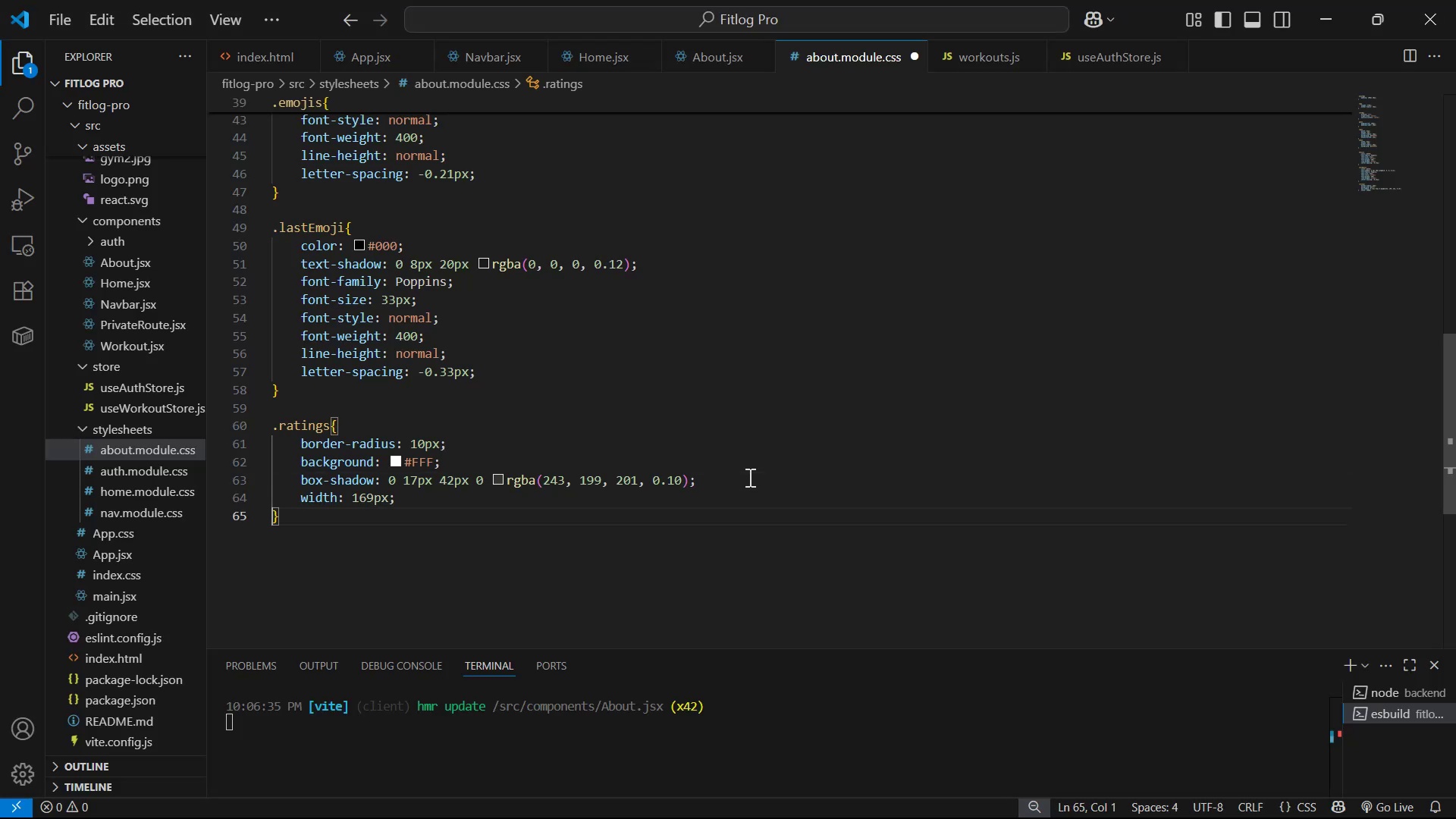 
key(ArrowLeft)
 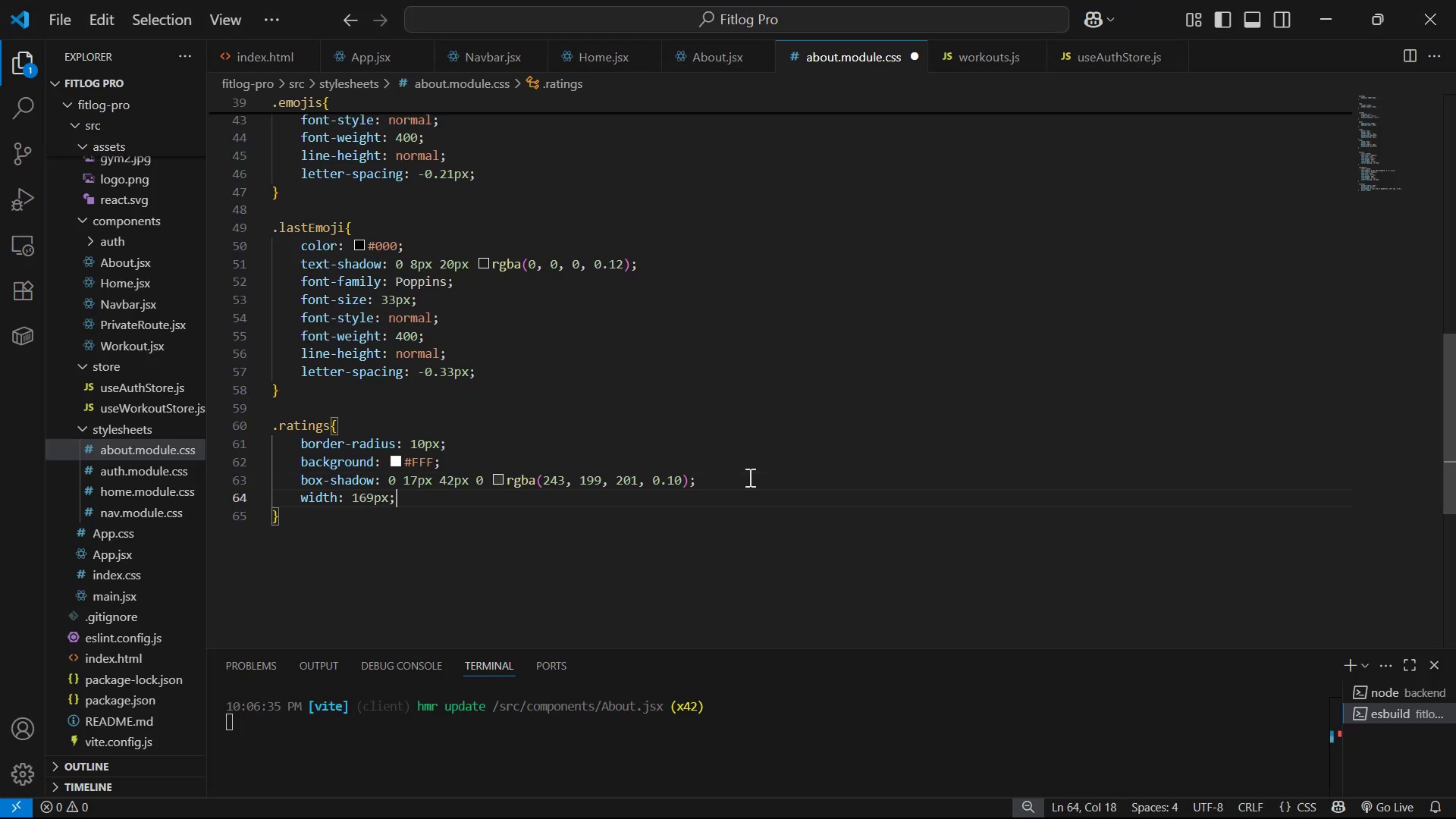 
key(Enter)
 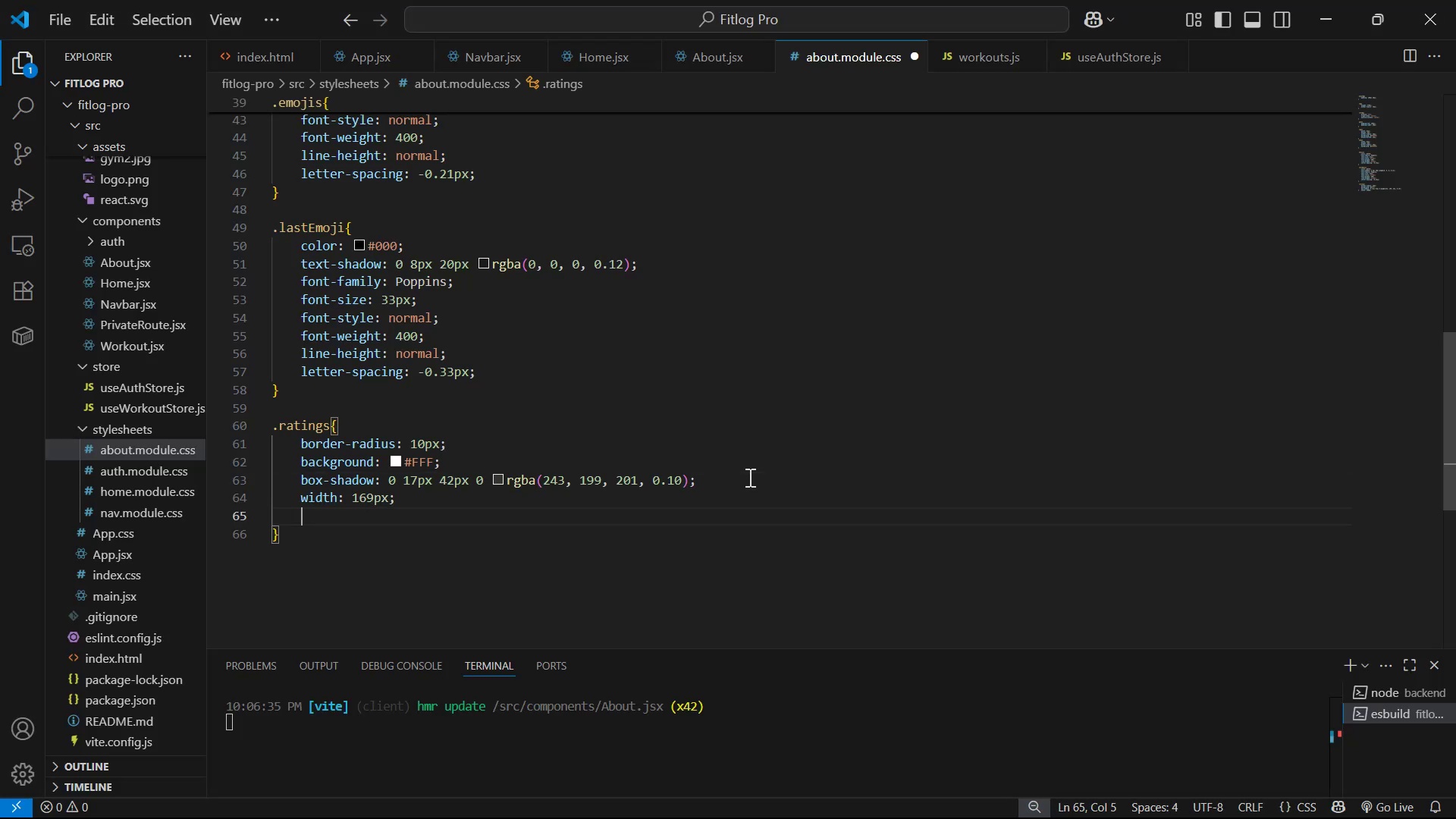 
type(pa)
 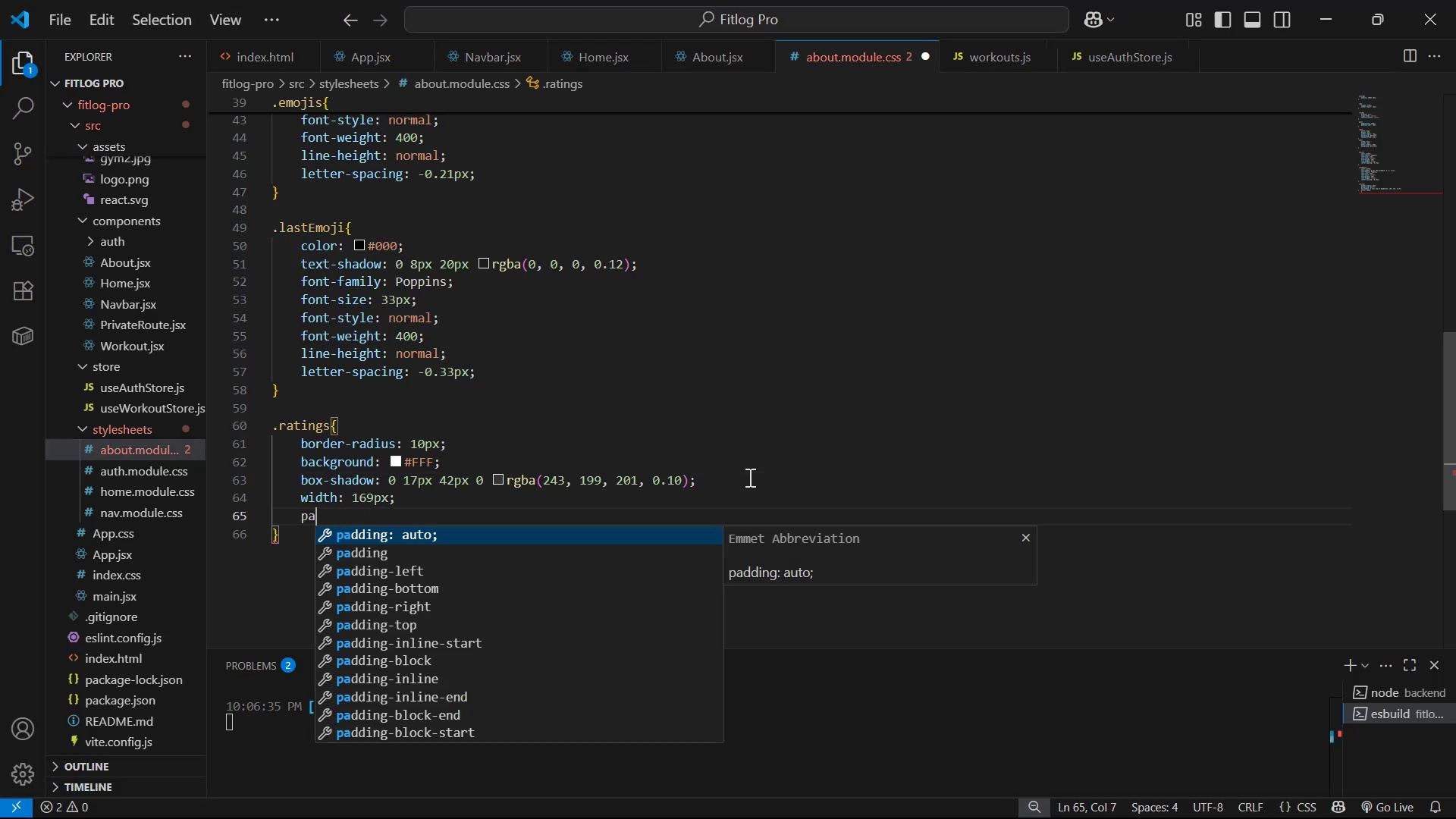 
key(Enter)
 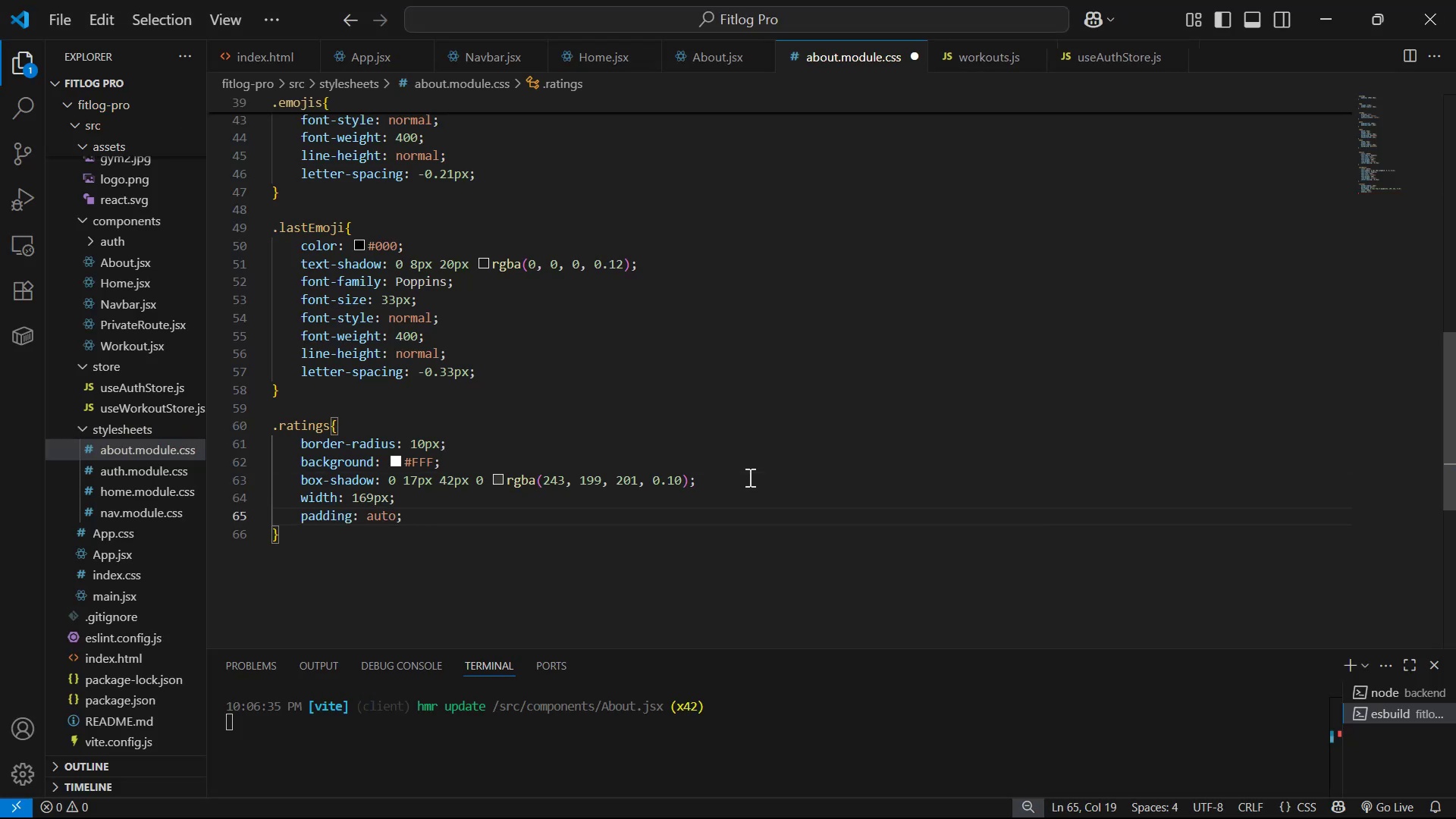 
key(ArrowLeft)
 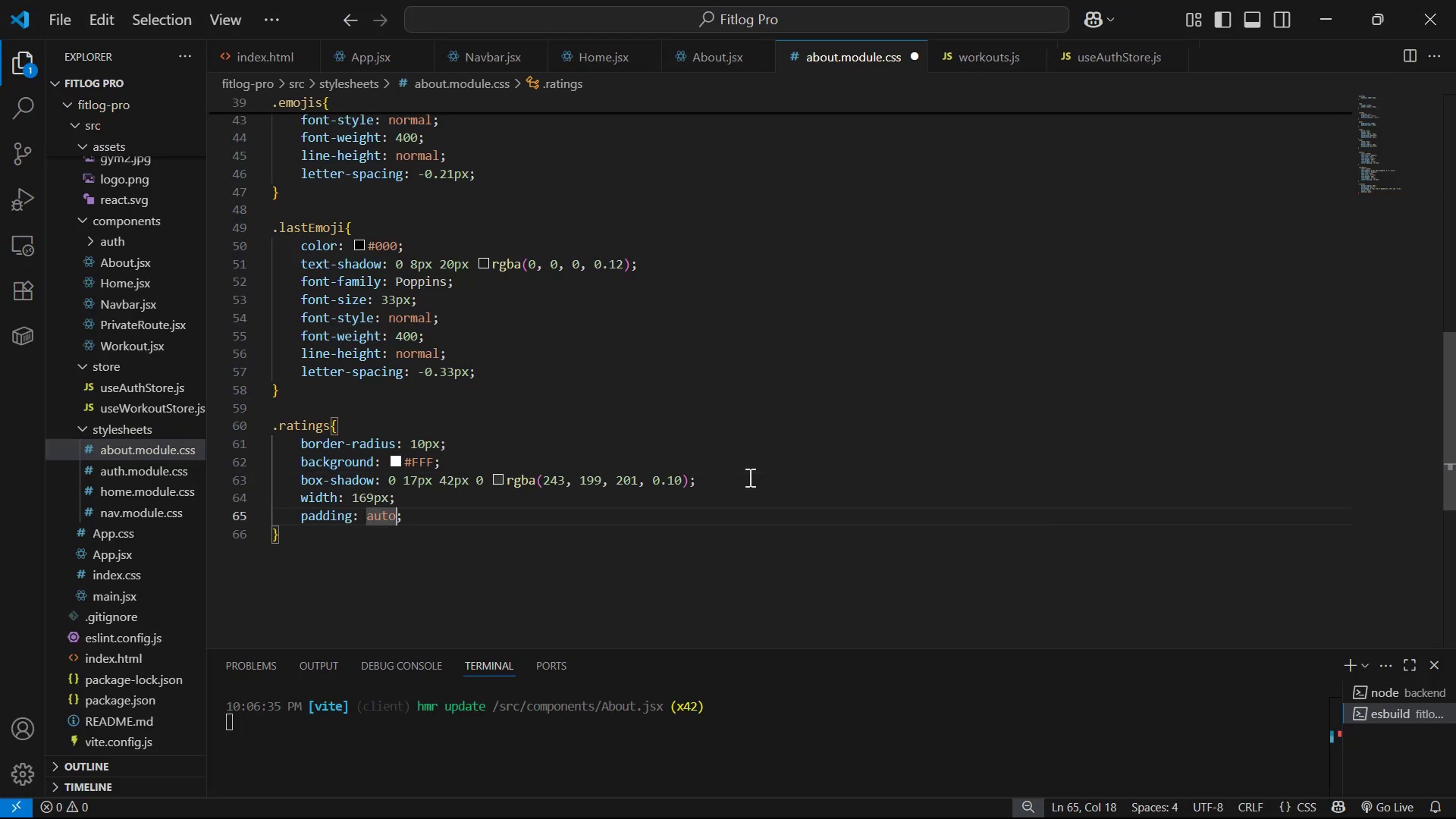 
key(Backspace)
key(Backspace)
key(Backspace)
key(Backspace)
type(10px)
 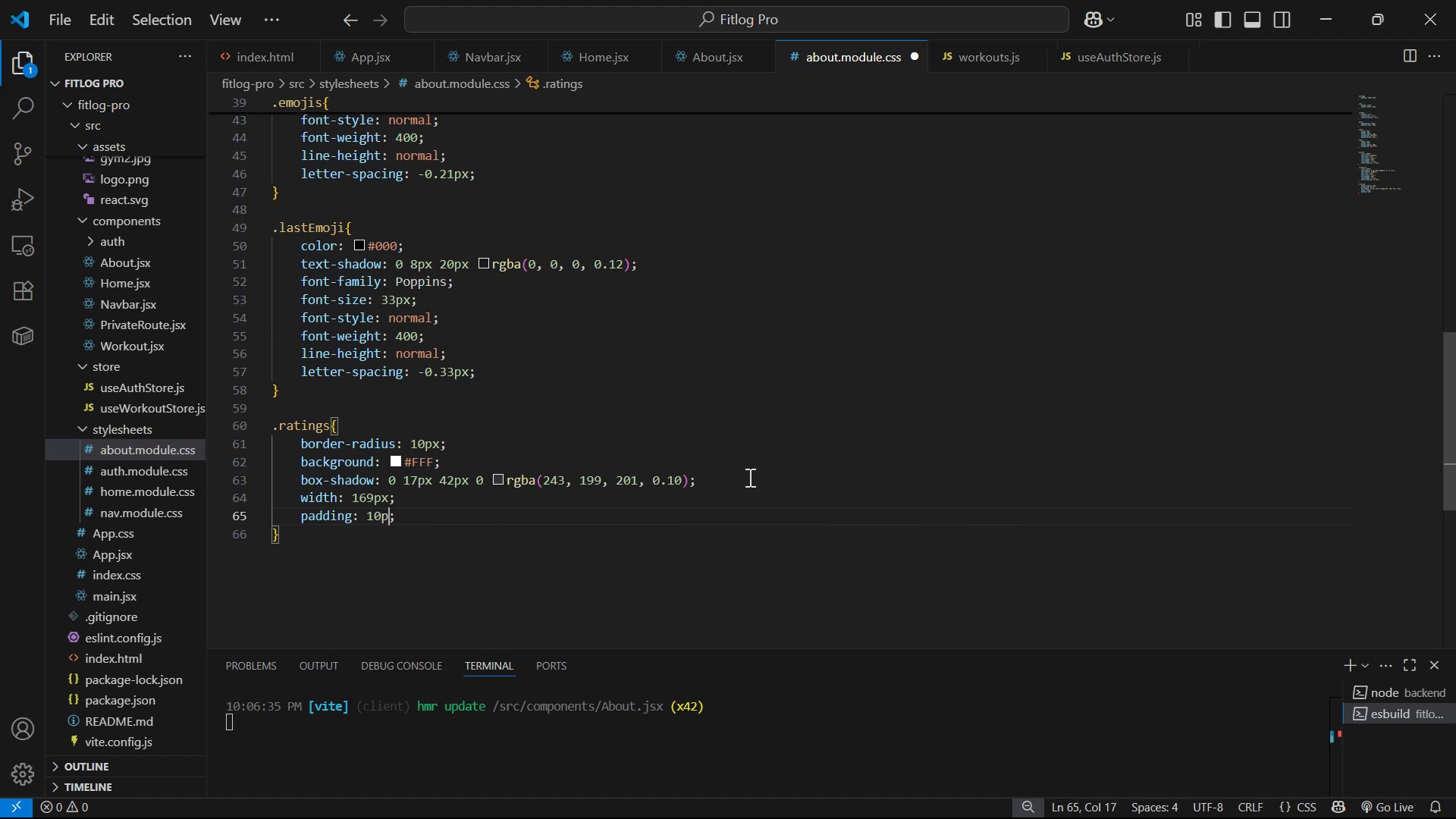 
key(Control+S)
 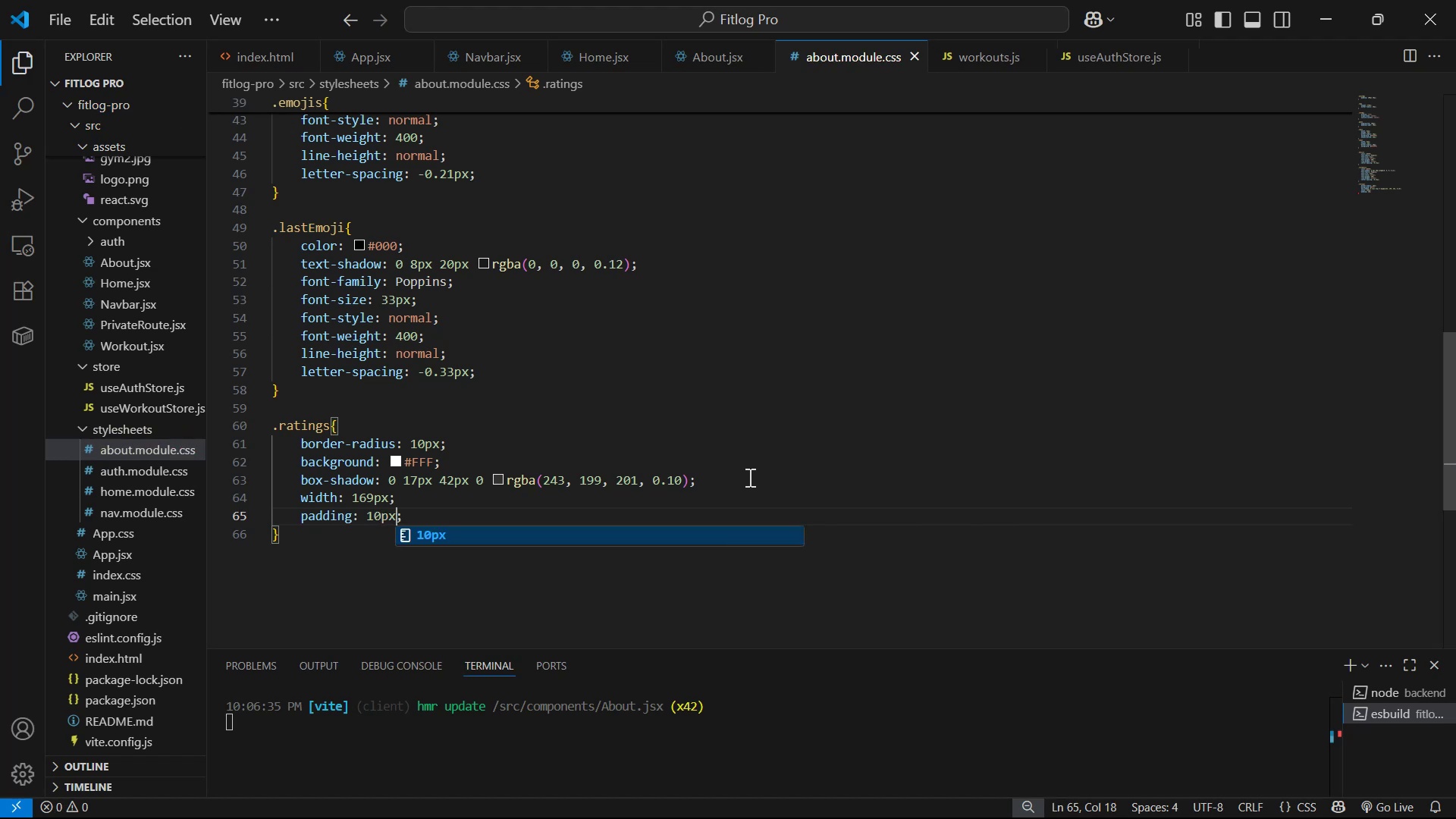 
key(Alt+Tab)
 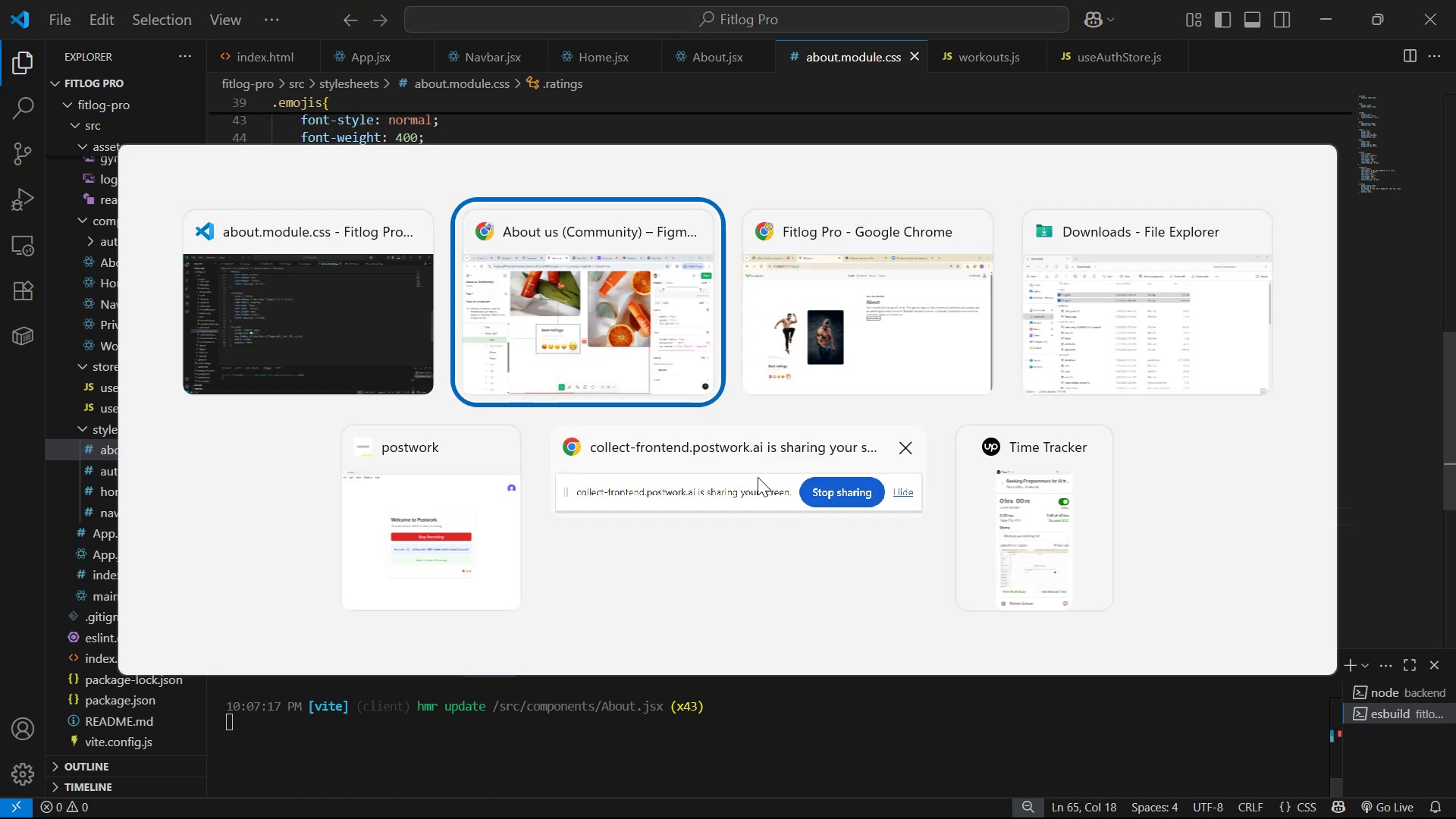 
key(Alt+Tab)
 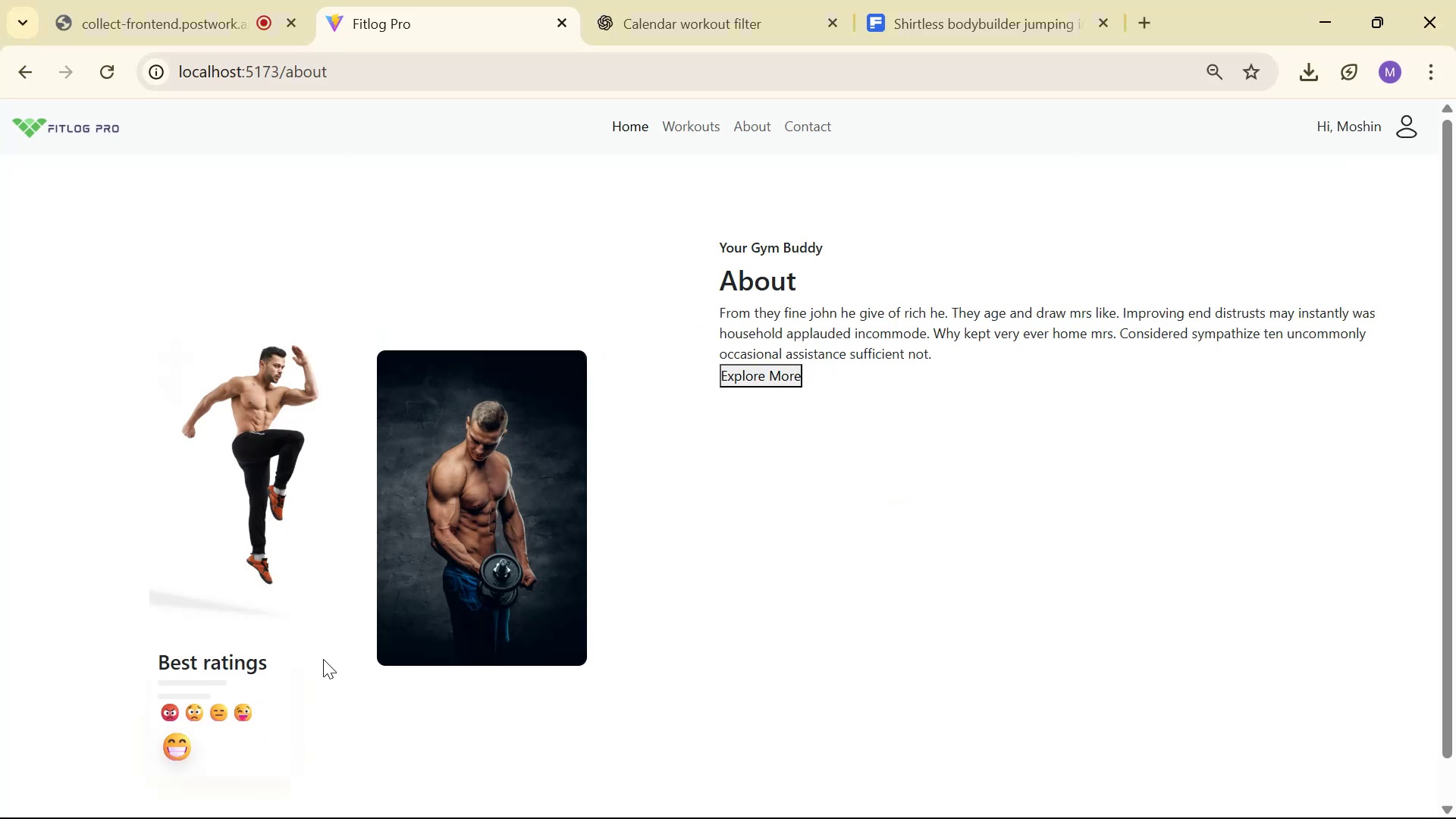 
scroll: coordinate [358, 679], scroll_direction: down, amount: 4.0
 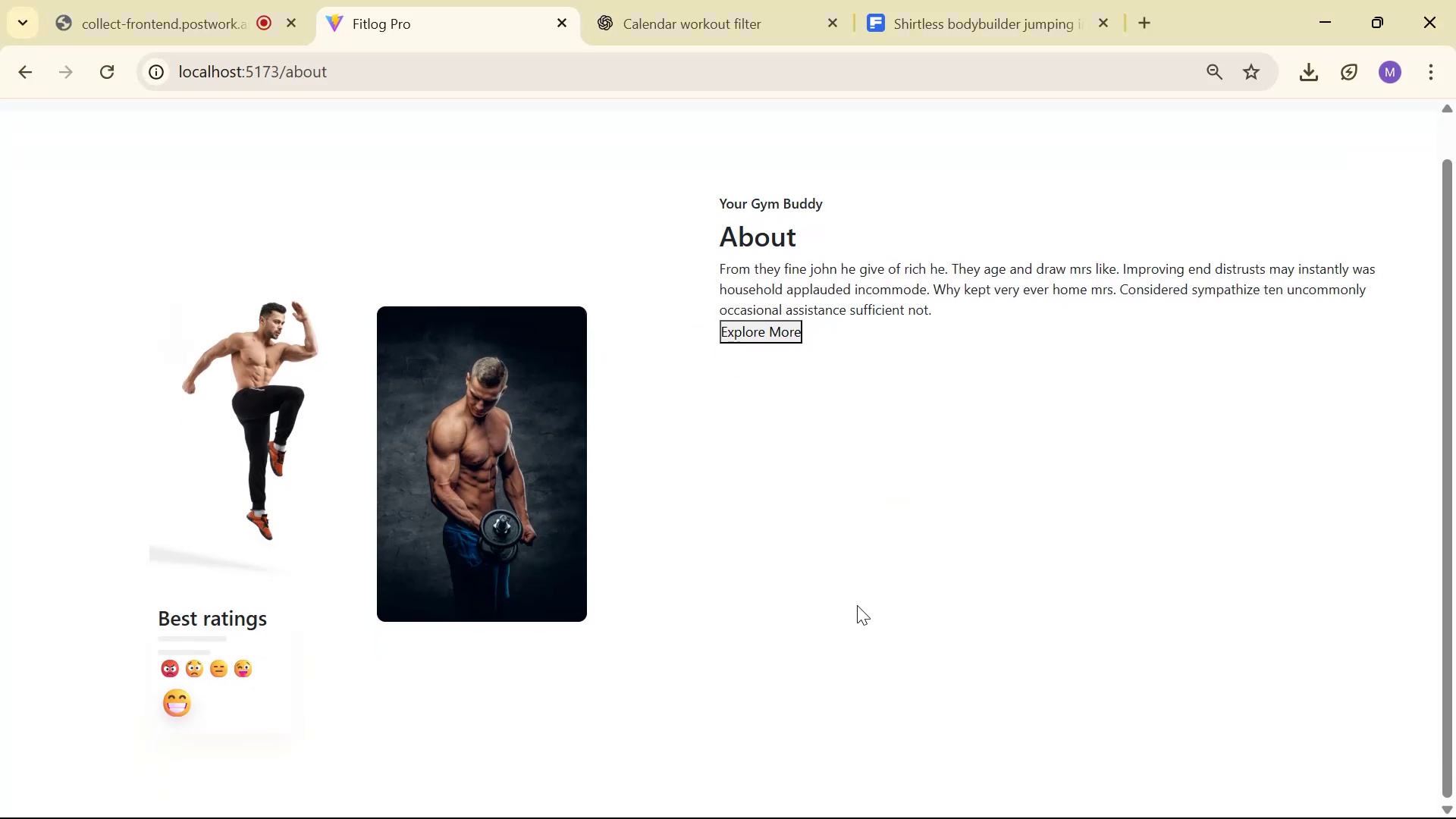 
key(Alt+Tab)
 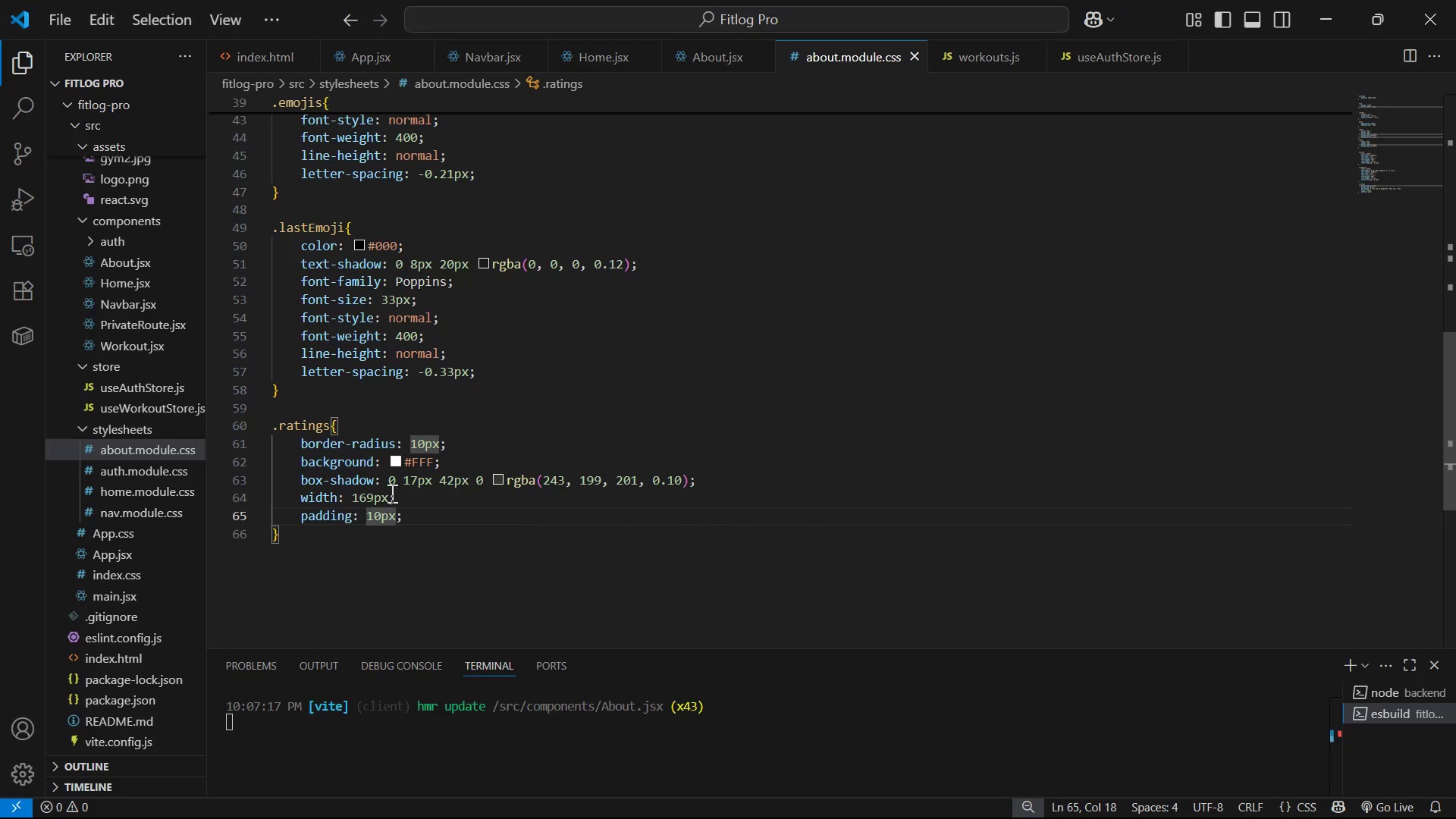 
left_click([368, 497])
 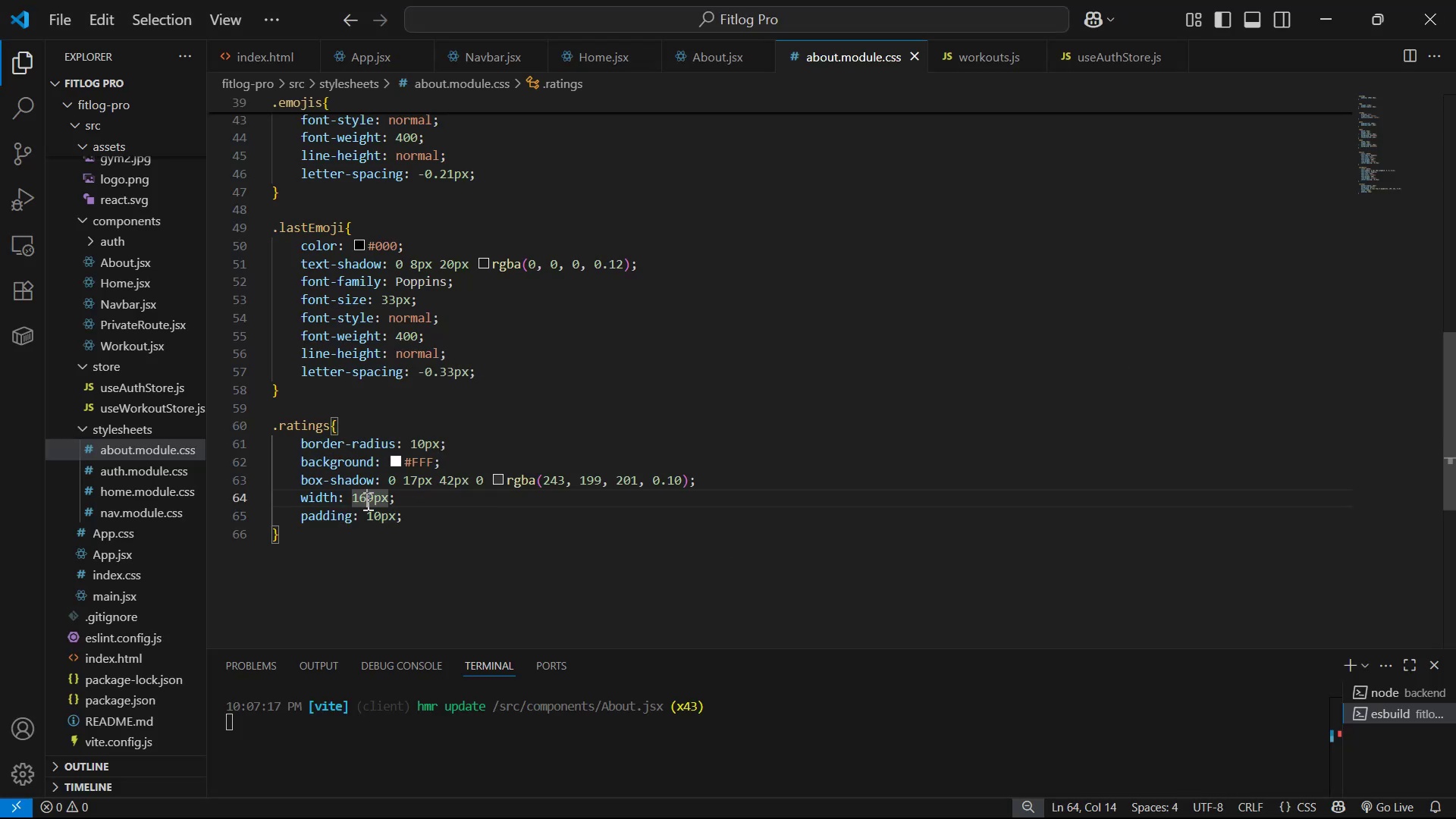 
key(Backspace)
 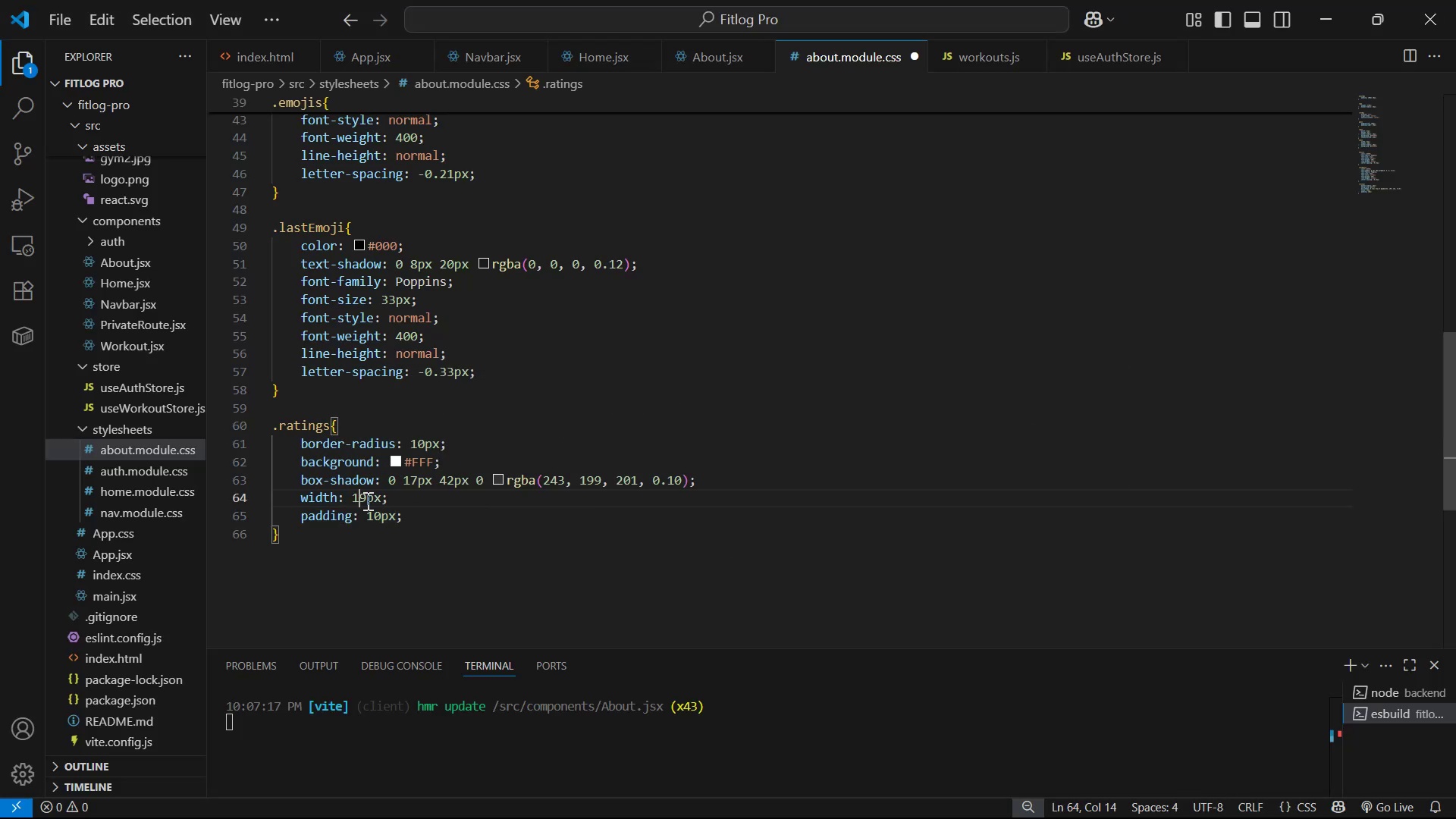 
key(8)
 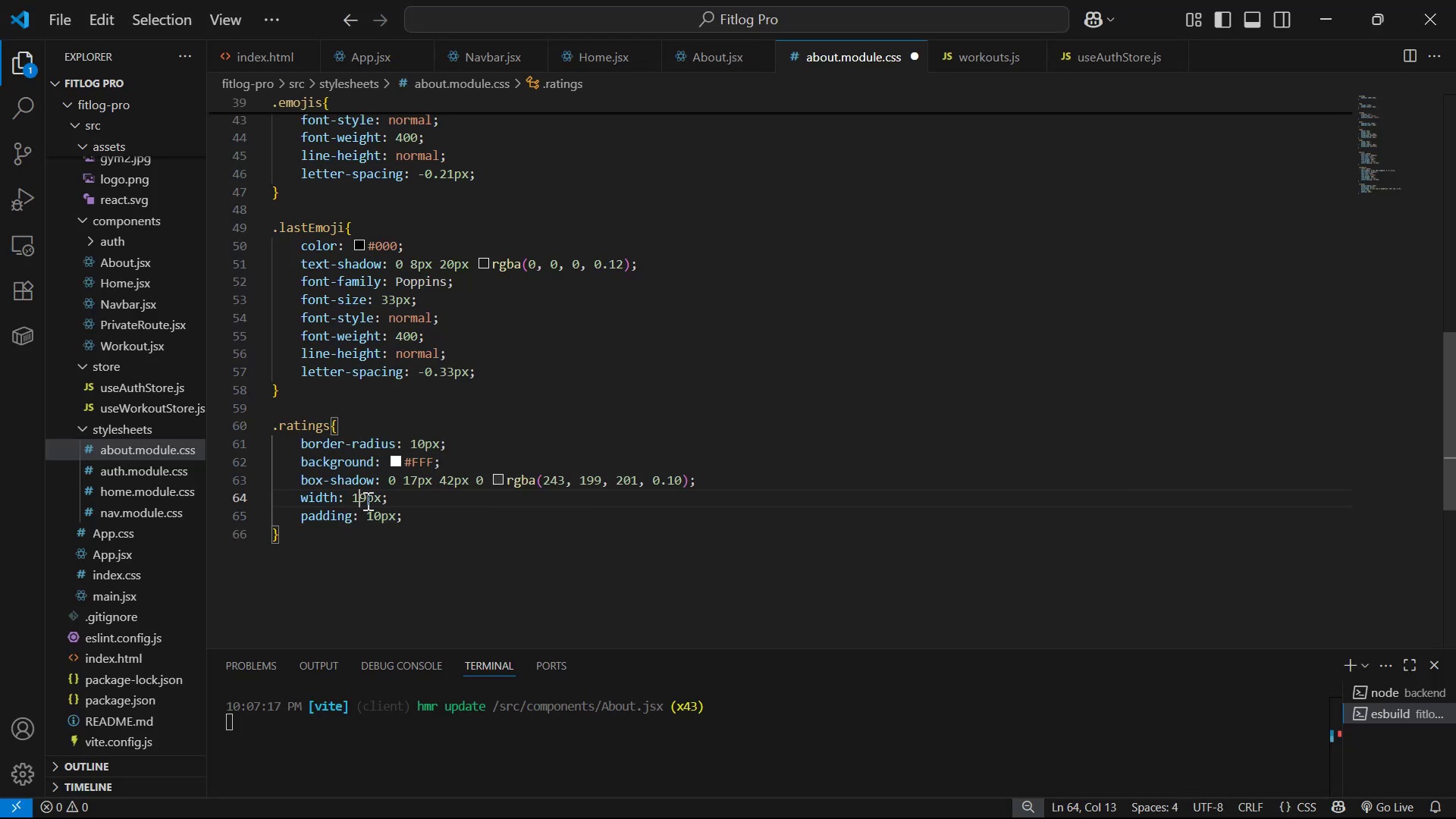 
key(Control+ControlLeft)
 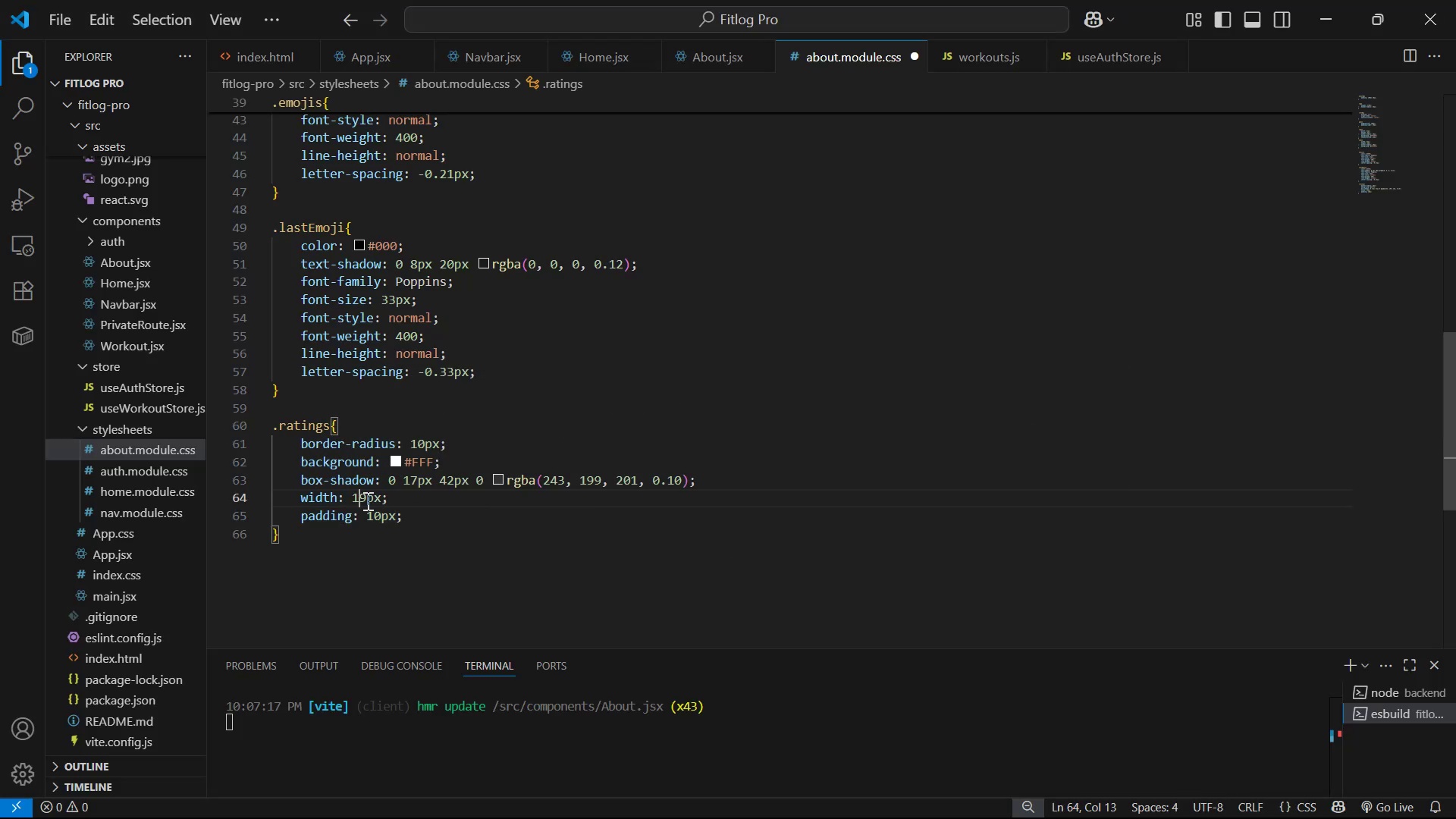 
key(Control+S)
 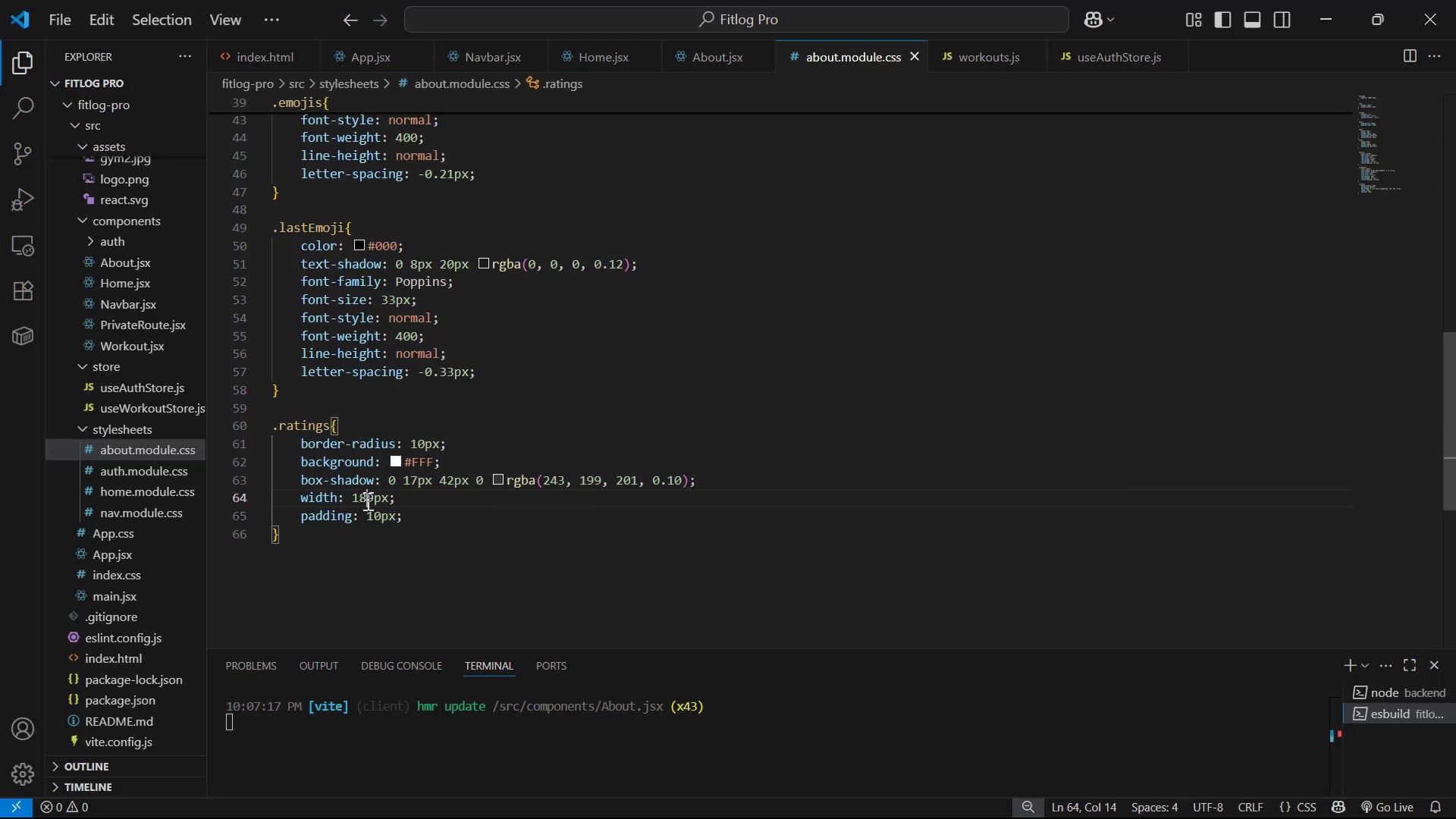 
key(Alt+AltLeft)
 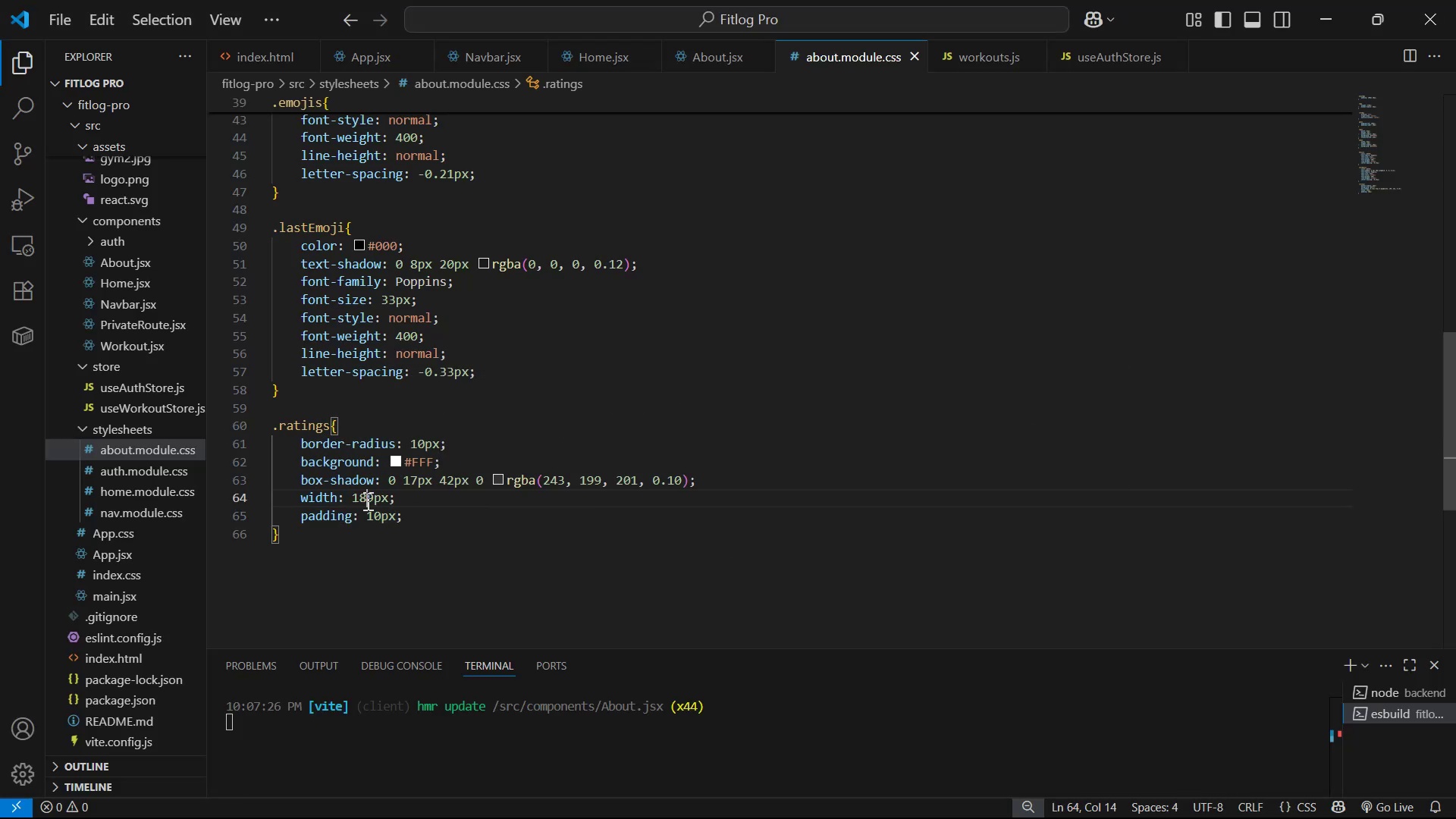 
key(Alt+Tab)
 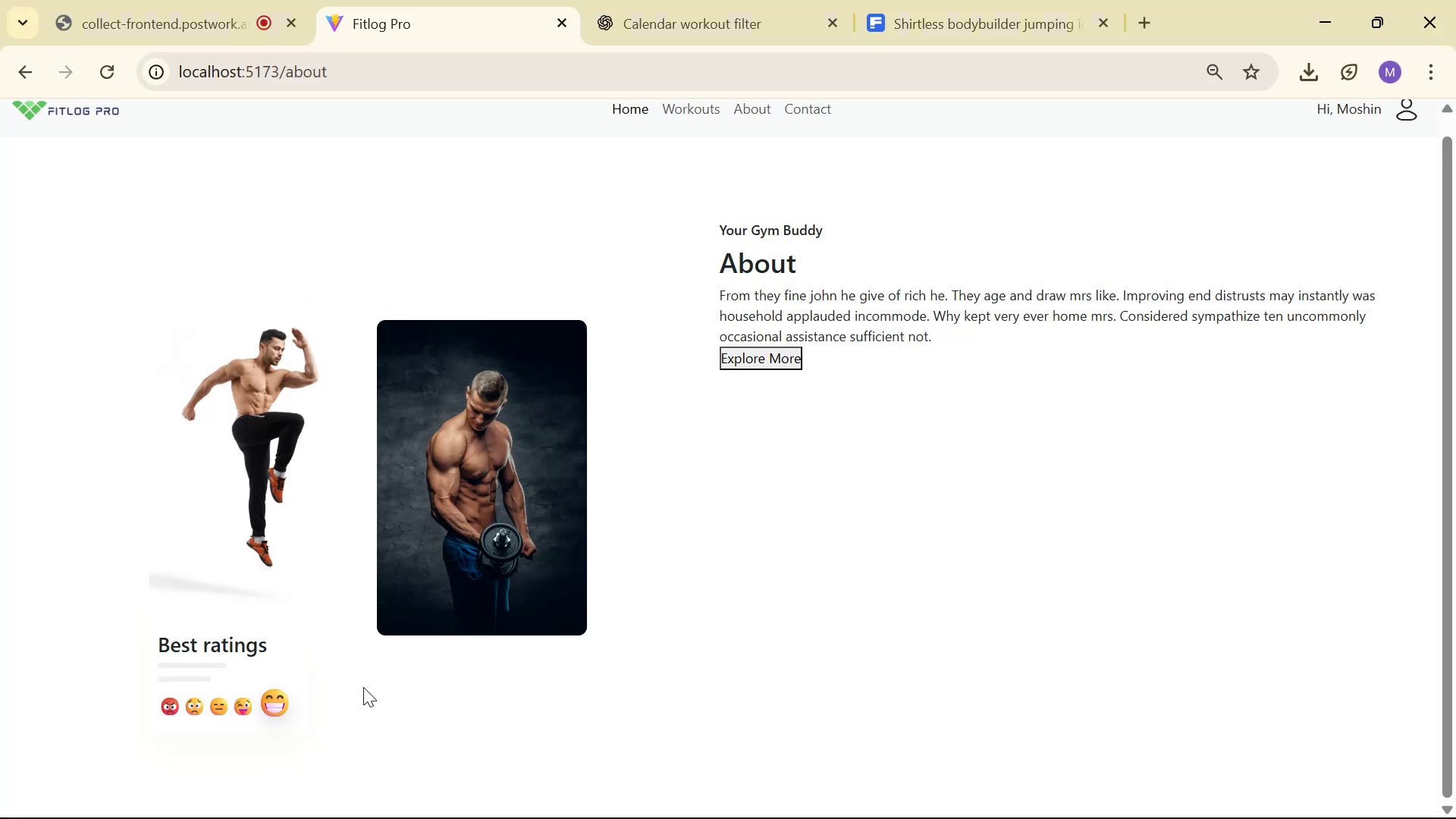 
scroll: coordinate [362, 626], scroll_direction: down, amount: 3.0
 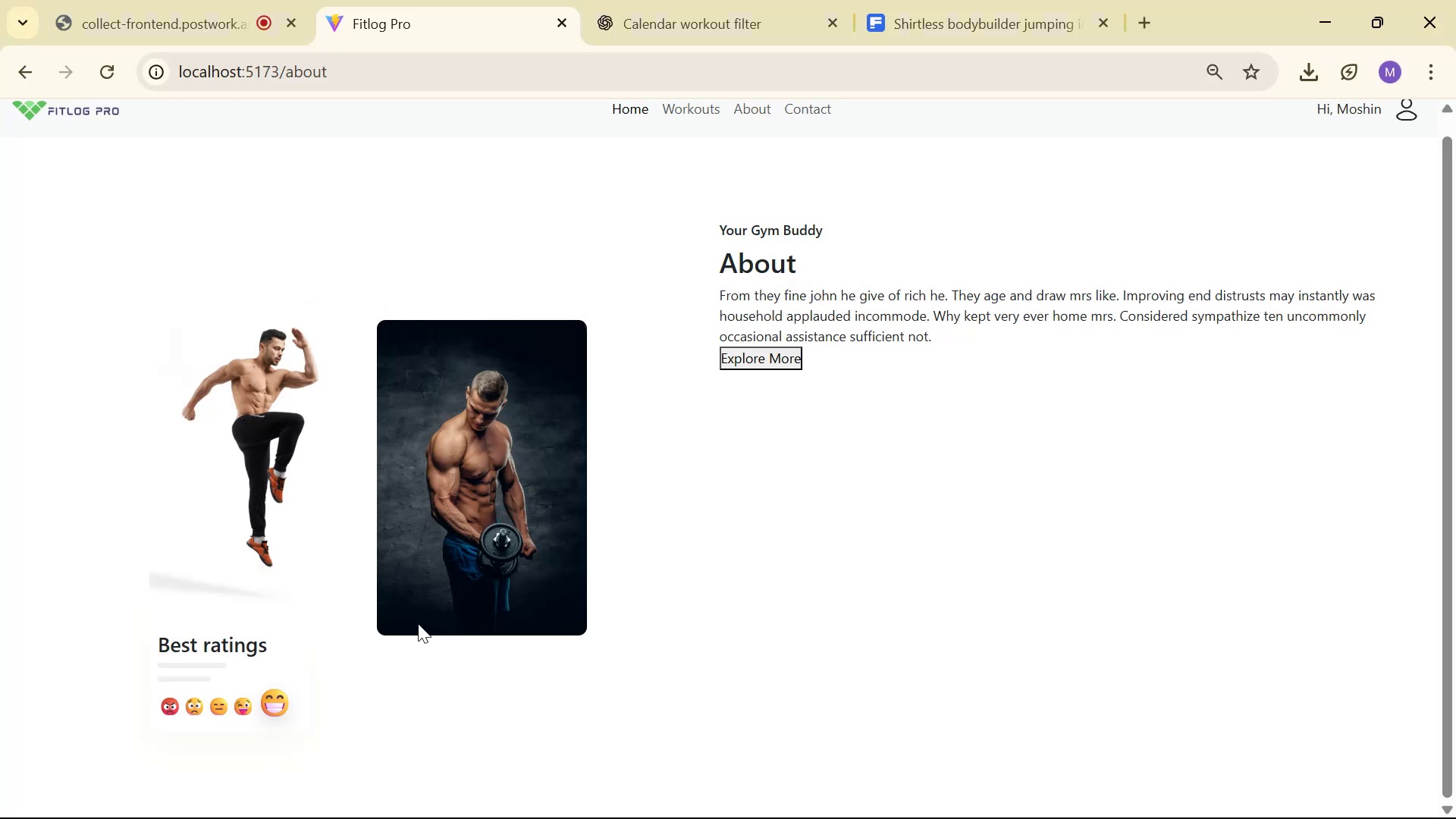 
key(Alt+Tab)
 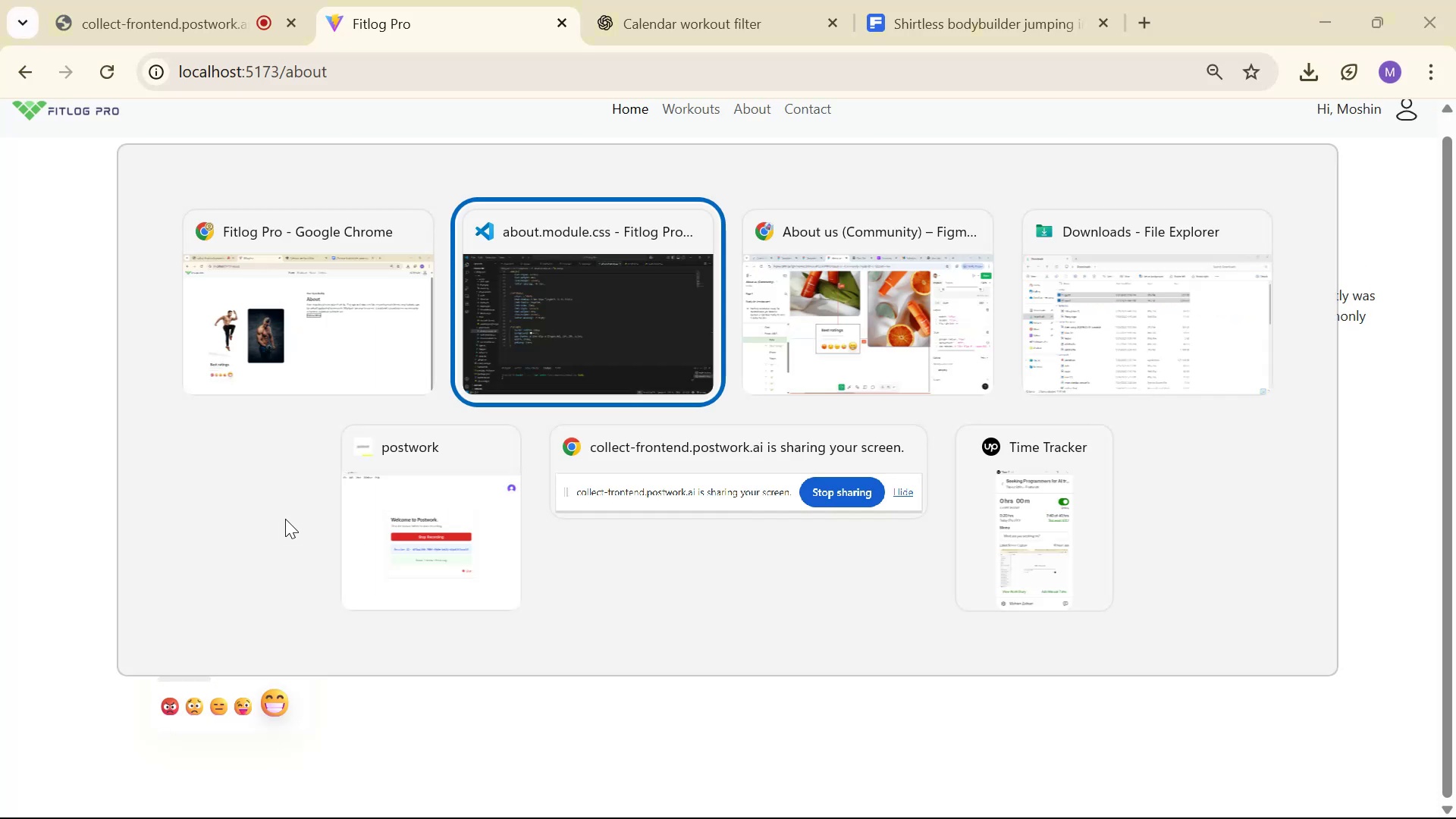 
key(Alt+Tab)
 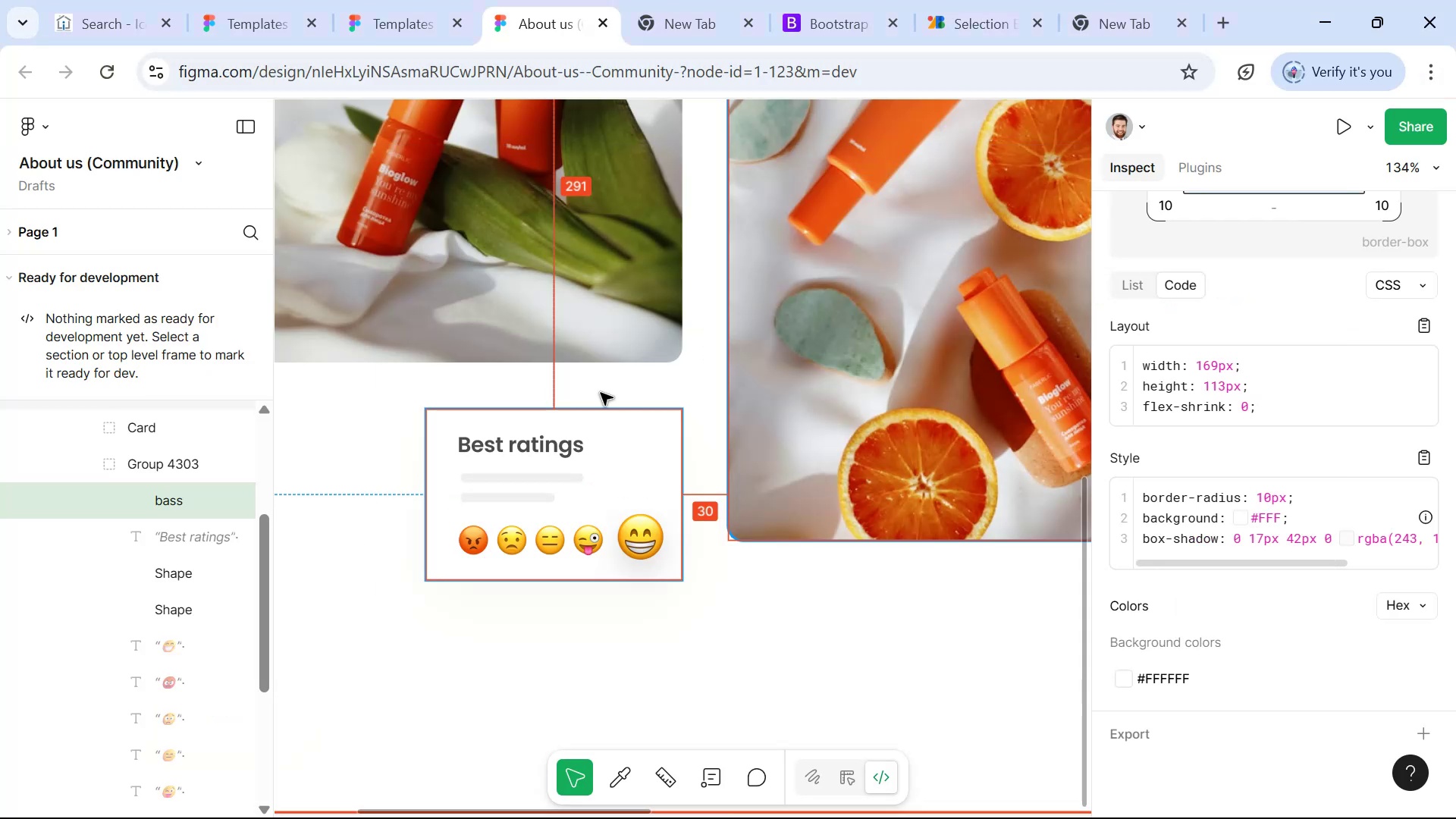 
hold_key(key=ControlLeft, duration=1.52)
scroll: coordinate [585, 388], scroll_direction: down, amount: 14.0
 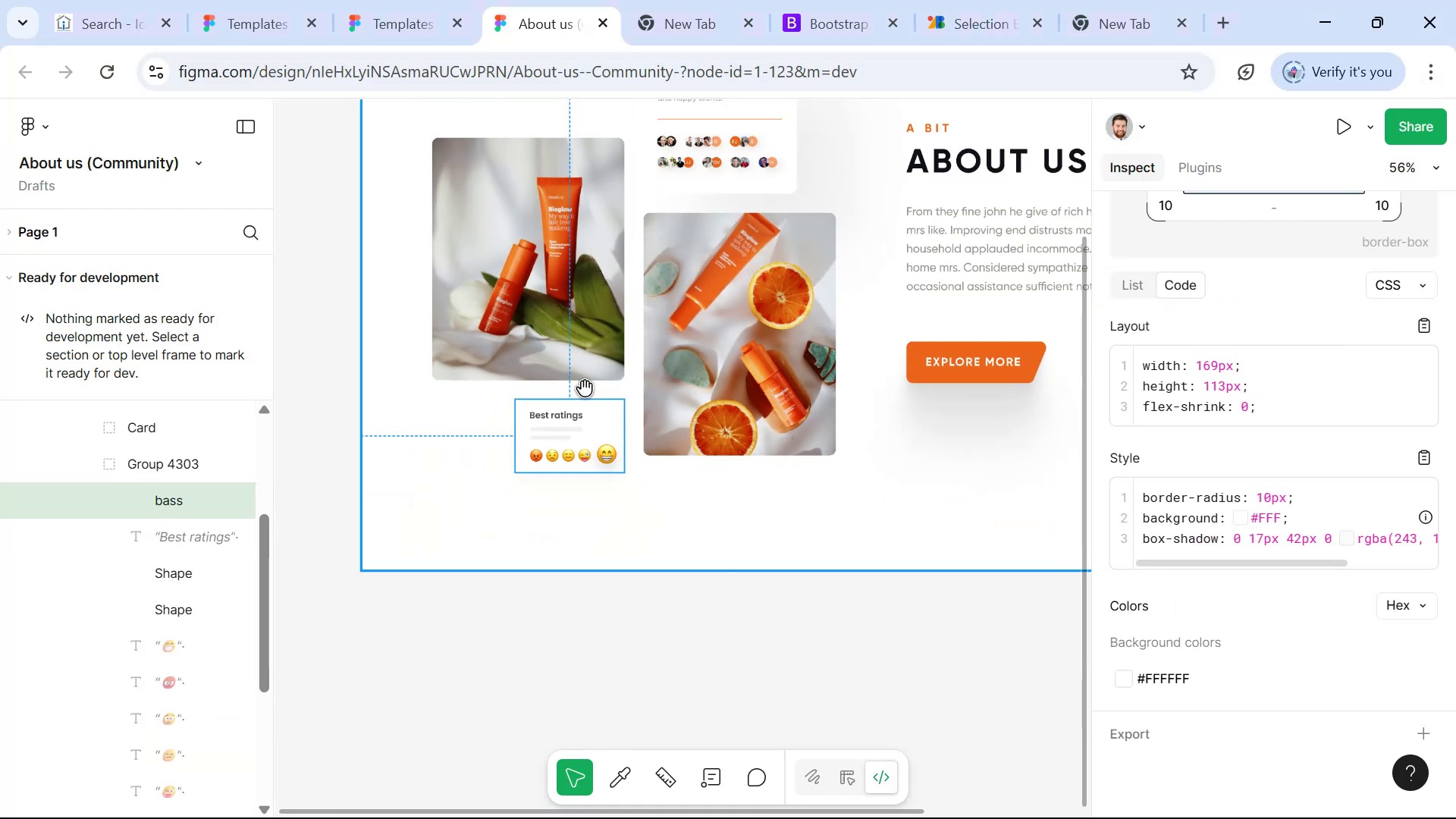 
key(Control+ControlLeft)
 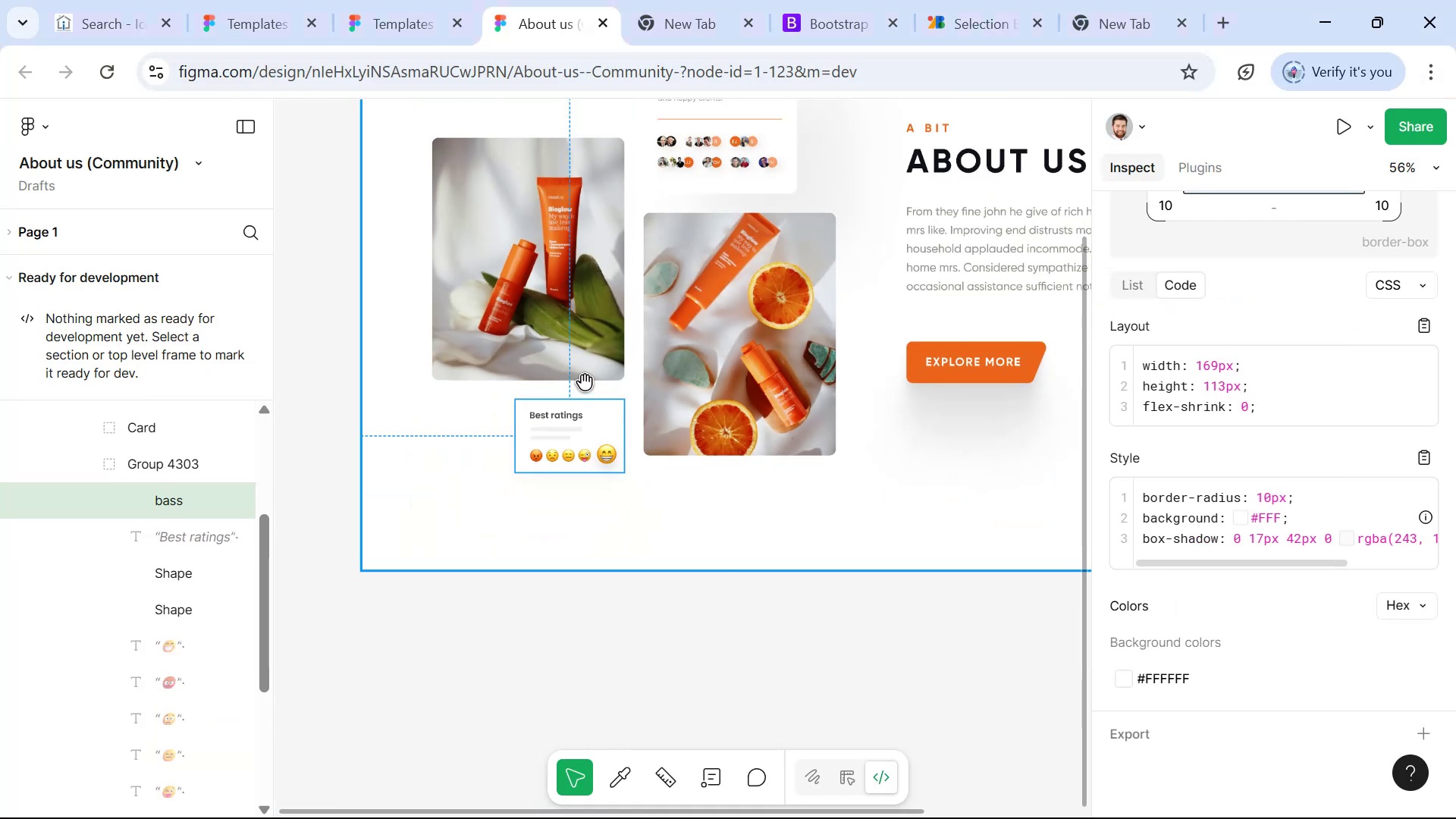 
key(Control+ControlLeft)
 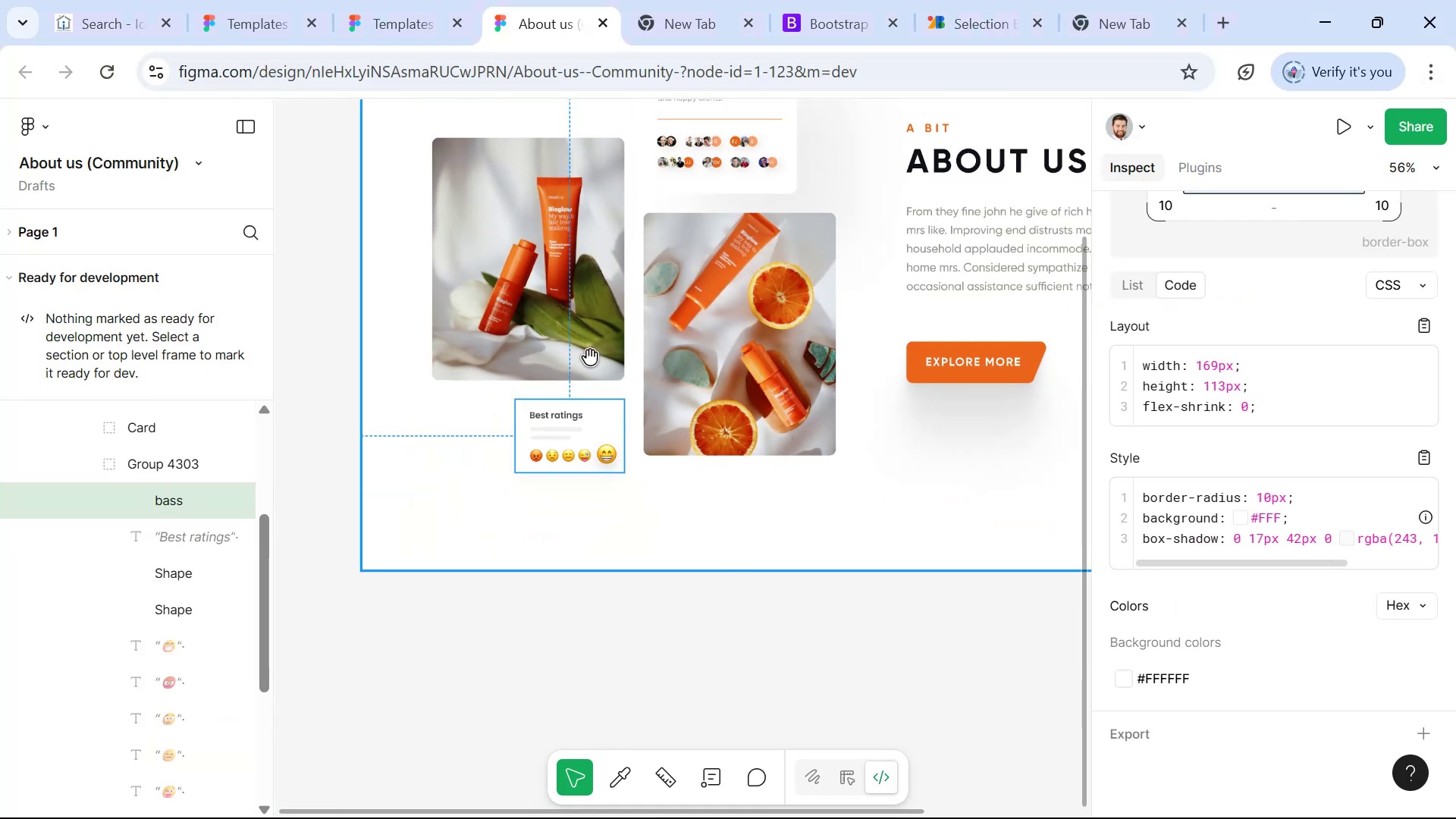 
key(Control+ControlLeft)
 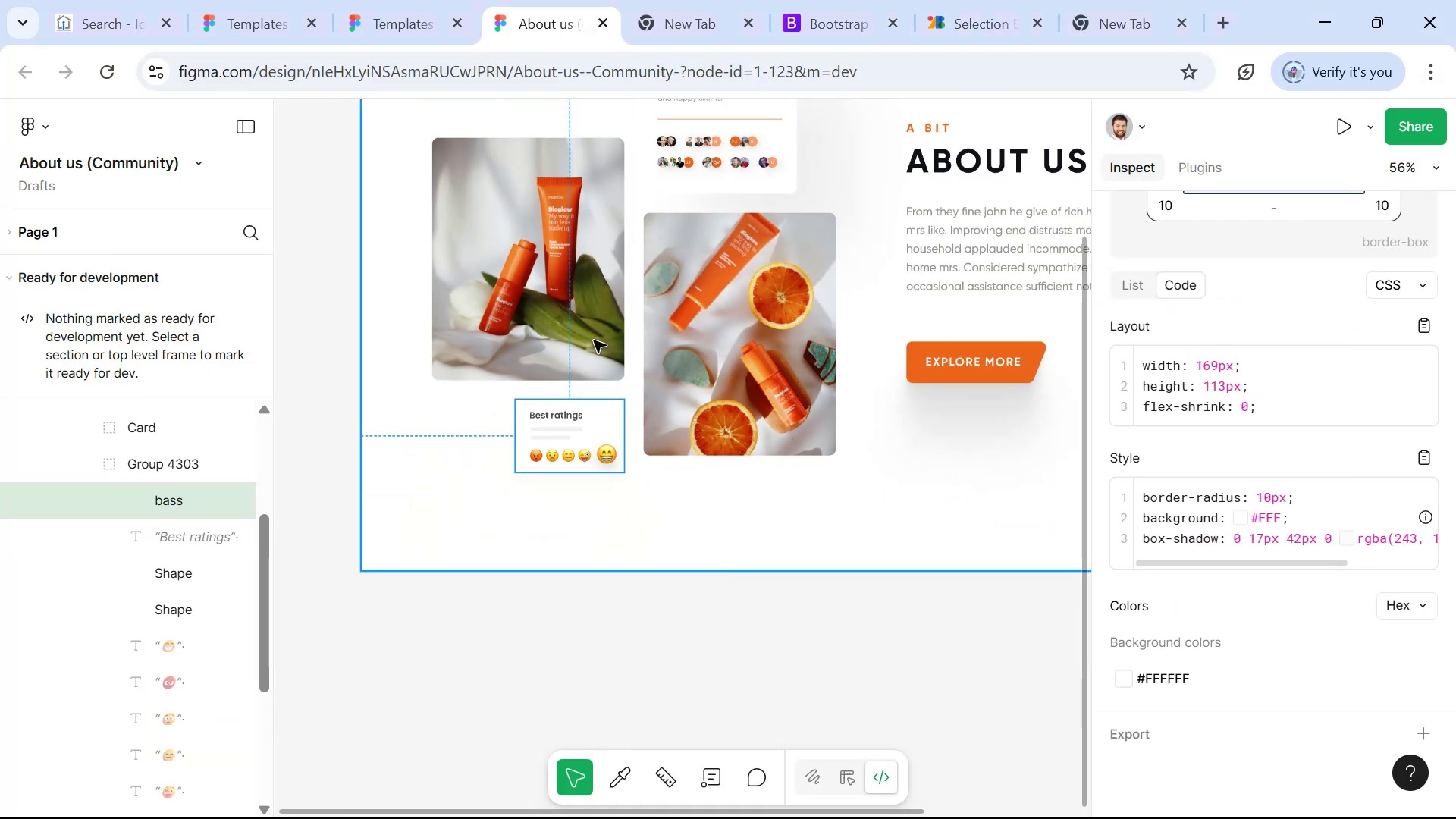 
key(Control+ControlLeft)
 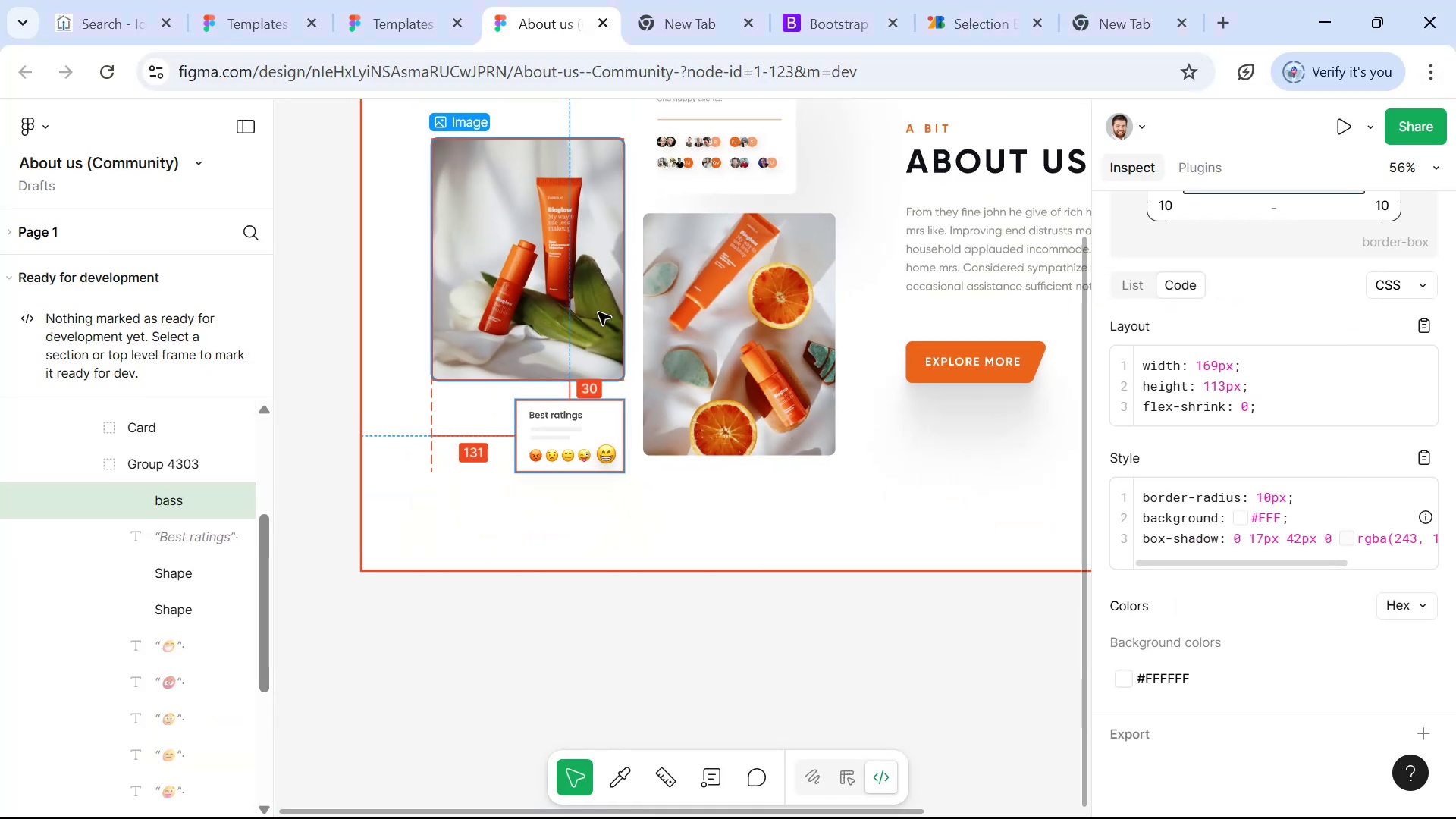 
key(Control+ControlLeft)
 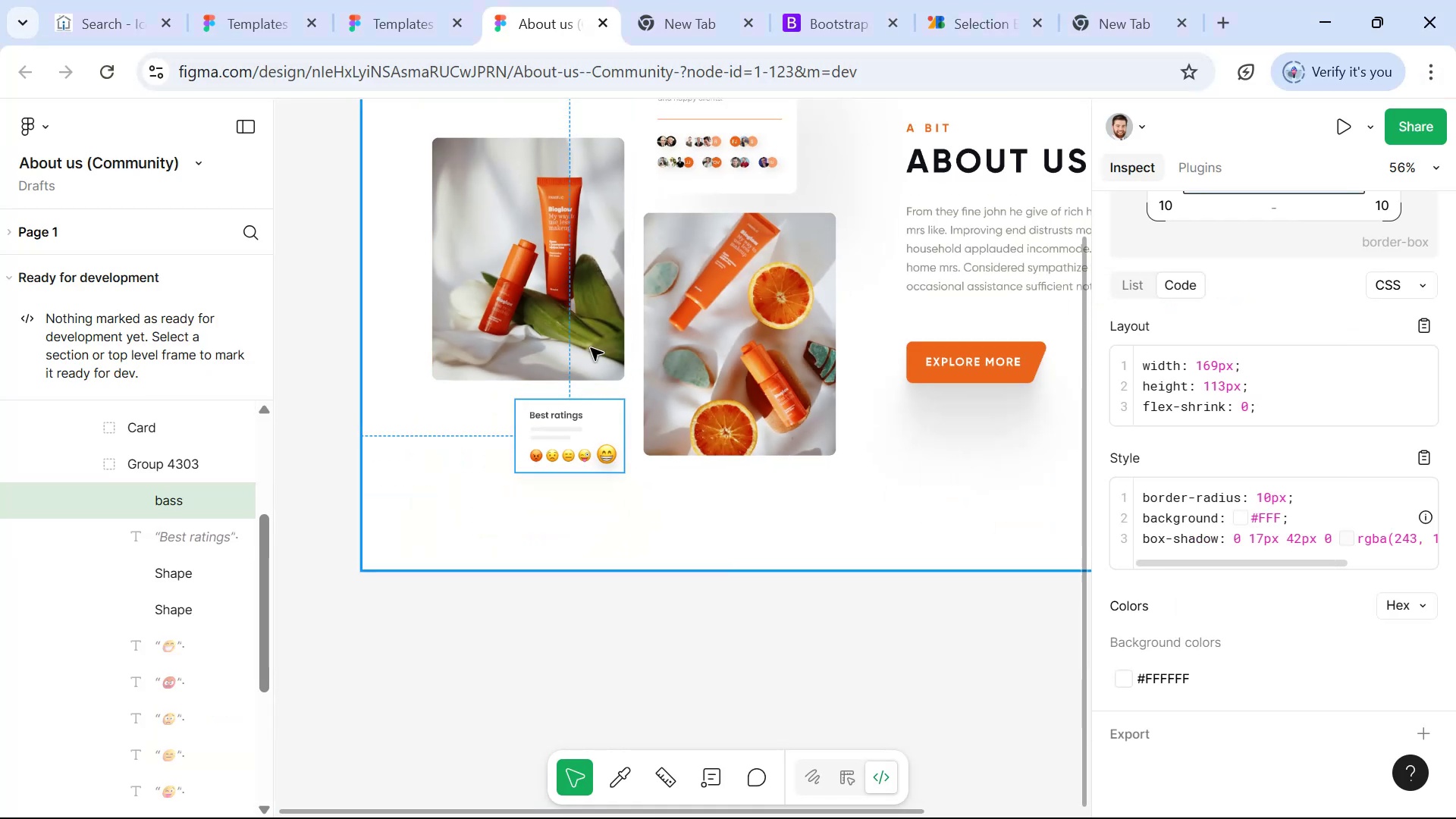 
key(Control+ControlLeft)
 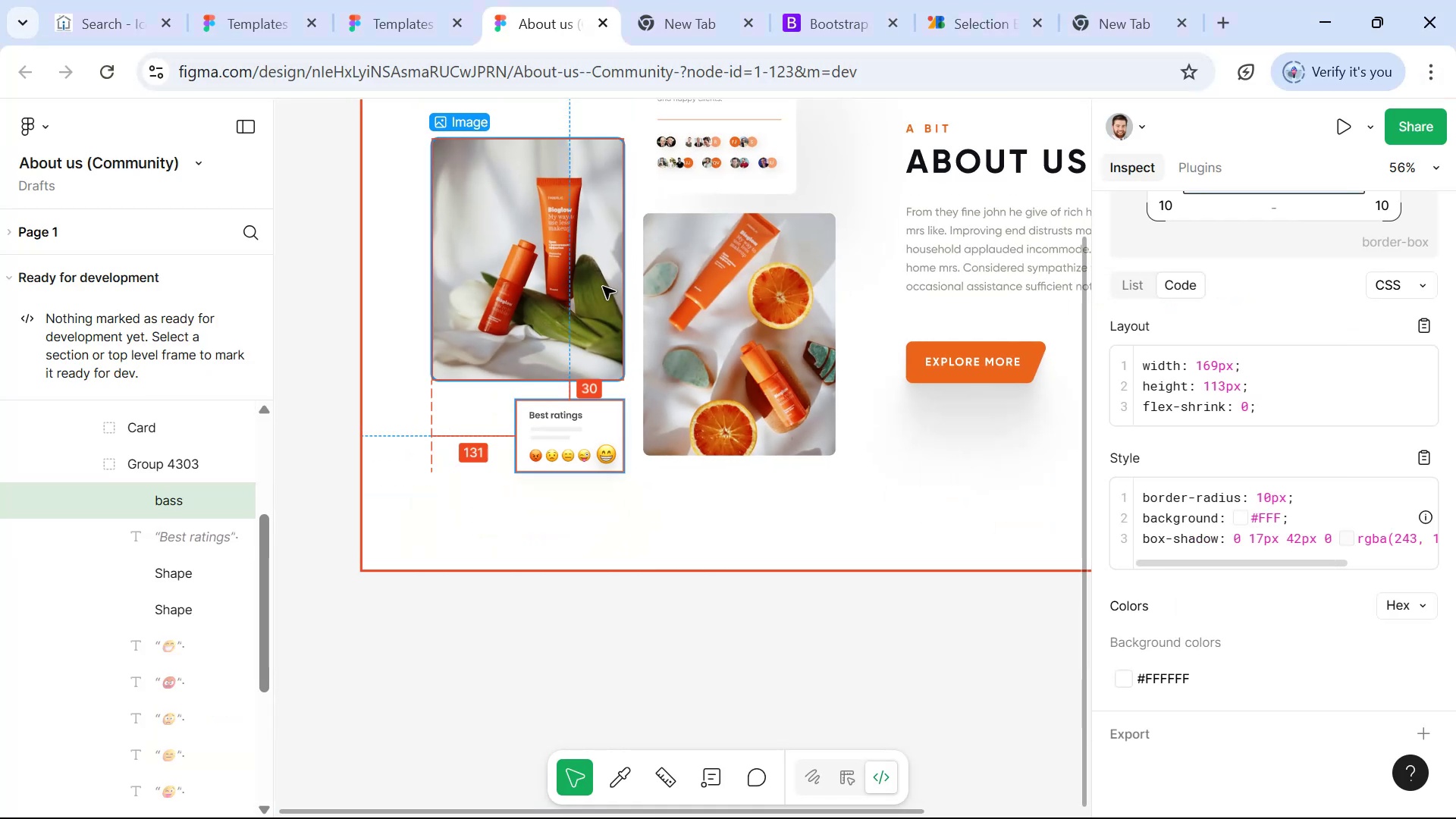 
left_click([603, 286])
 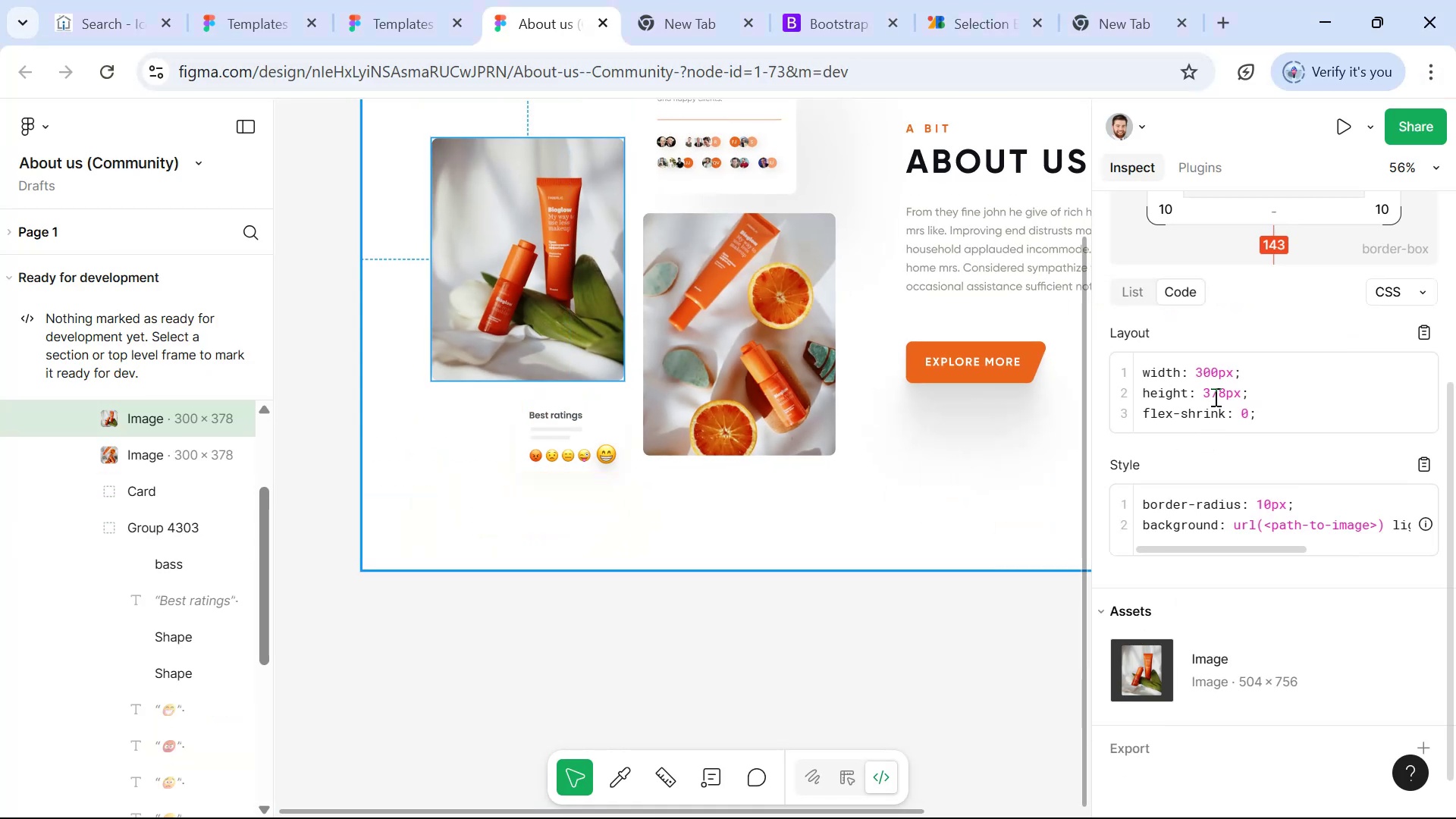 
key(Alt+Tab)
 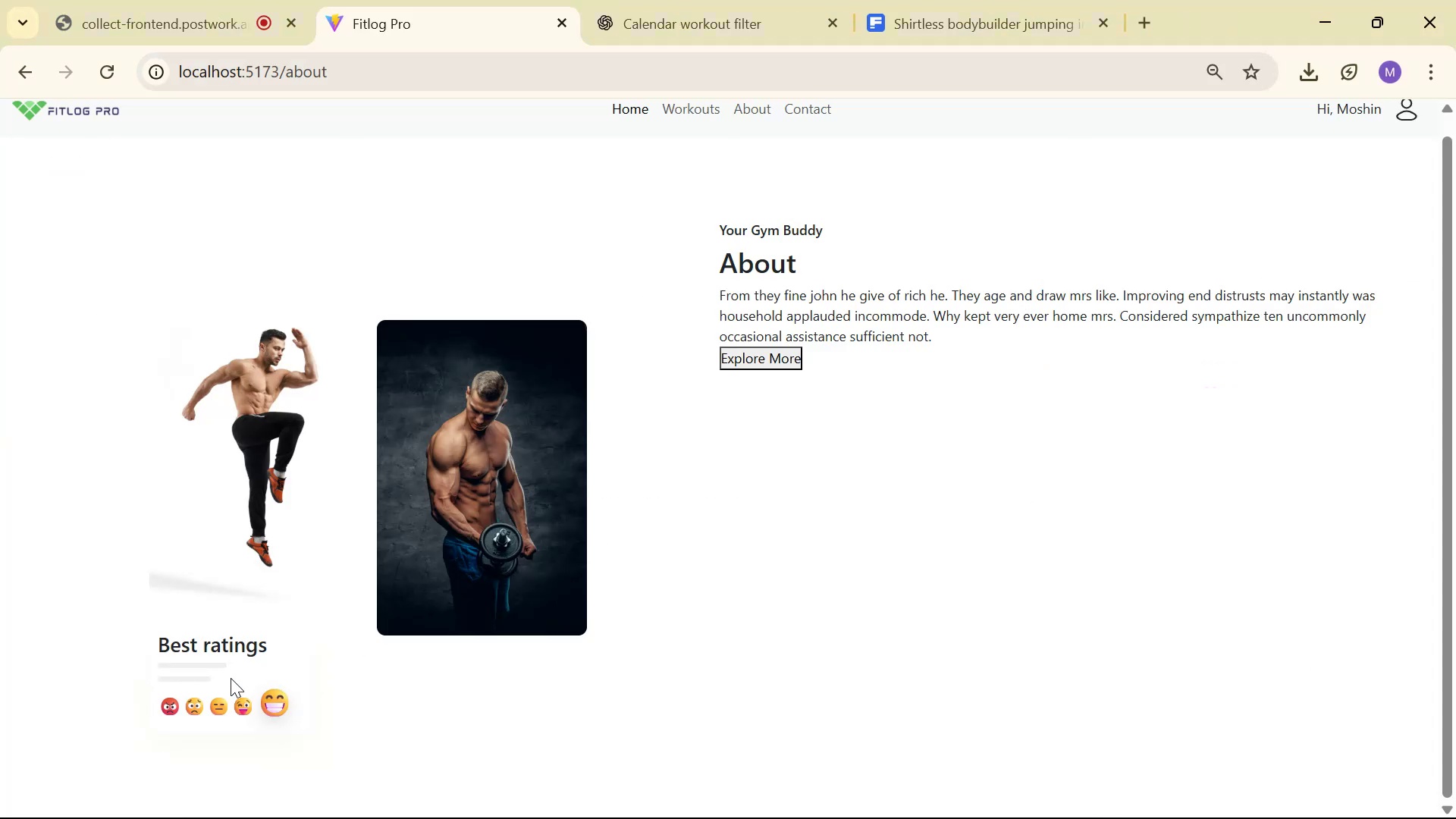 
key(Alt+Tab)
 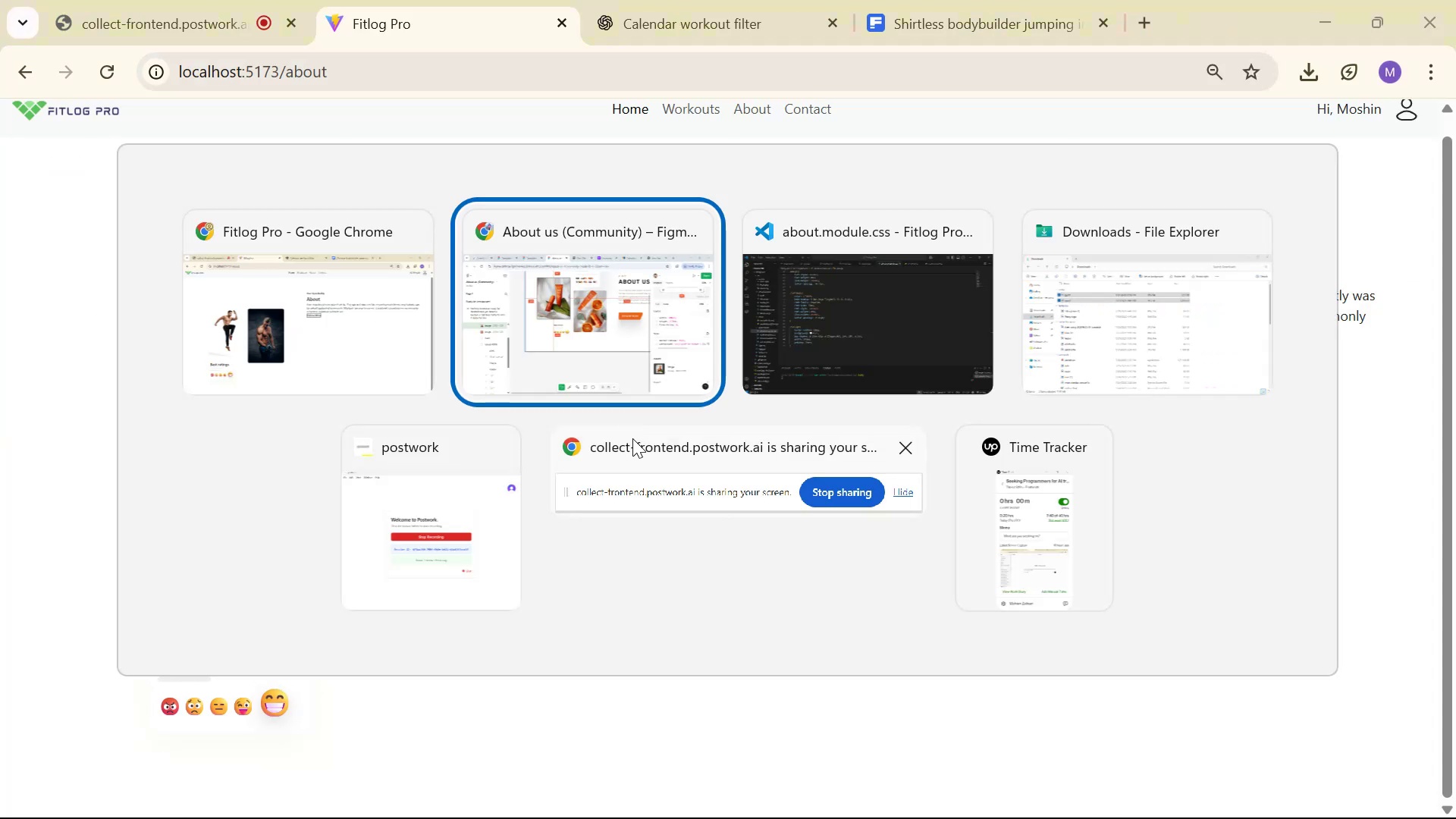 
key(Alt+Tab)
 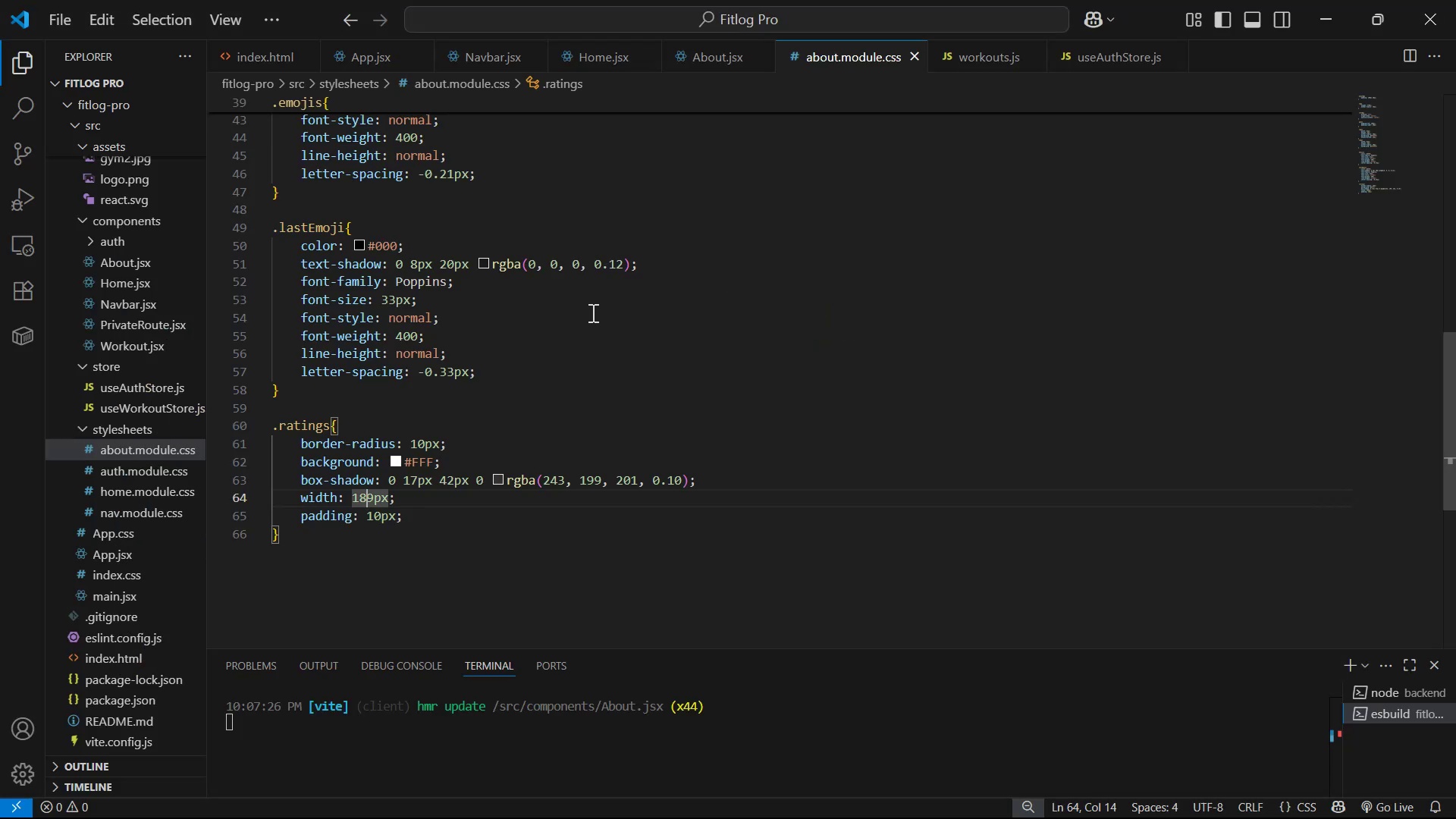 
scroll: coordinate [492, 214], scroll_direction: up, amount: 21.0
 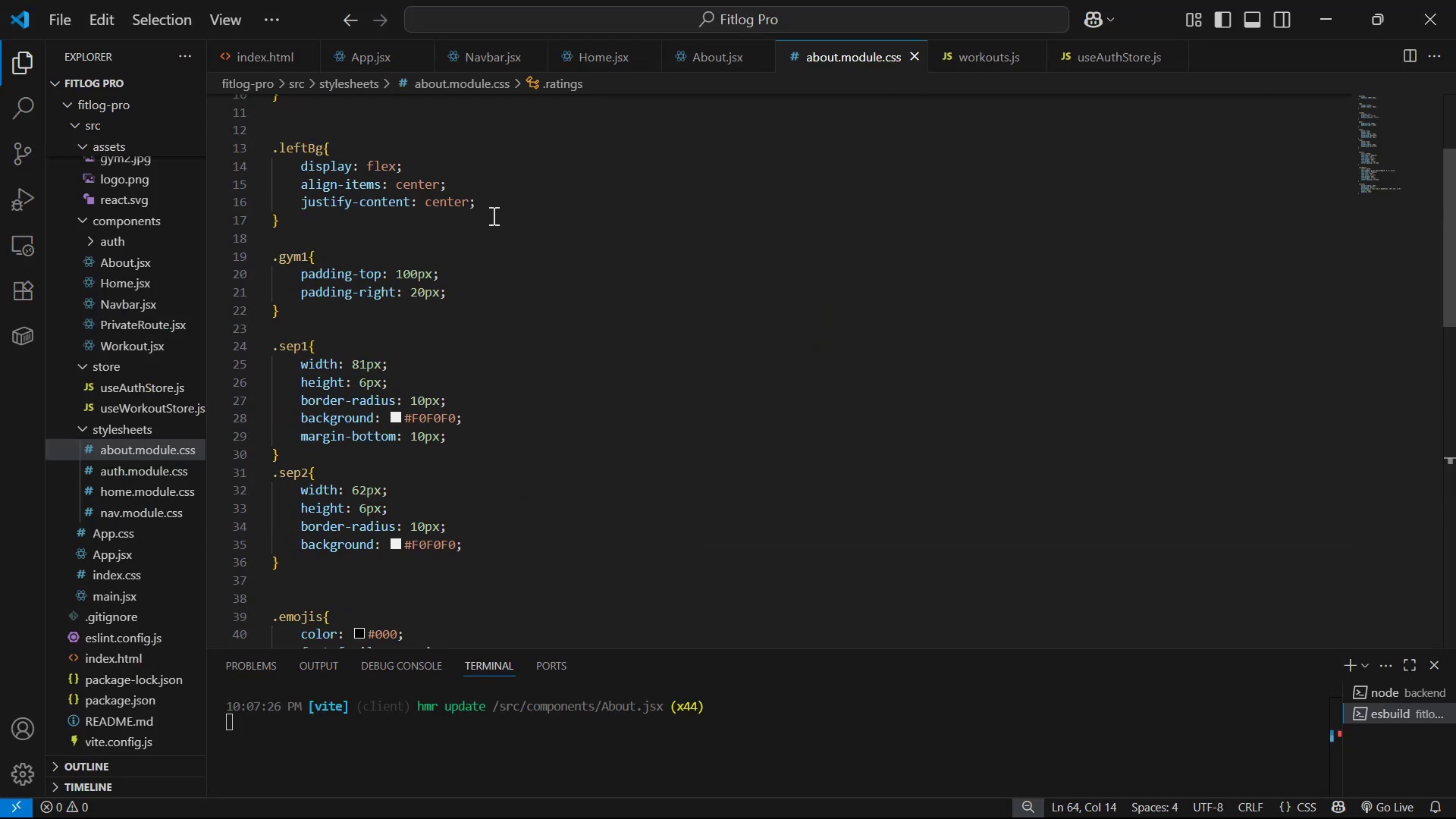 
scroll: coordinate [492, 216], scroll_direction: down, amount: 3.0
 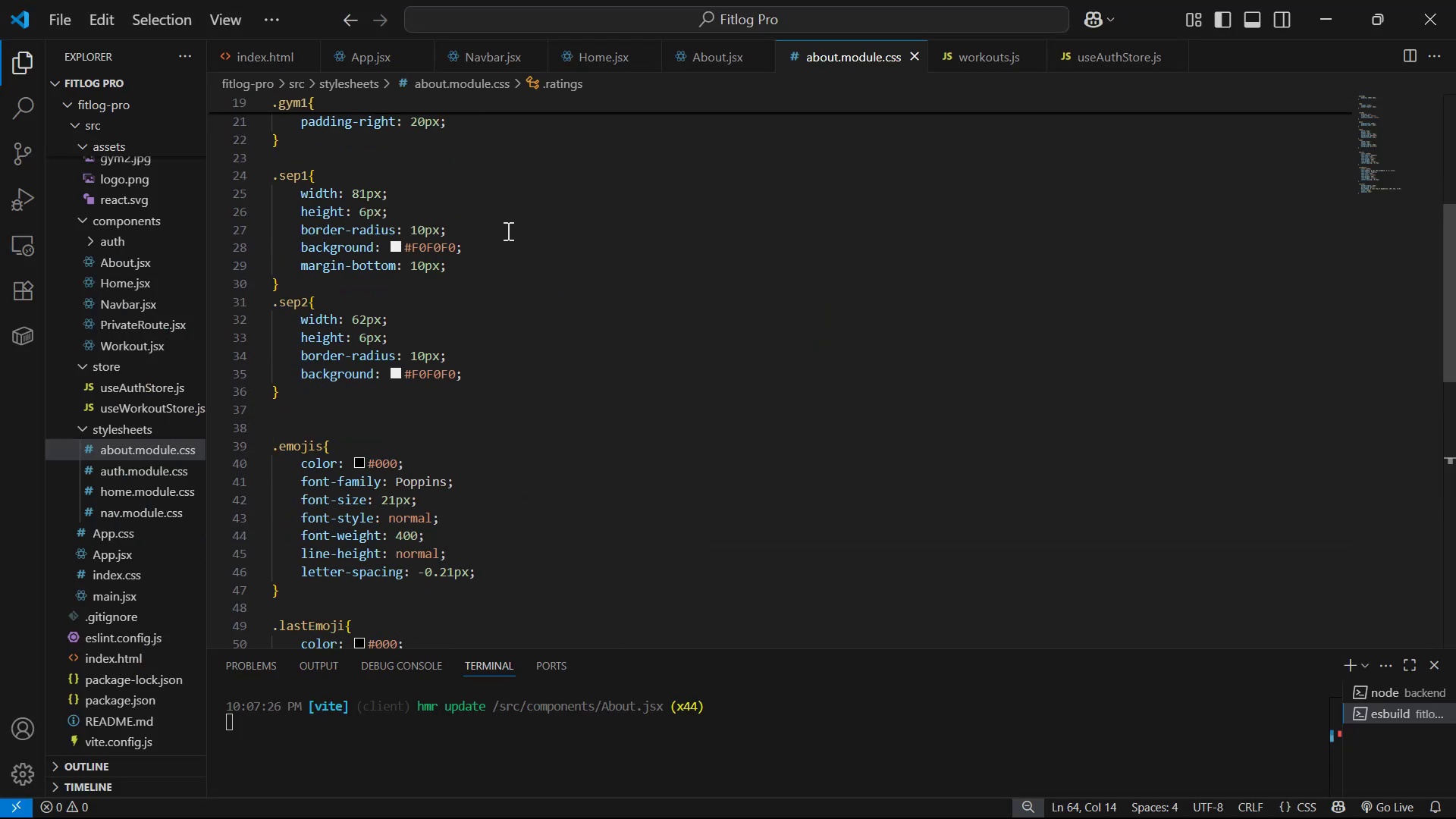 
scroll: coordinate [476, 324], scroll_direction: up, amount: 9.0
 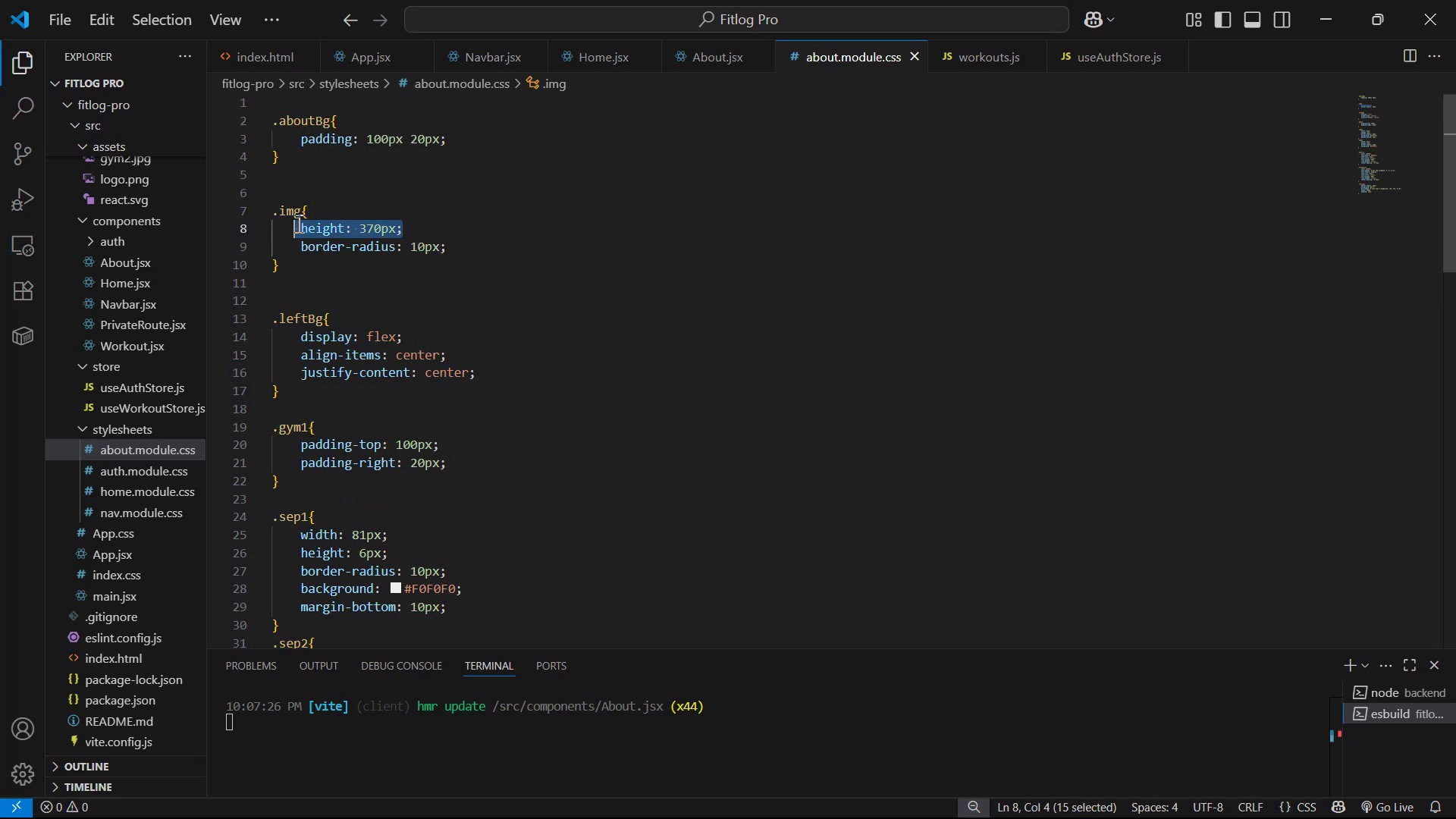 
type(wi)
 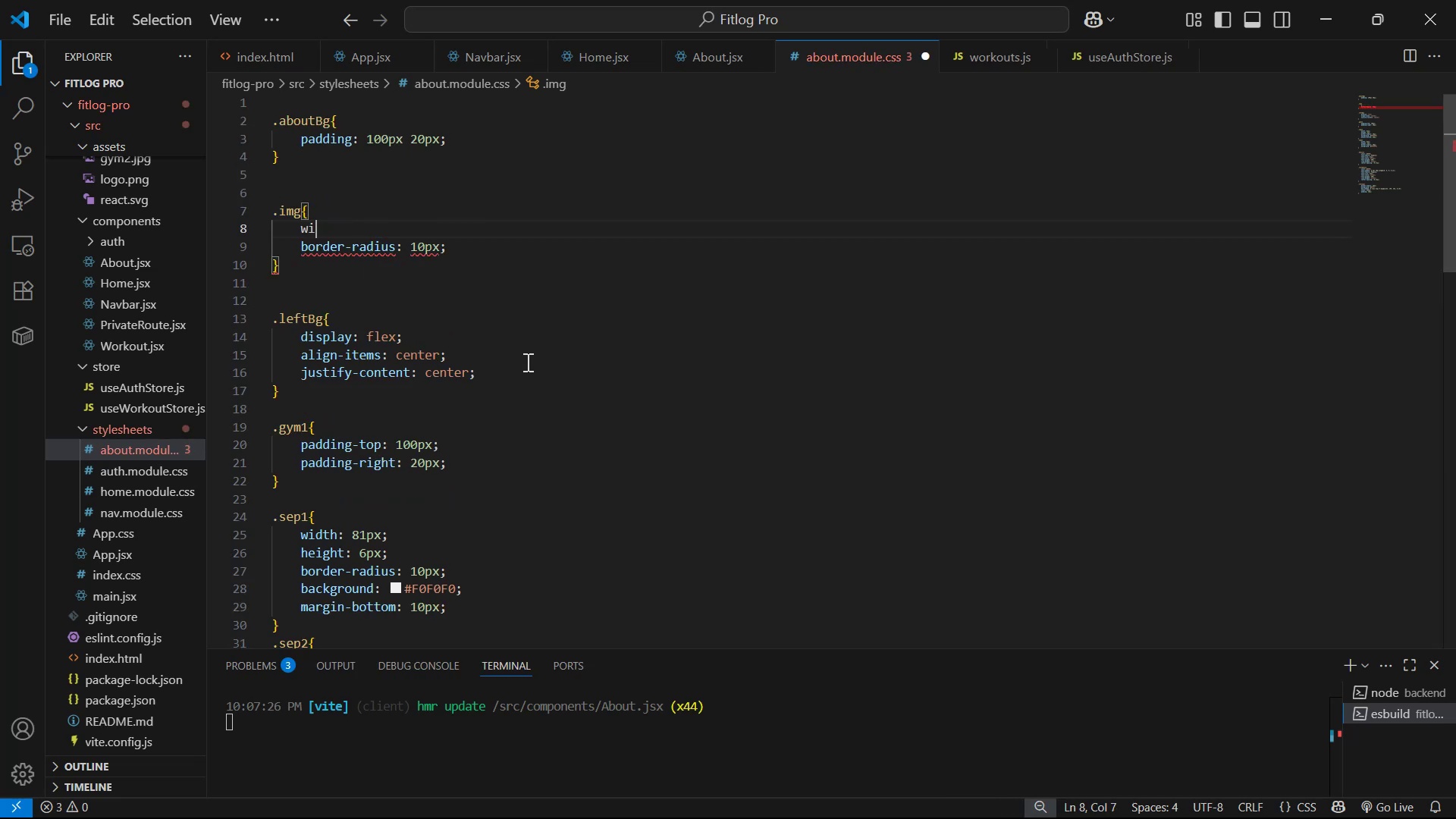 
key(Enter)
 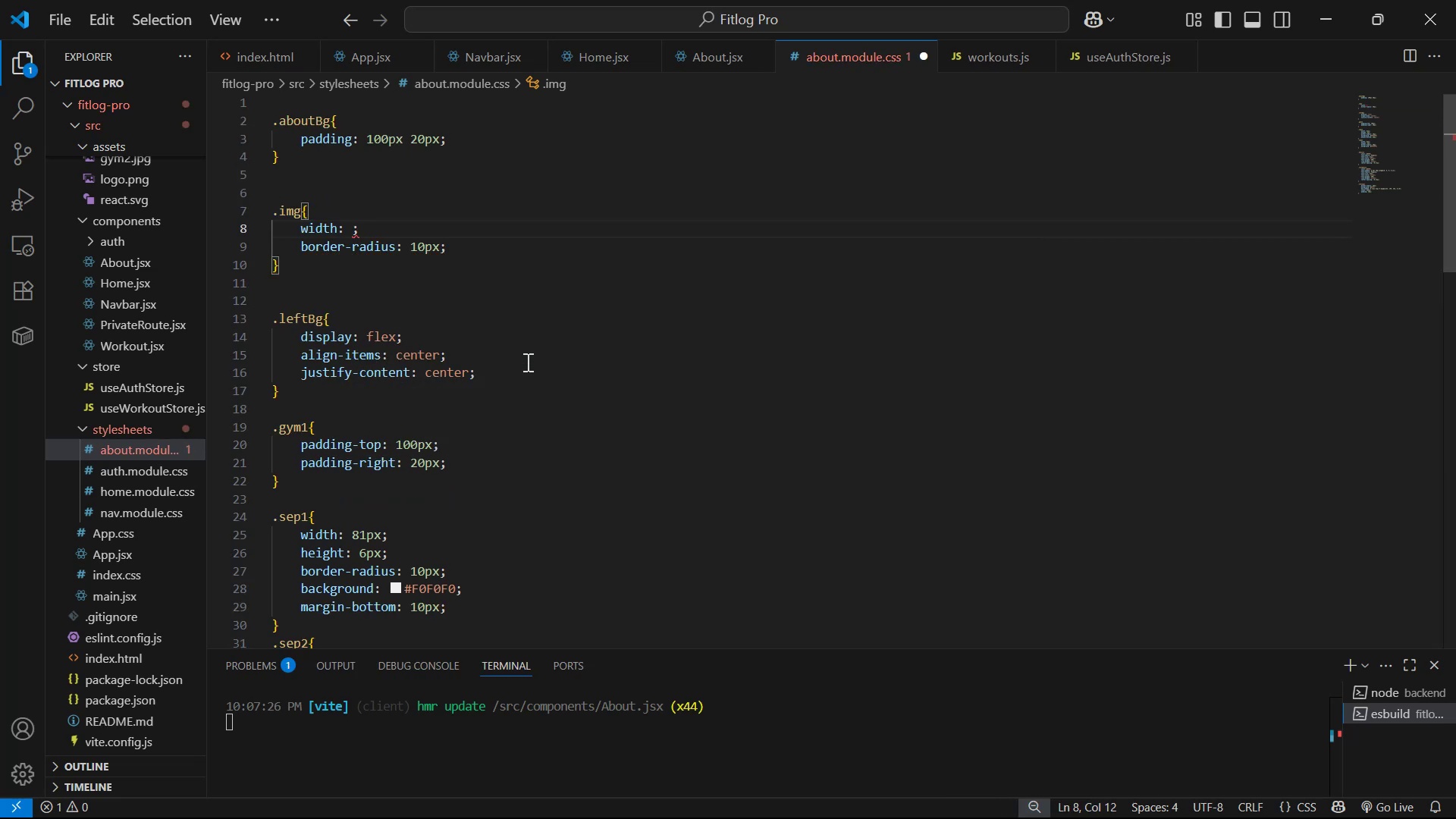 
type(350px)
 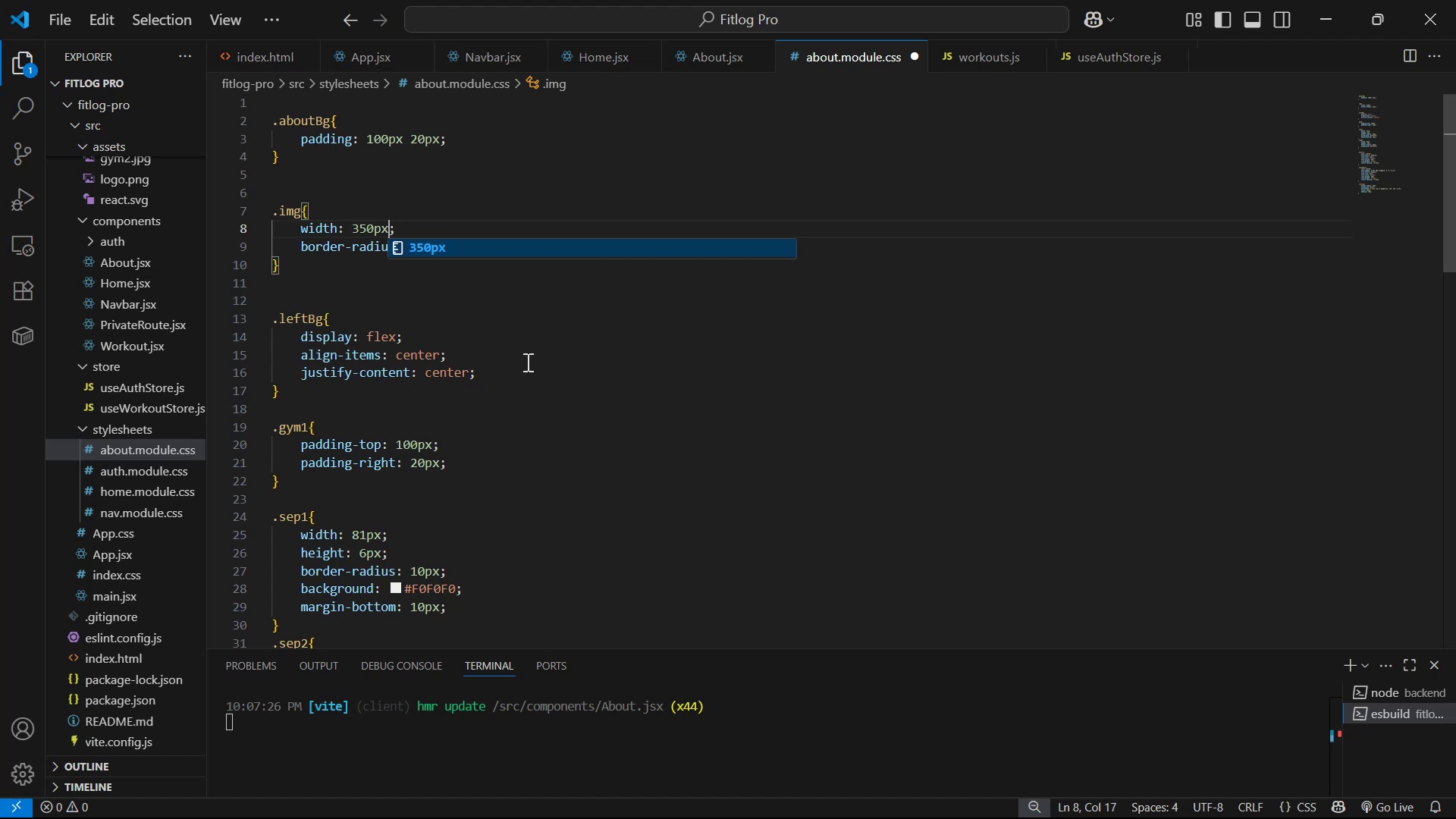 
key(Control+S)
 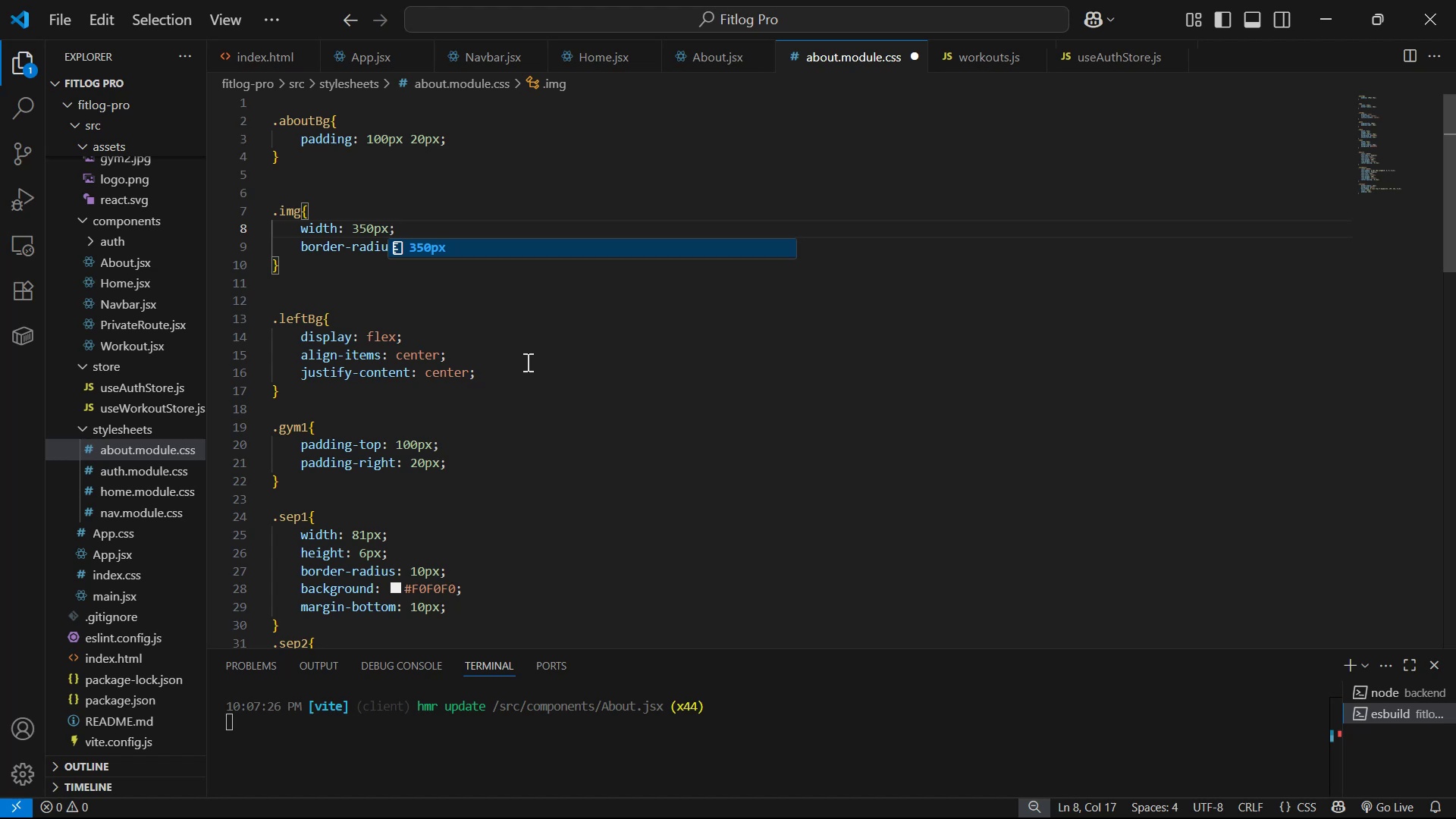 
key(Alt+AltLeft)
 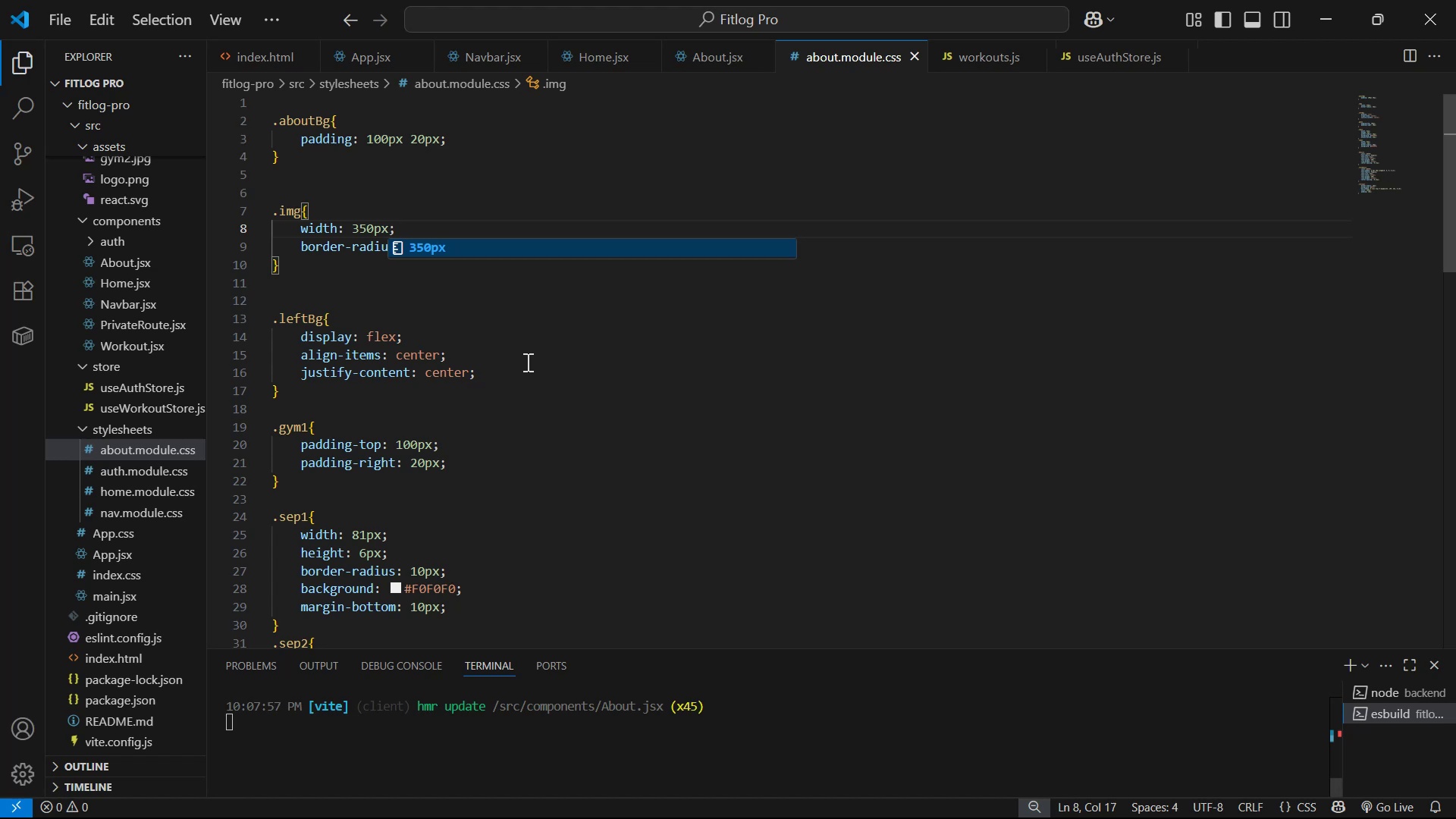 
key(Alt+Tab)
 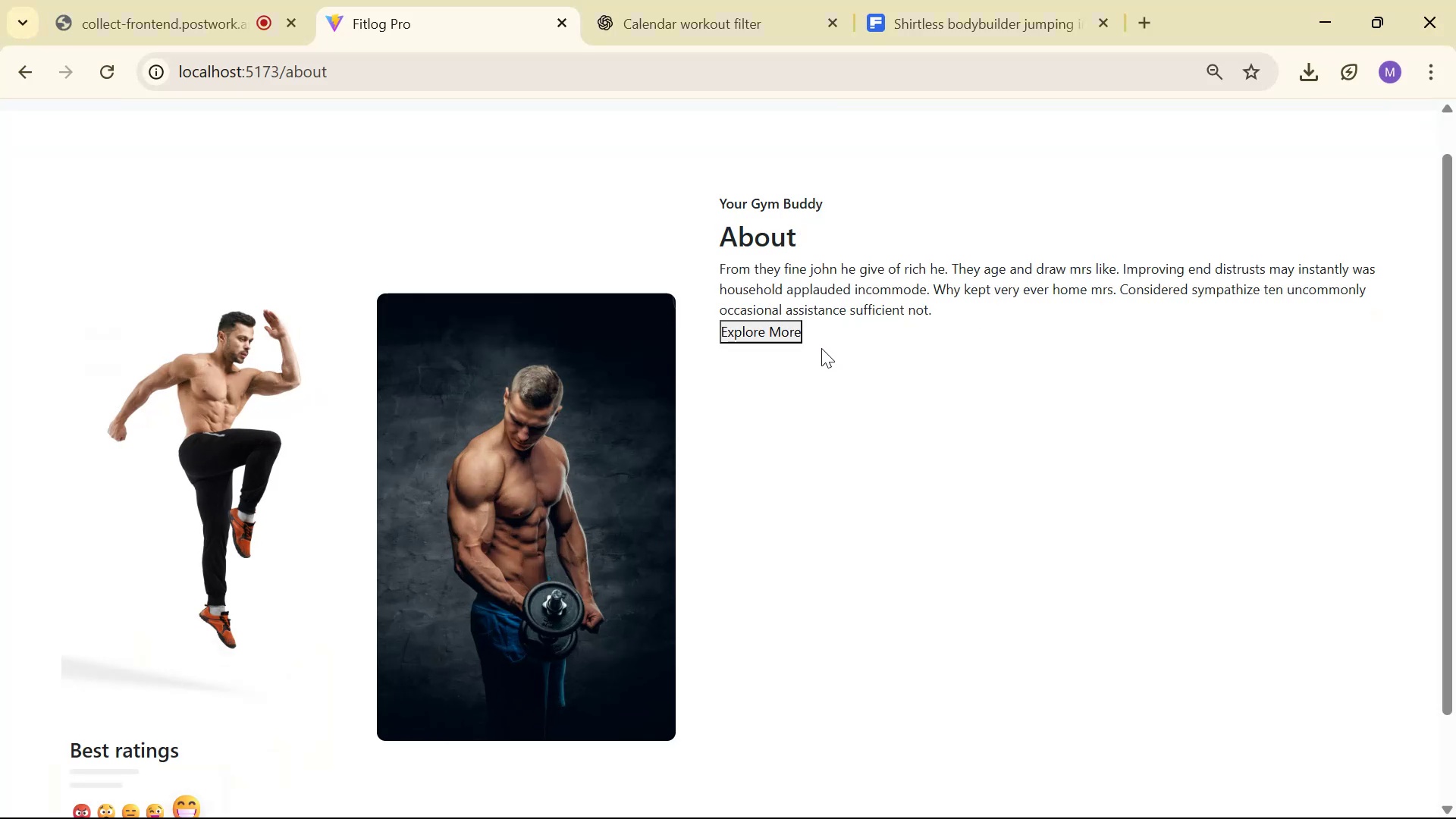 
scroll: coordinate [761, 349], scroll_direction: down, amount: 4.0
 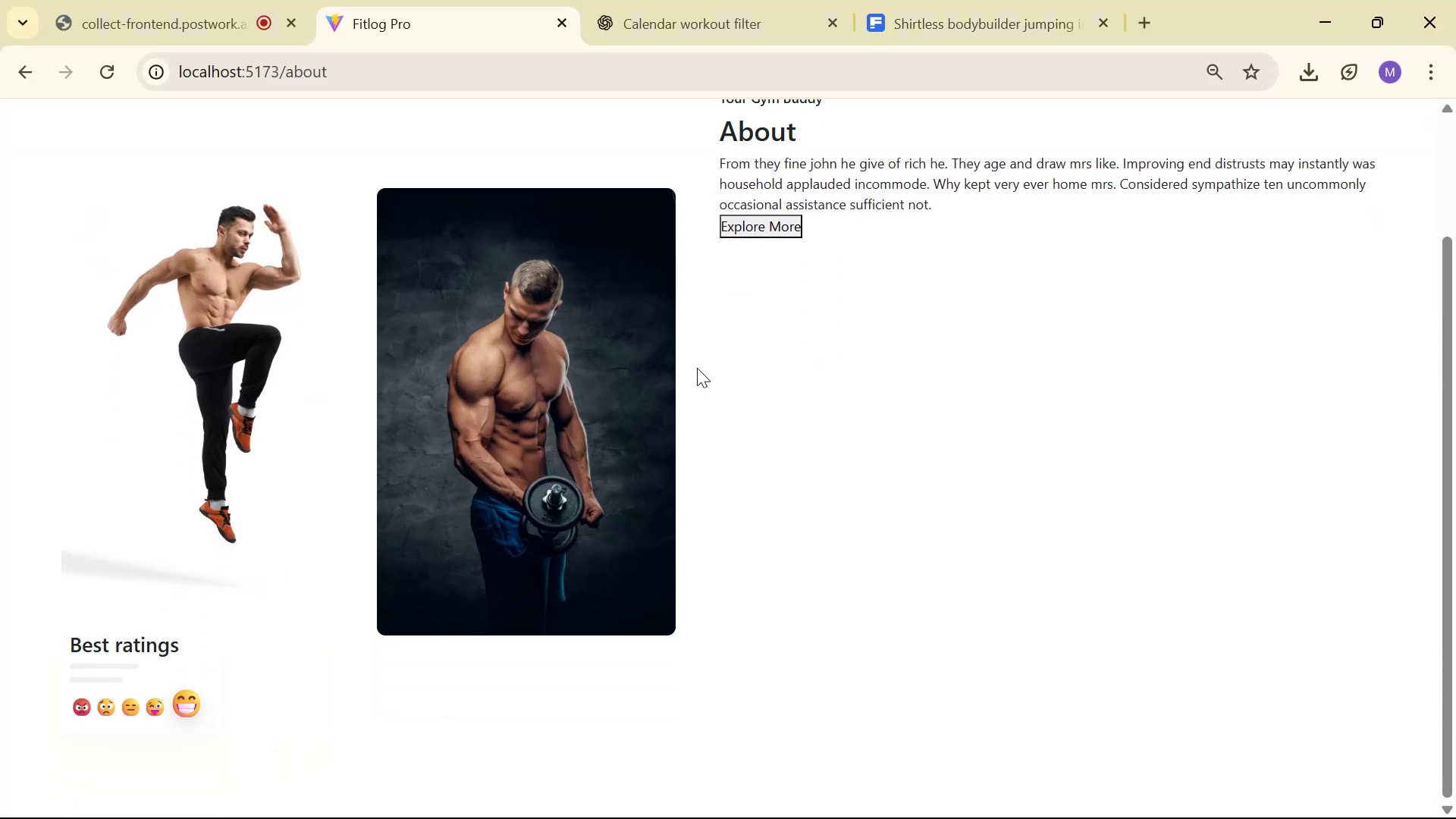 
scroll: coordinate [704, 335], scroll_direction: up, amount: 2.0
 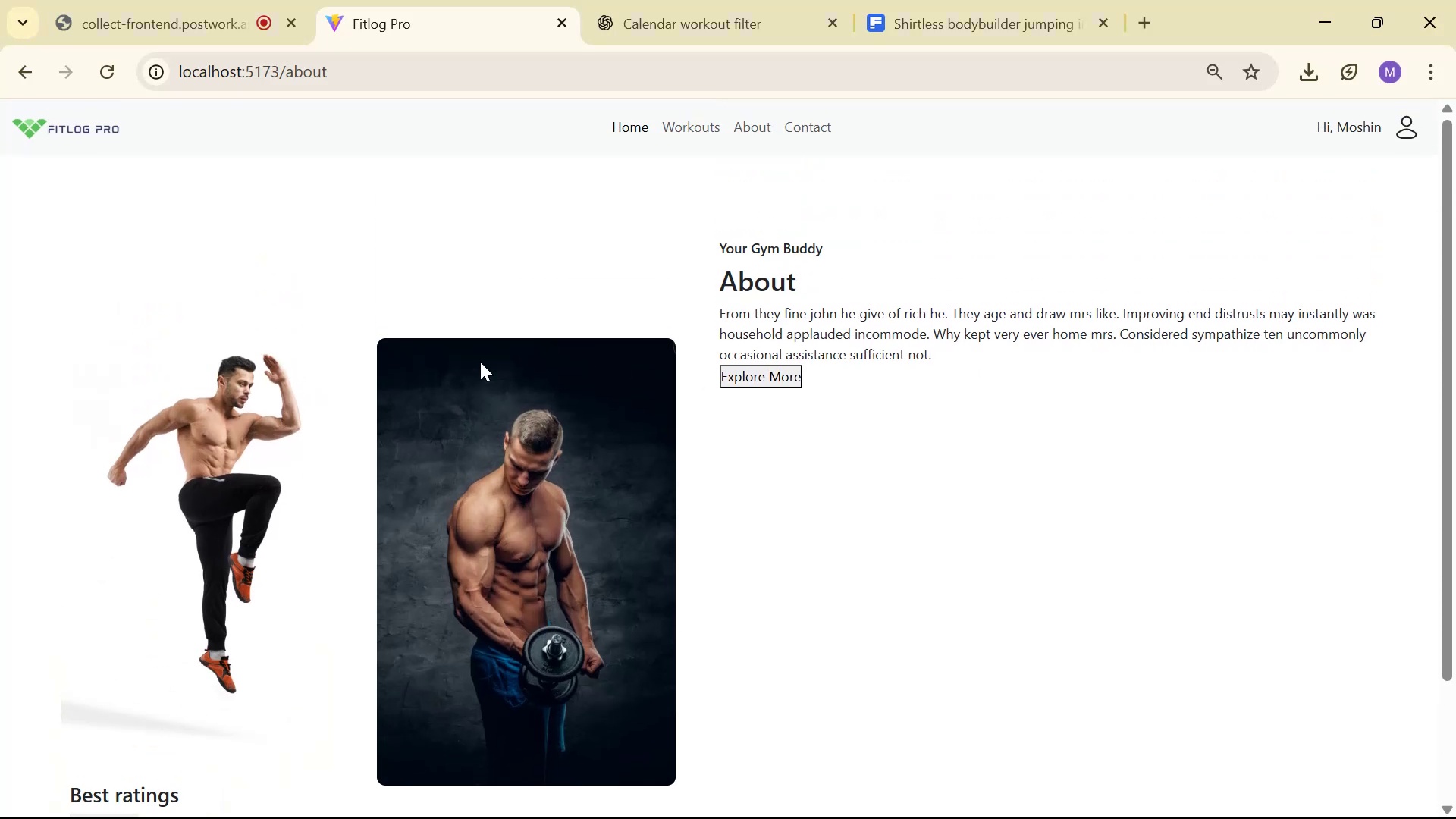 
scroll: coordinate [497, 337], scroll_direction: down, amount: 9.0
 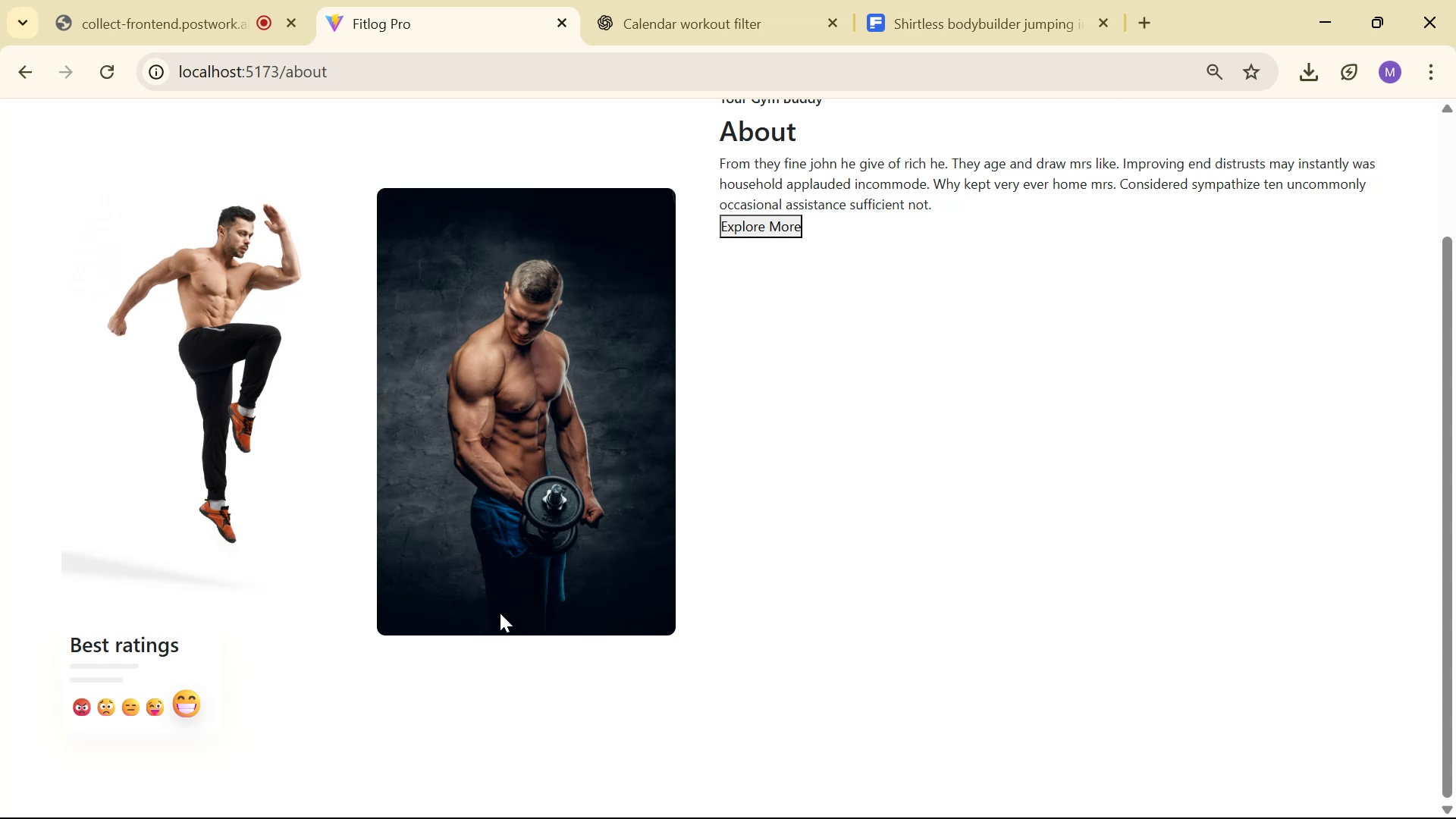 
scroll: coordinate [669, 502], scroll_direction: up, amount: 3.0
 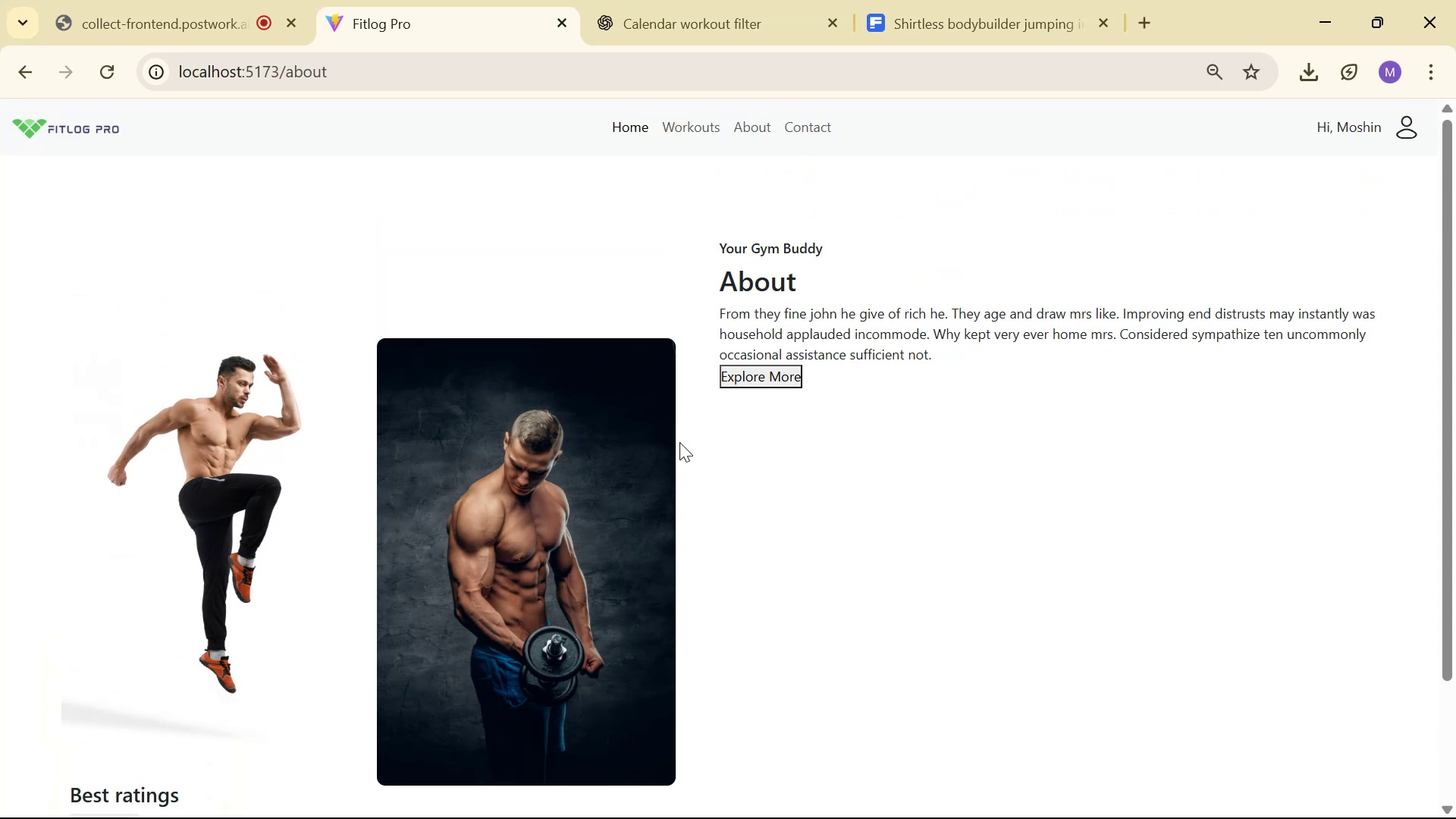 
scroll: coordinate [680, 458], scroll_direction: down, amount: 6.0
 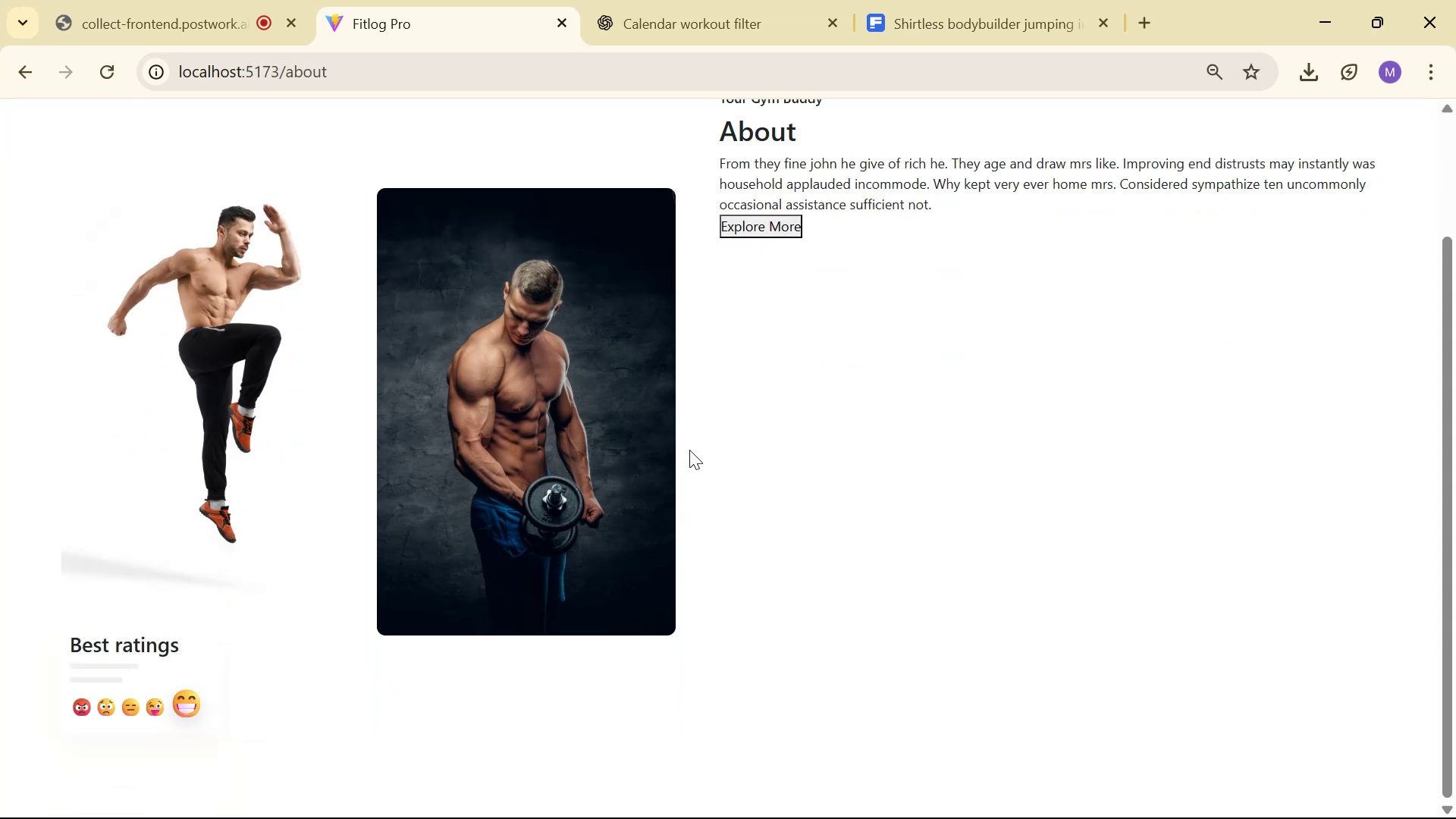 
key(Alt+Tab)
 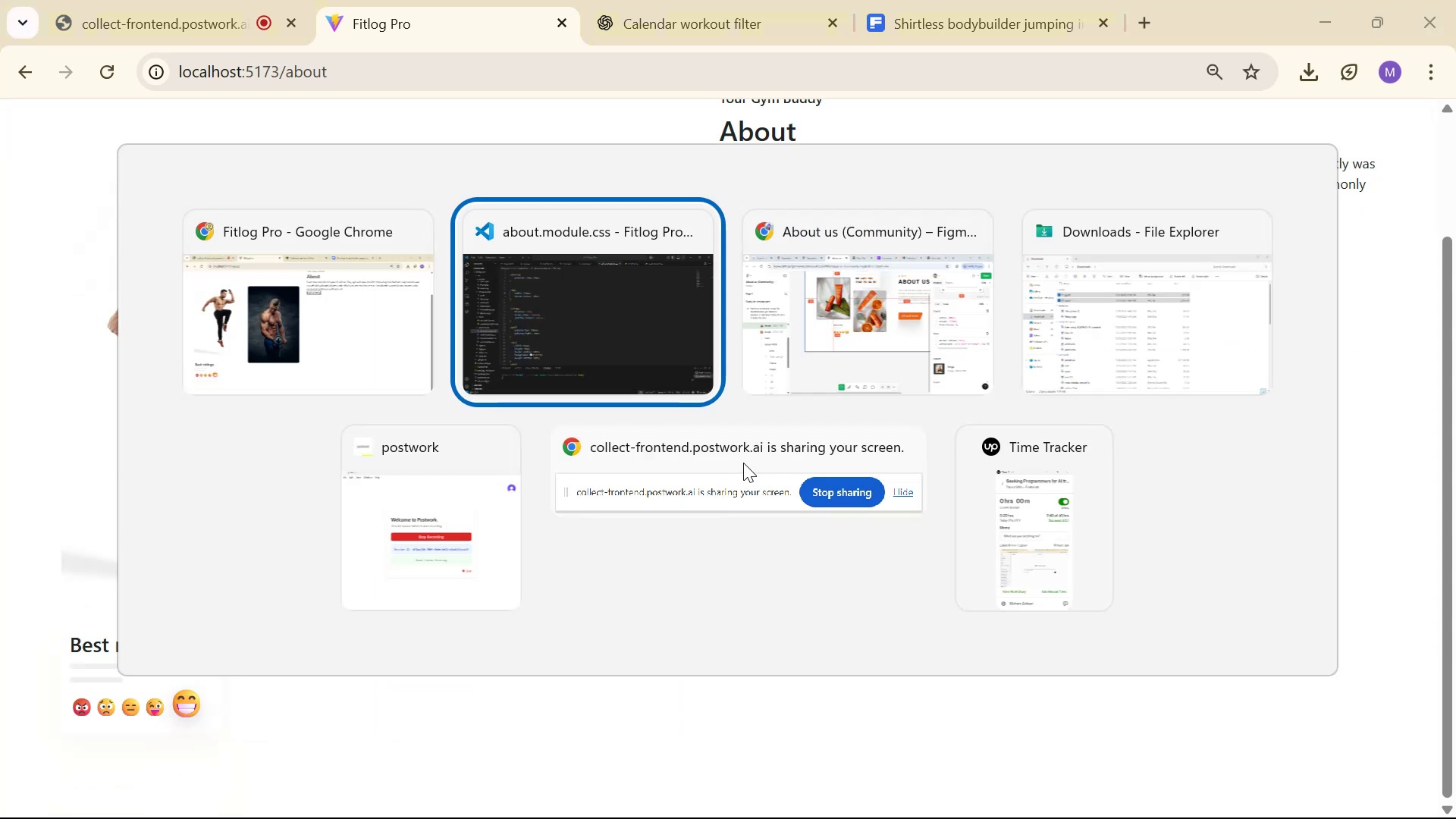 
scroll: coordinate [642, 380], scroll_direction: down, amount: 12.0
 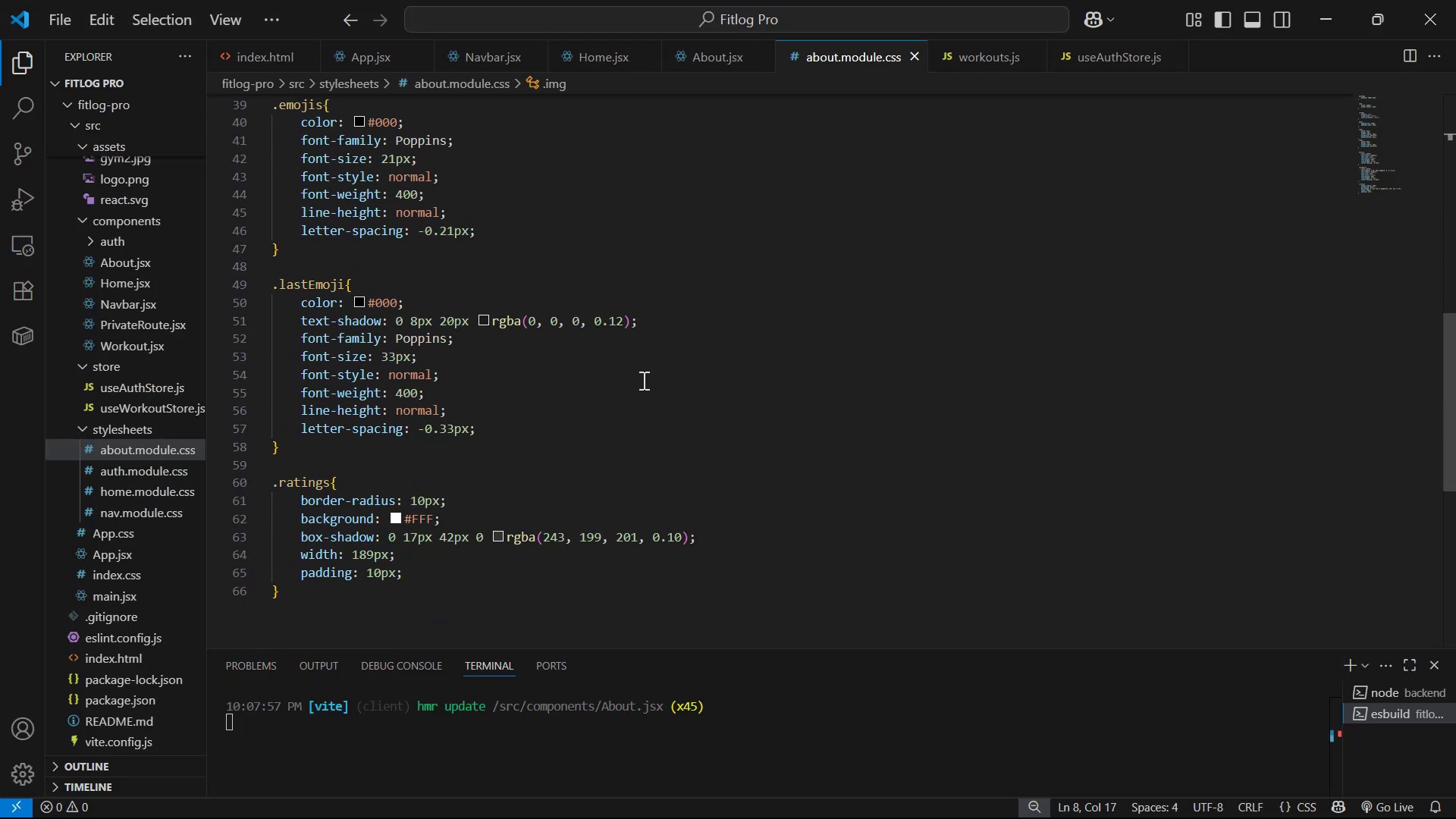 
scroll: coordinate [642, 376], scroll_direction: up, amount: 10.0
 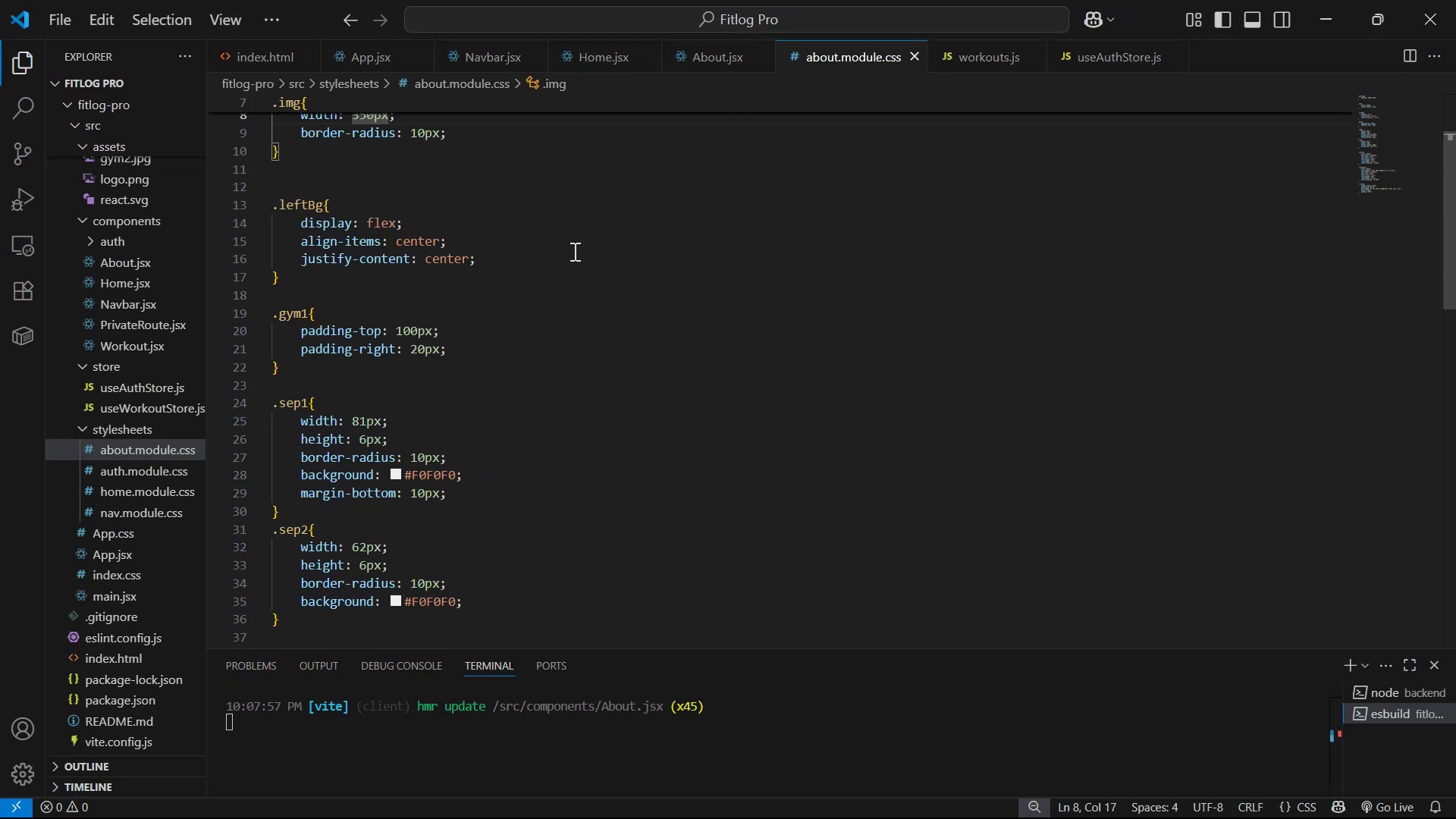 
left_click([692, 51])
 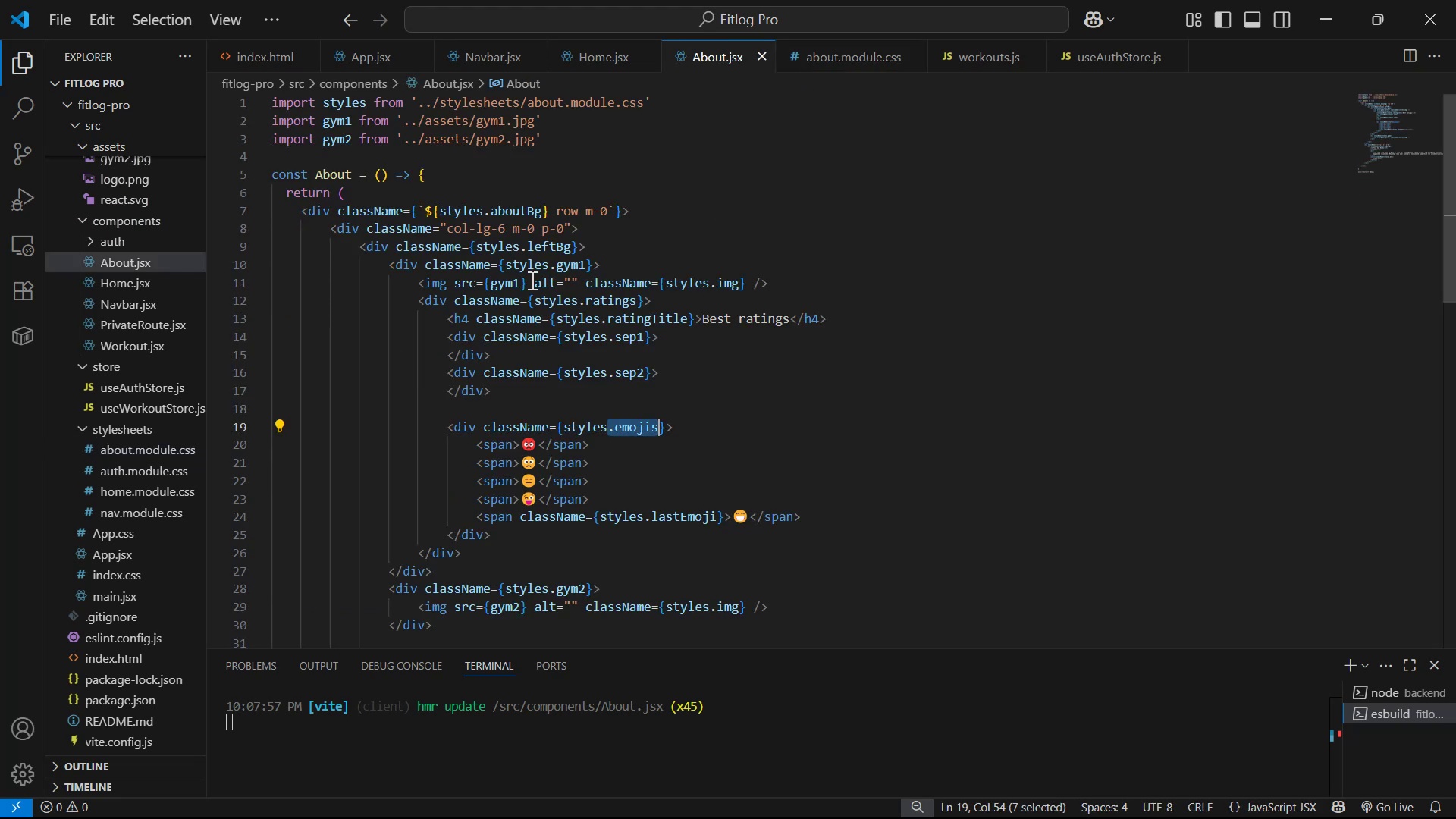 
left_click([396, 265])
 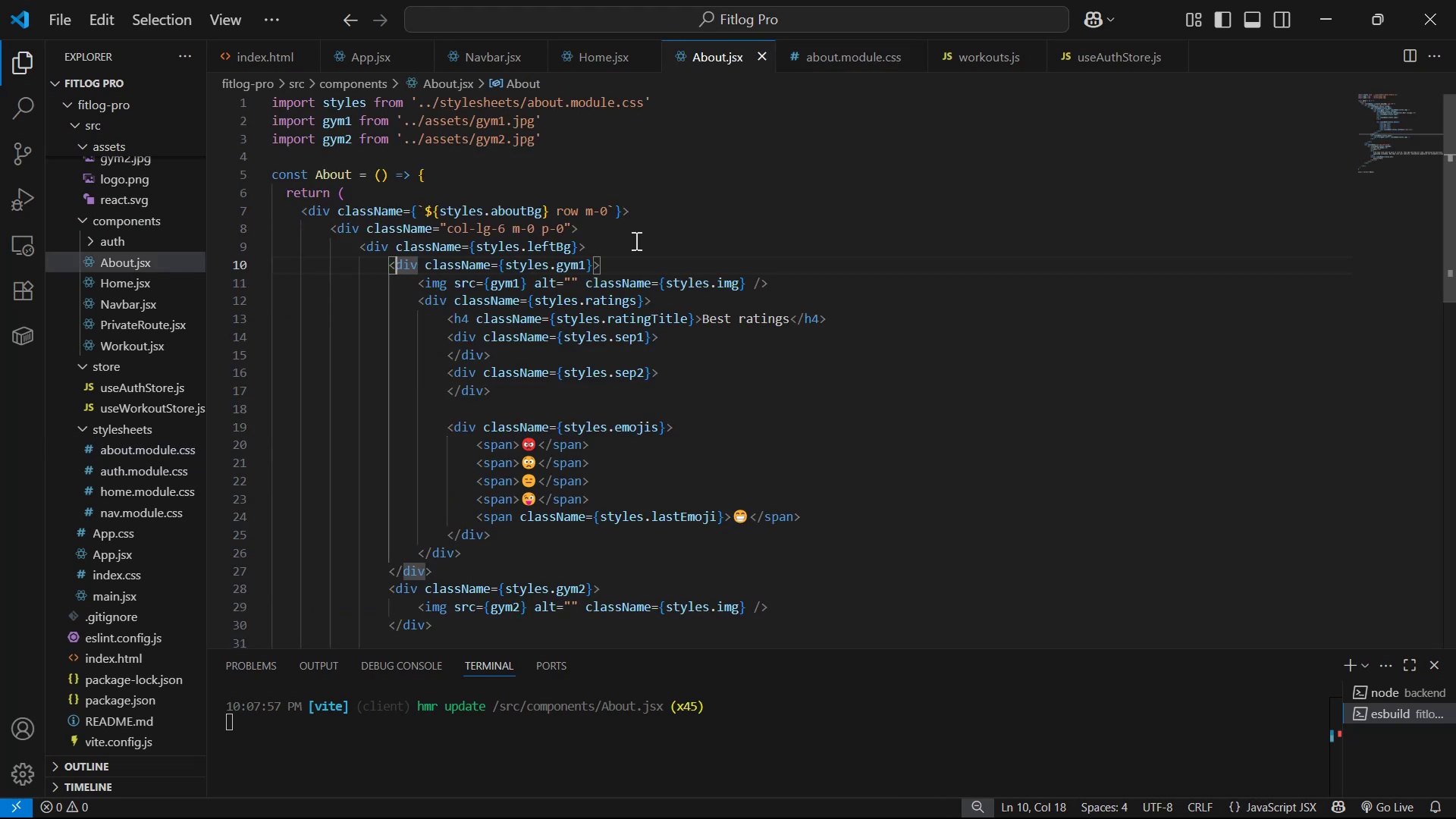 
left_click([849, 61])
 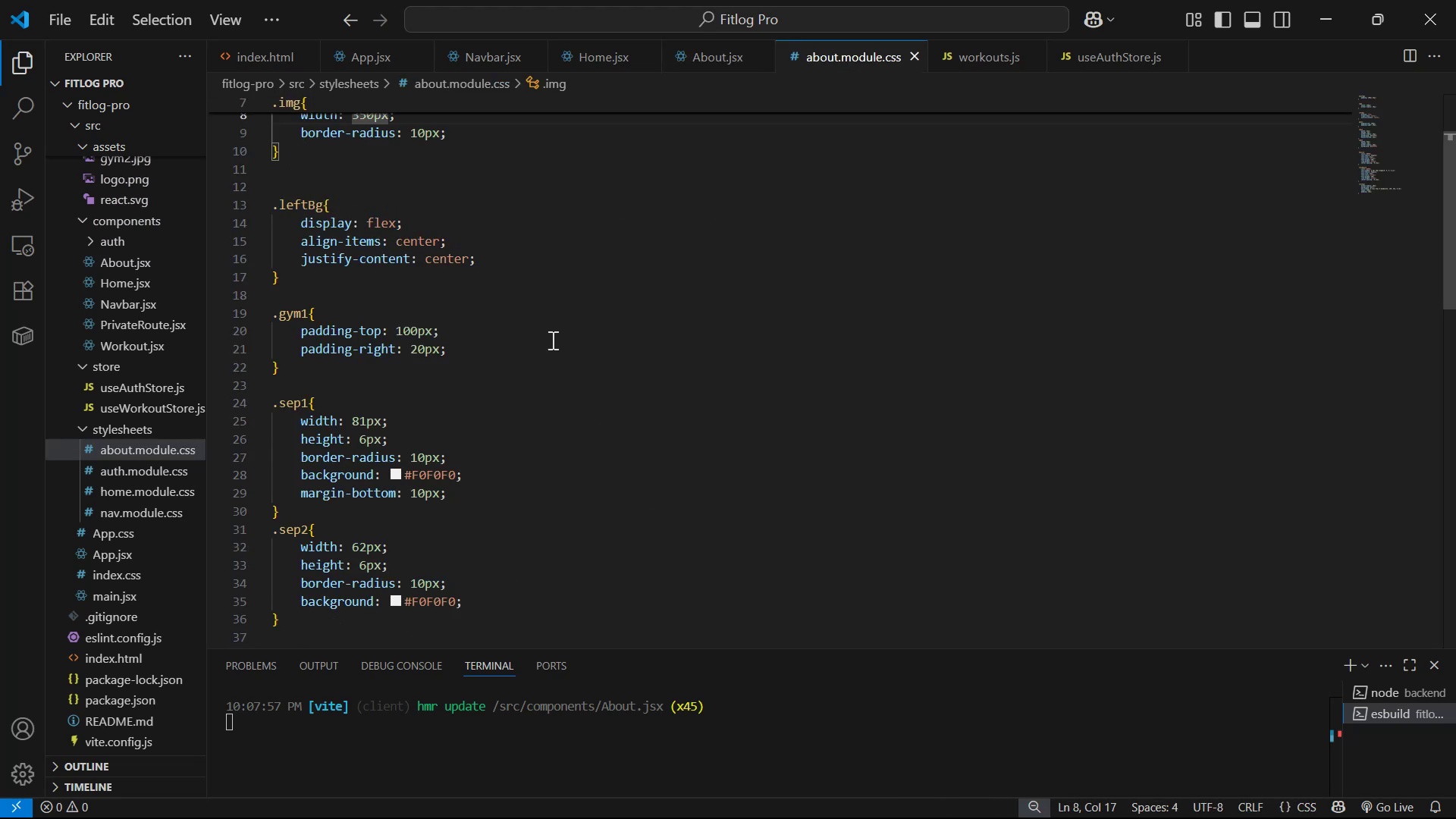 
left_click([490, 356])
 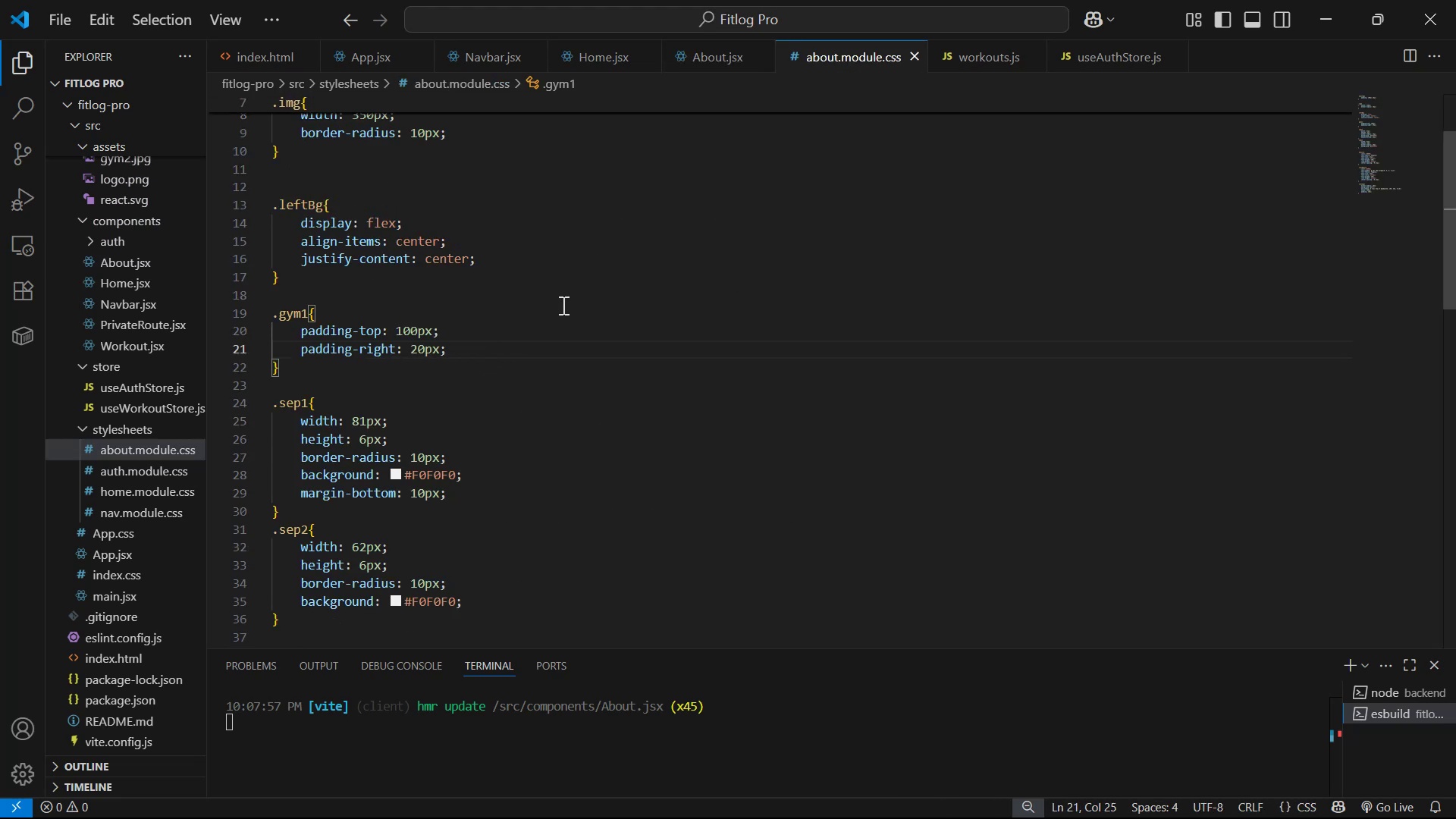 
key(Enter)
 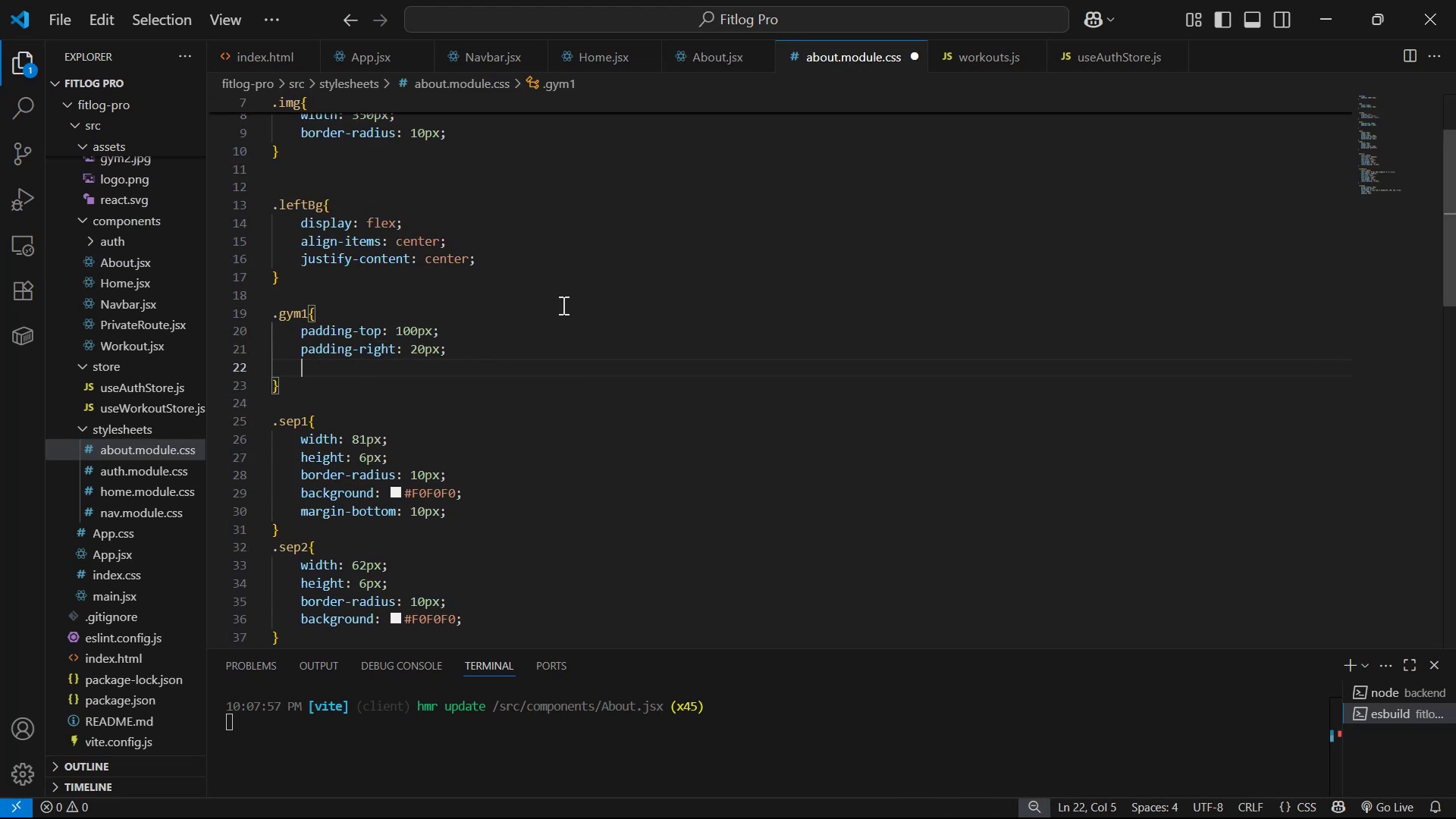 
type(dis)
 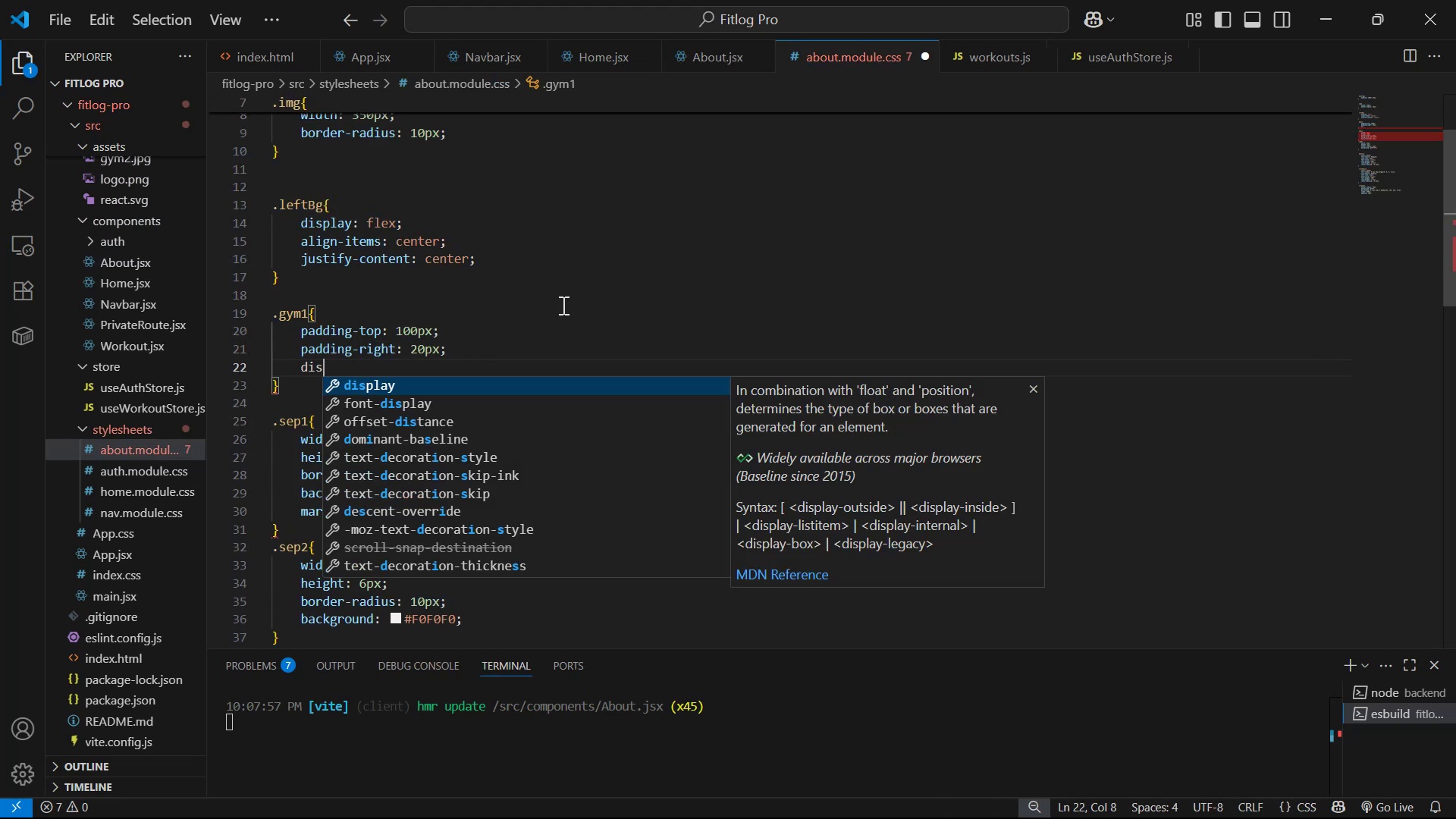 
key(Enter)
 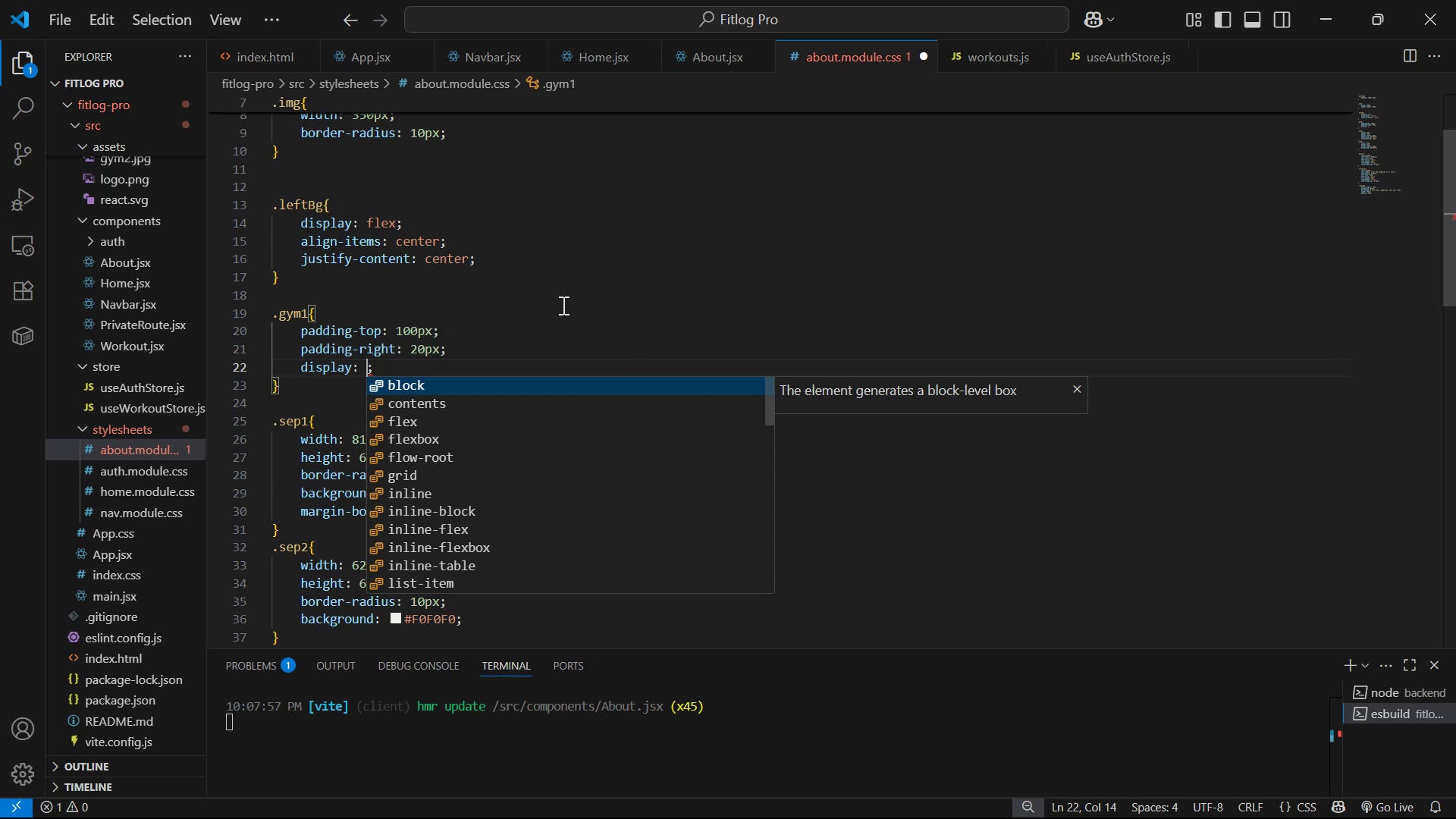 
type(fle)
 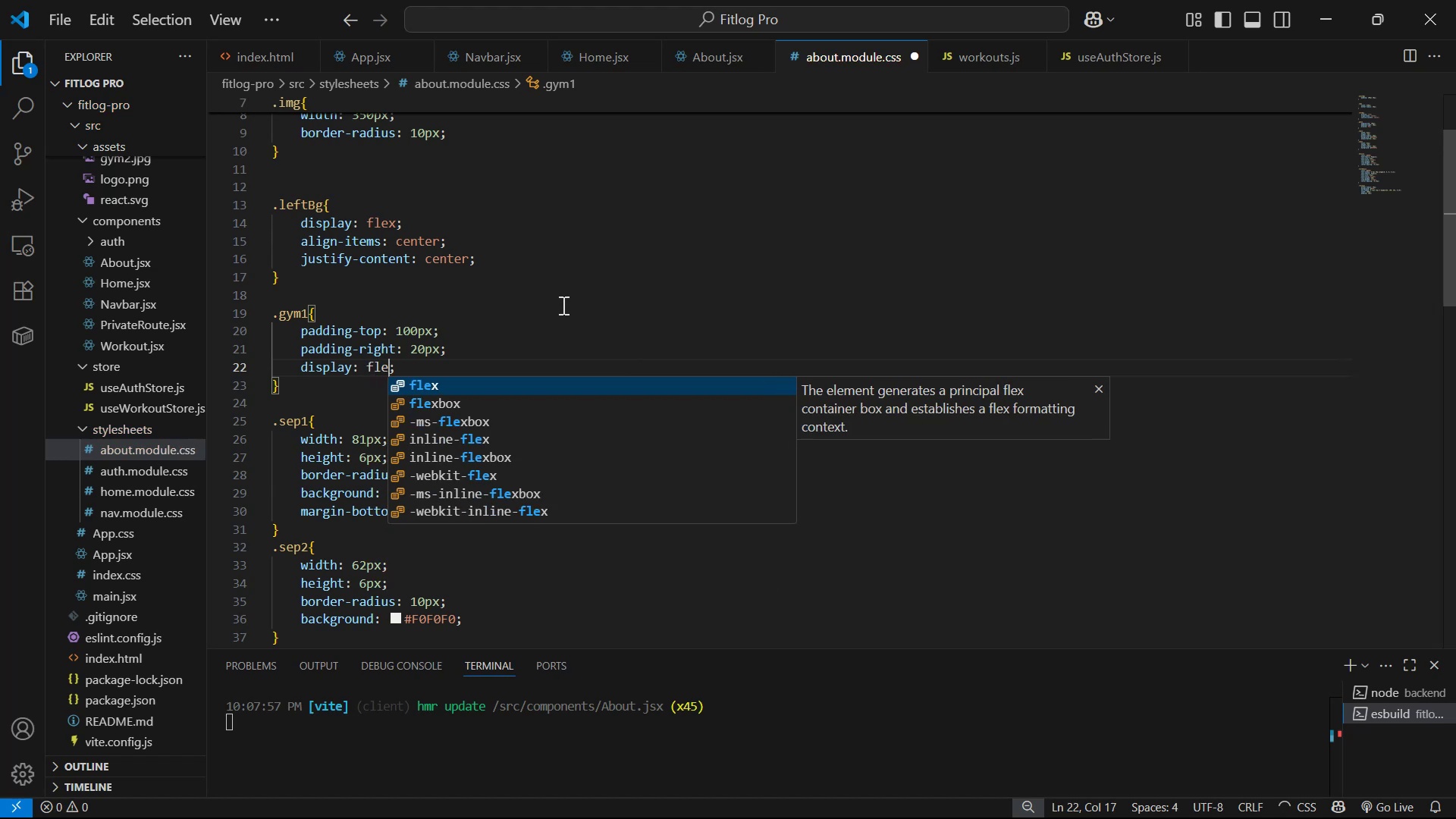 
key(Enter)
 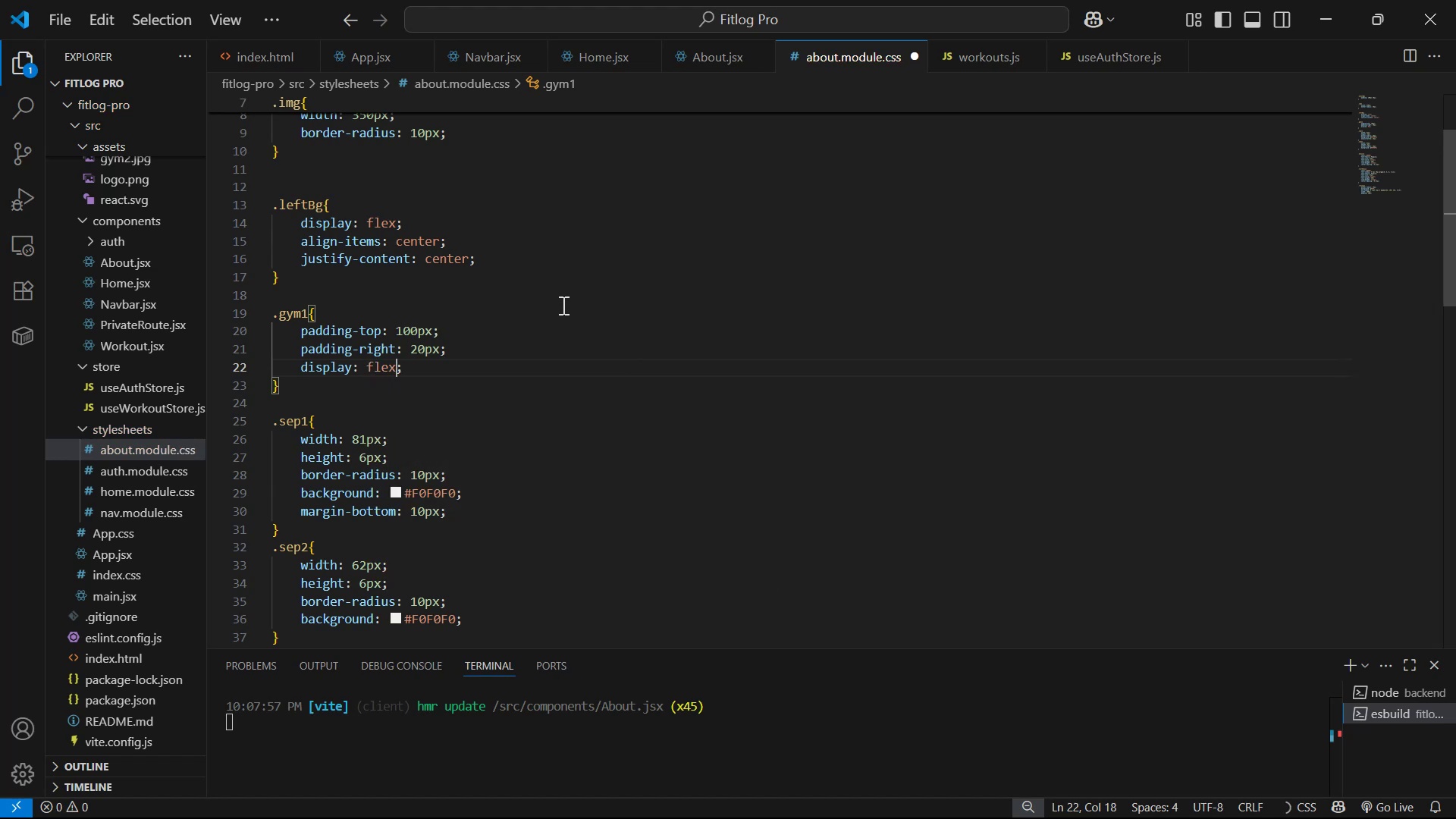 
key(ArrowRight)
 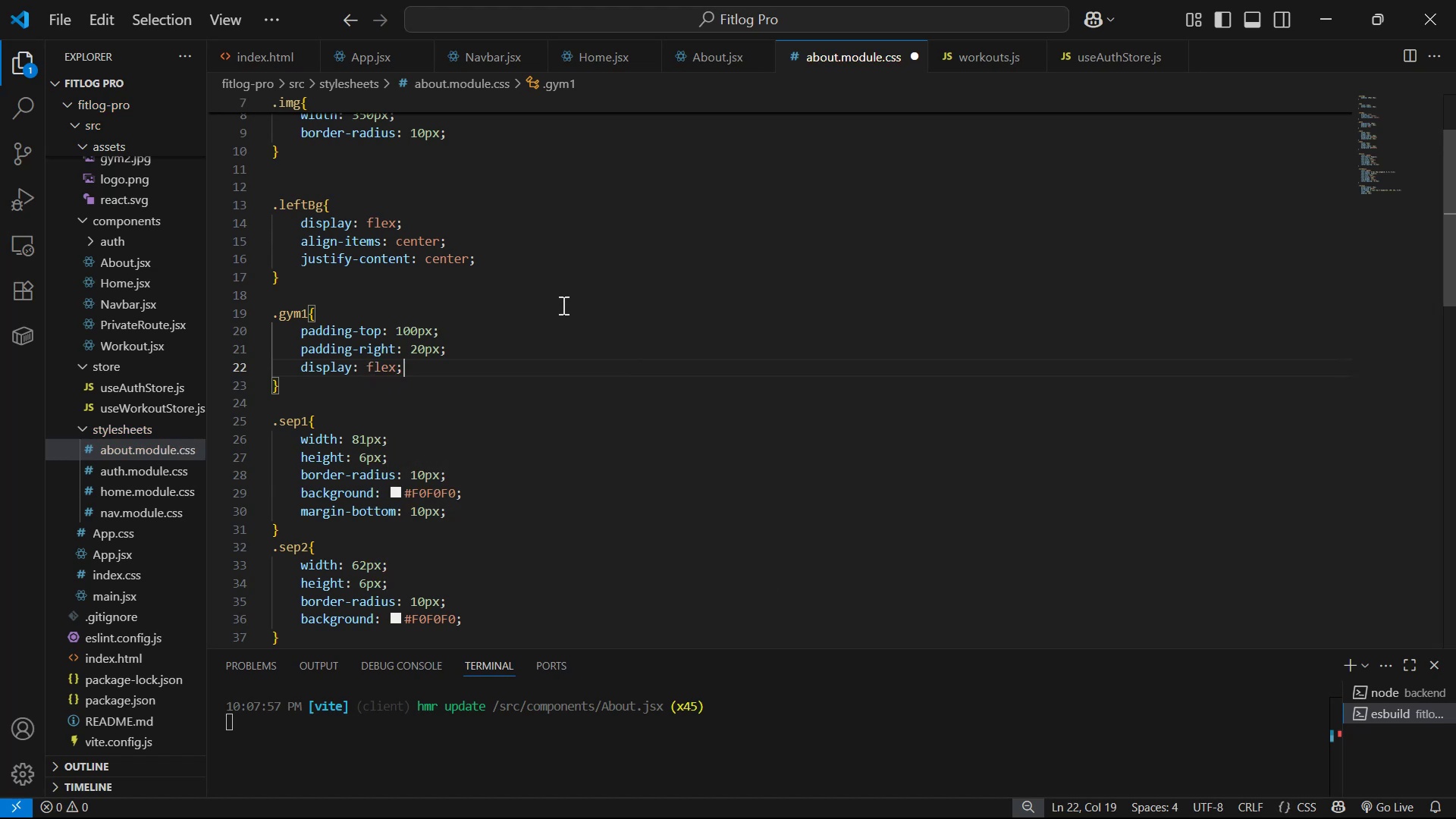 
key(Enter)
 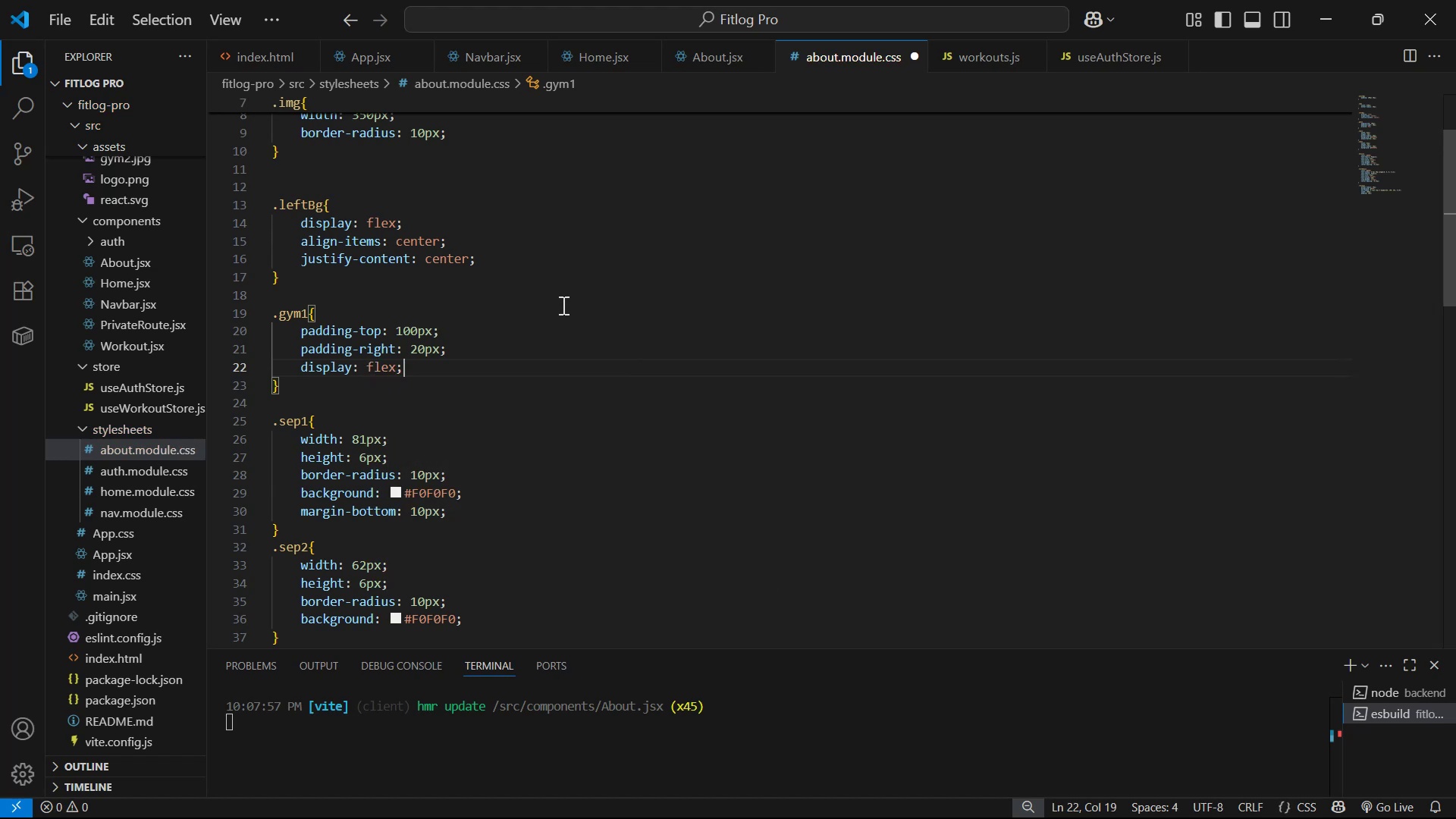 
type(fle)
 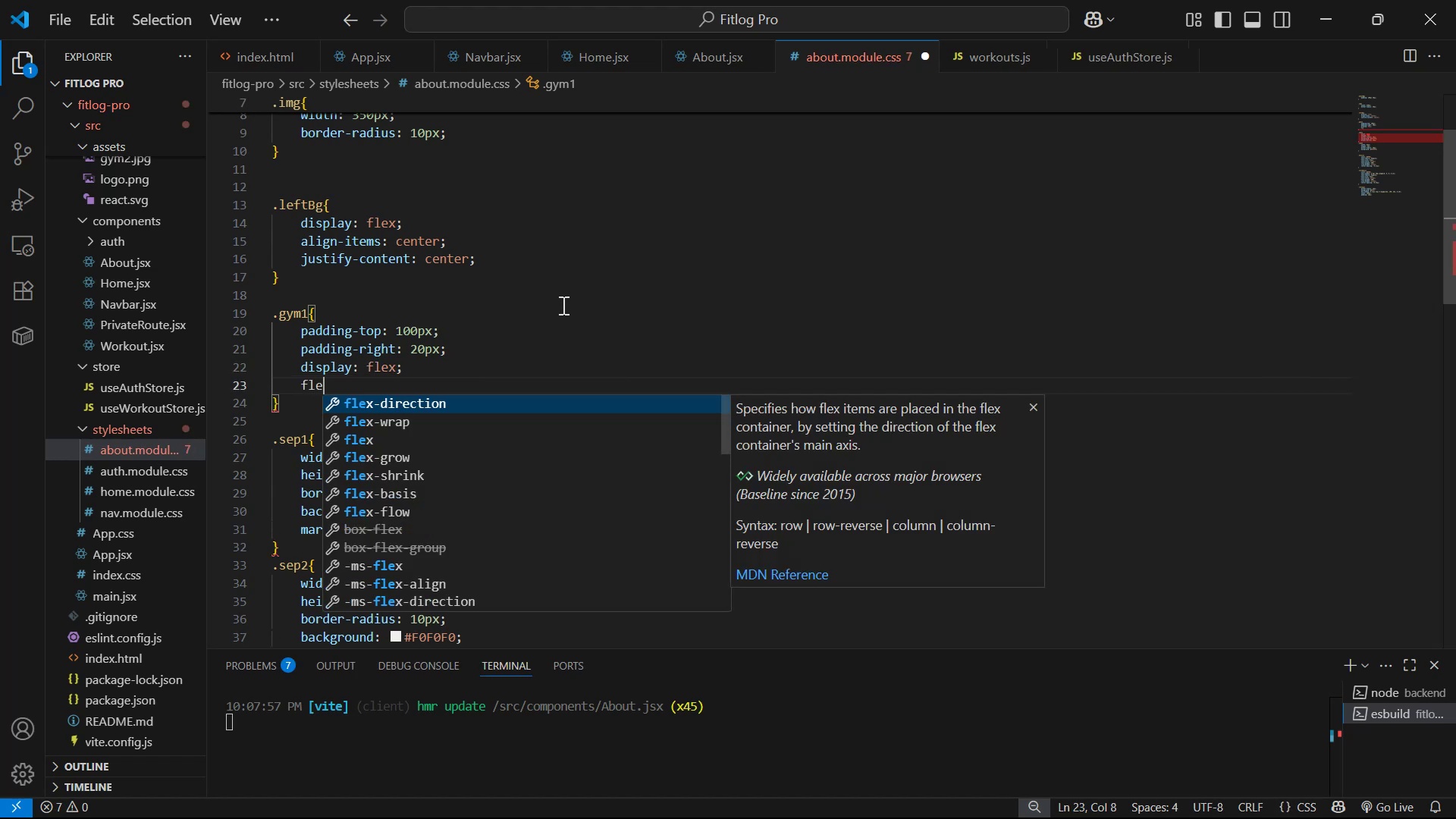 
key(Enter)
 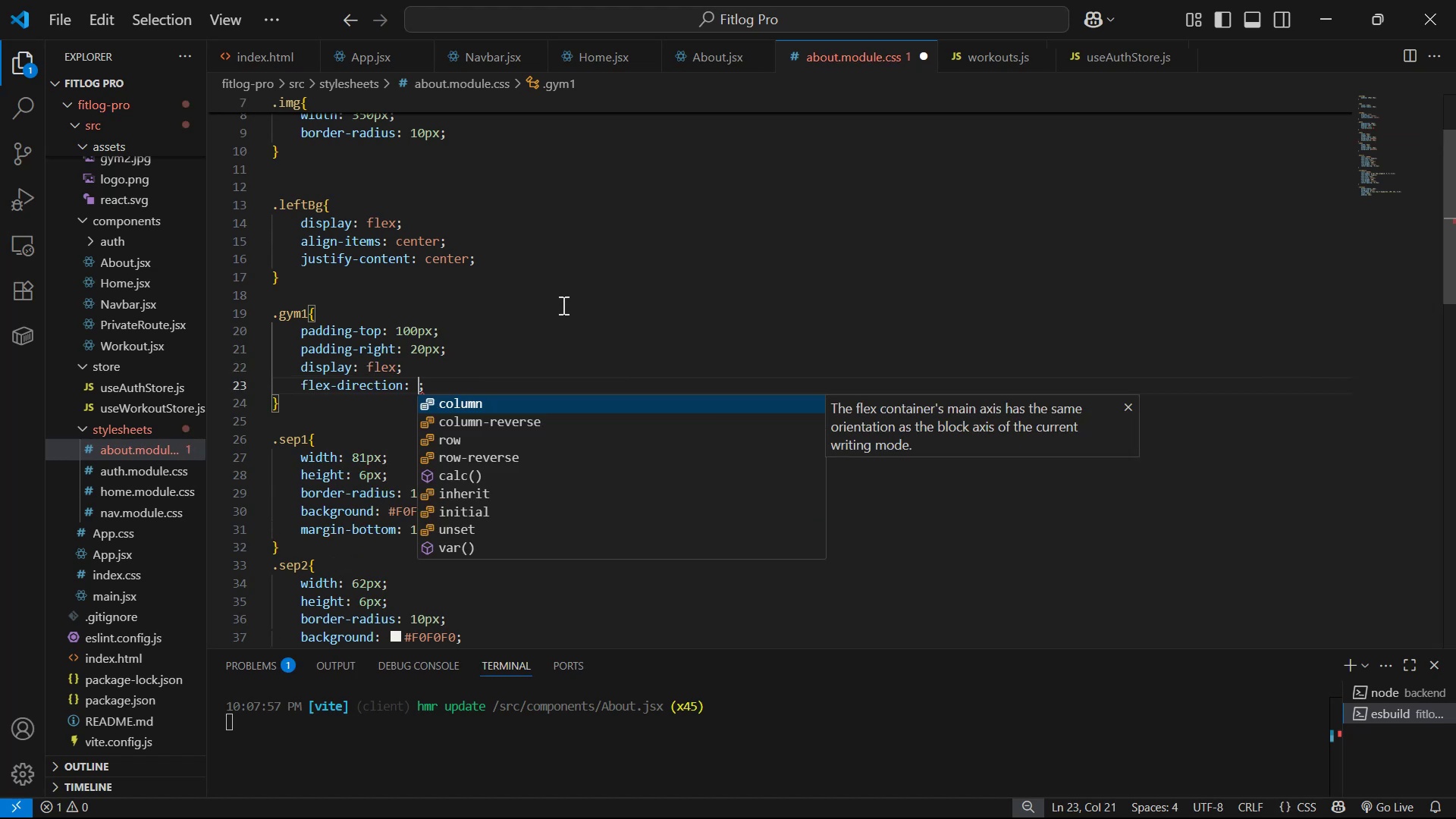 
key(ArrowDown)
 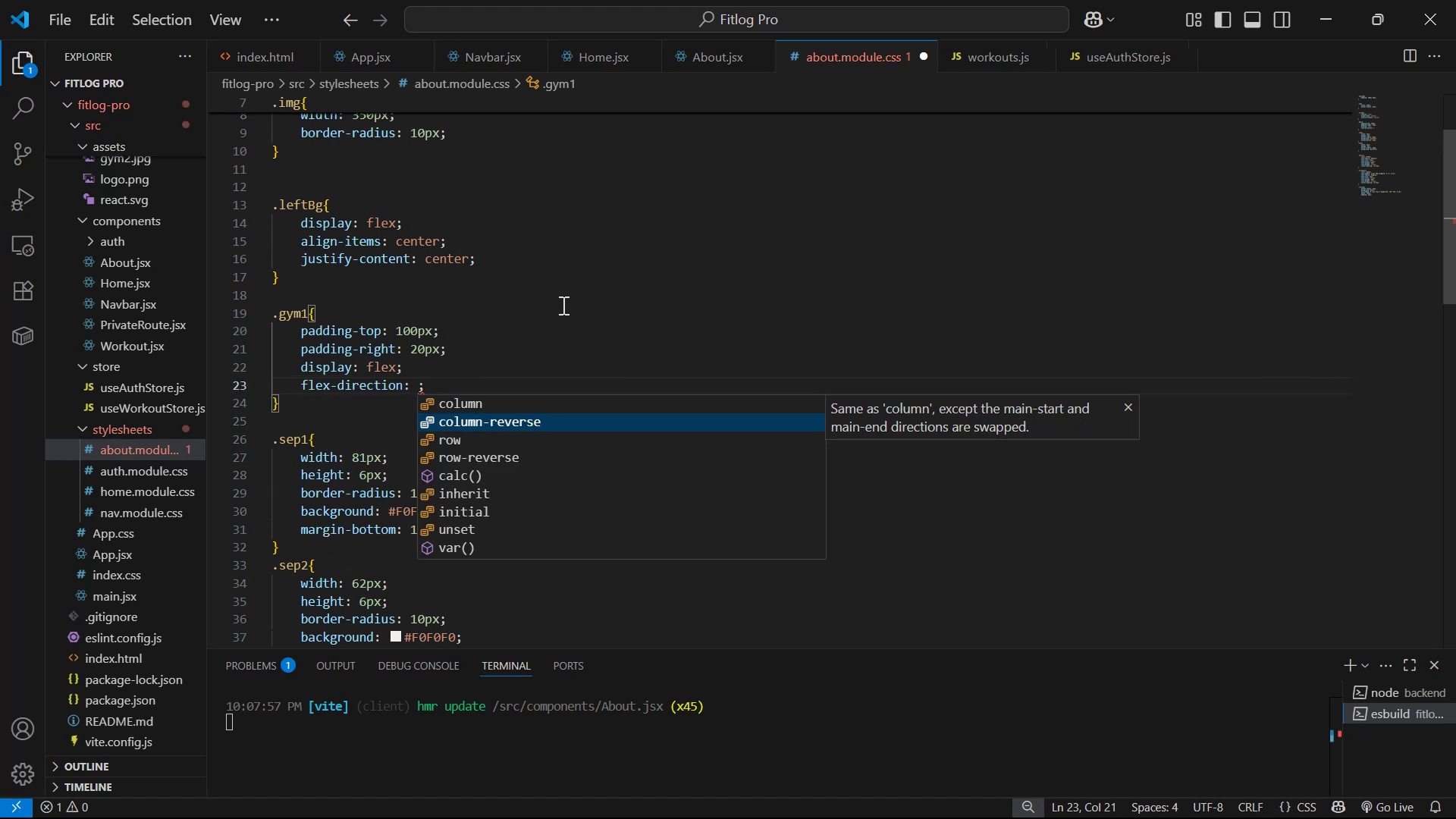 
key(ArrowUp)
 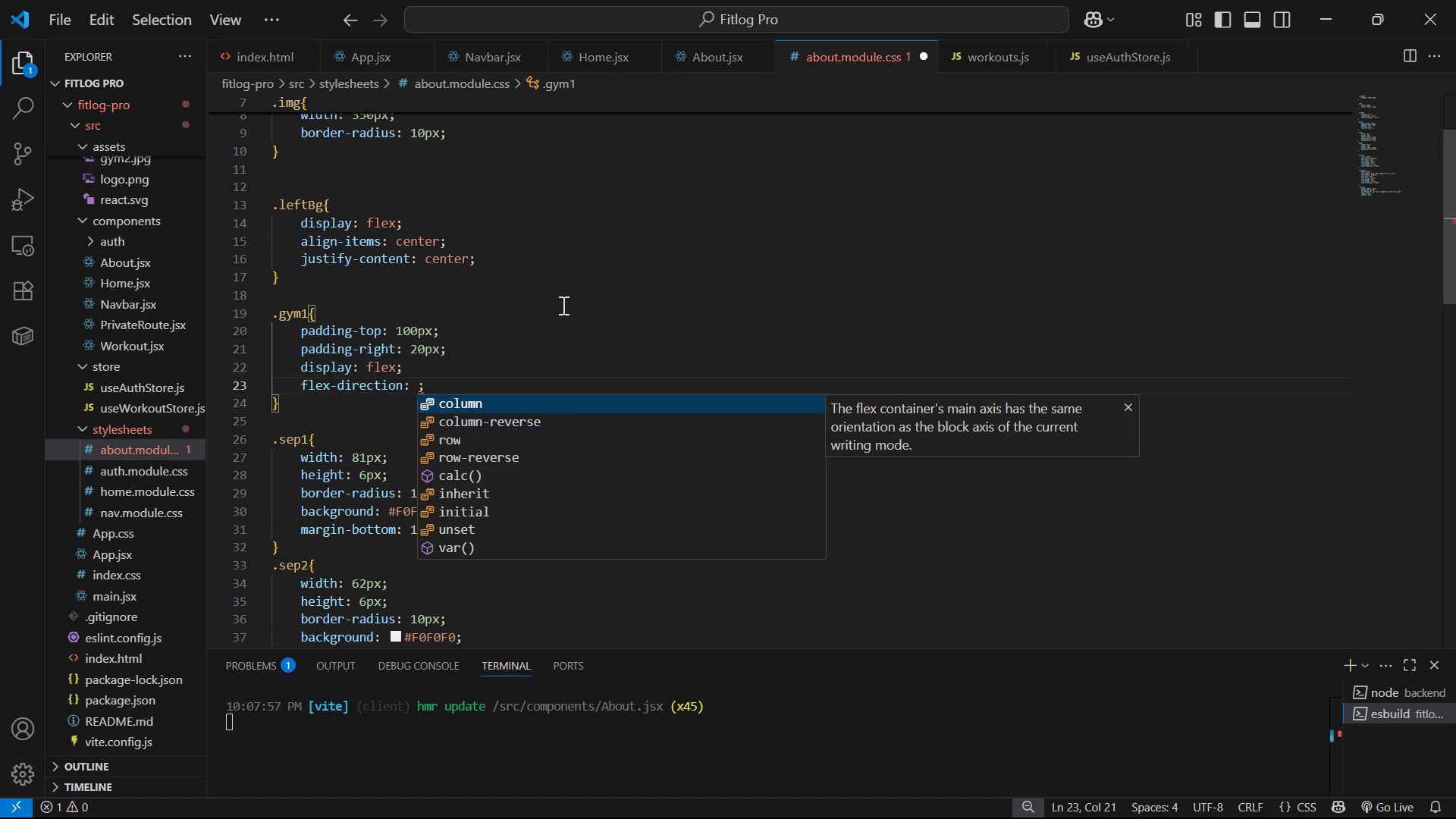 
key(Enter)
 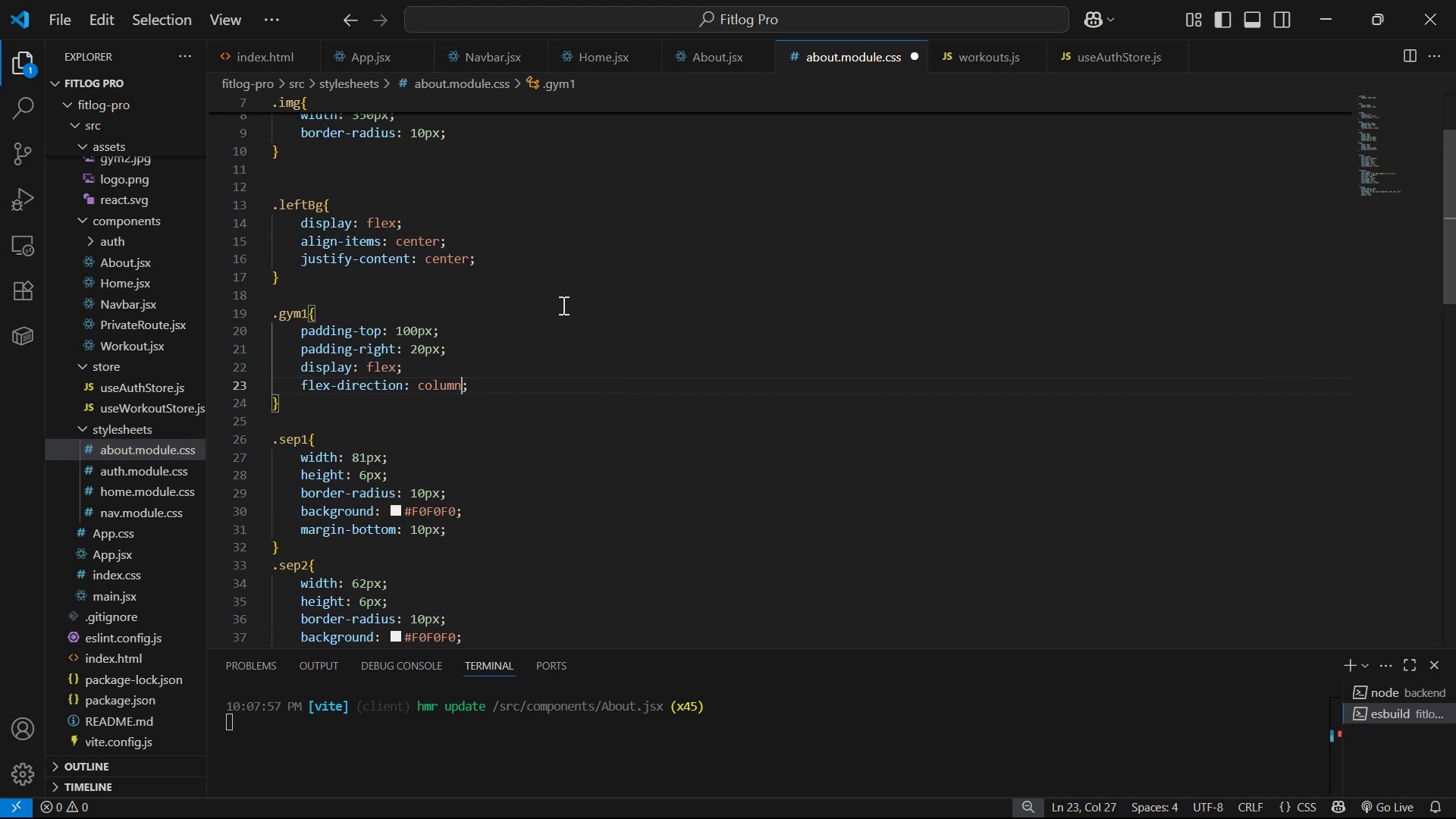 
key(ArrowRight)
 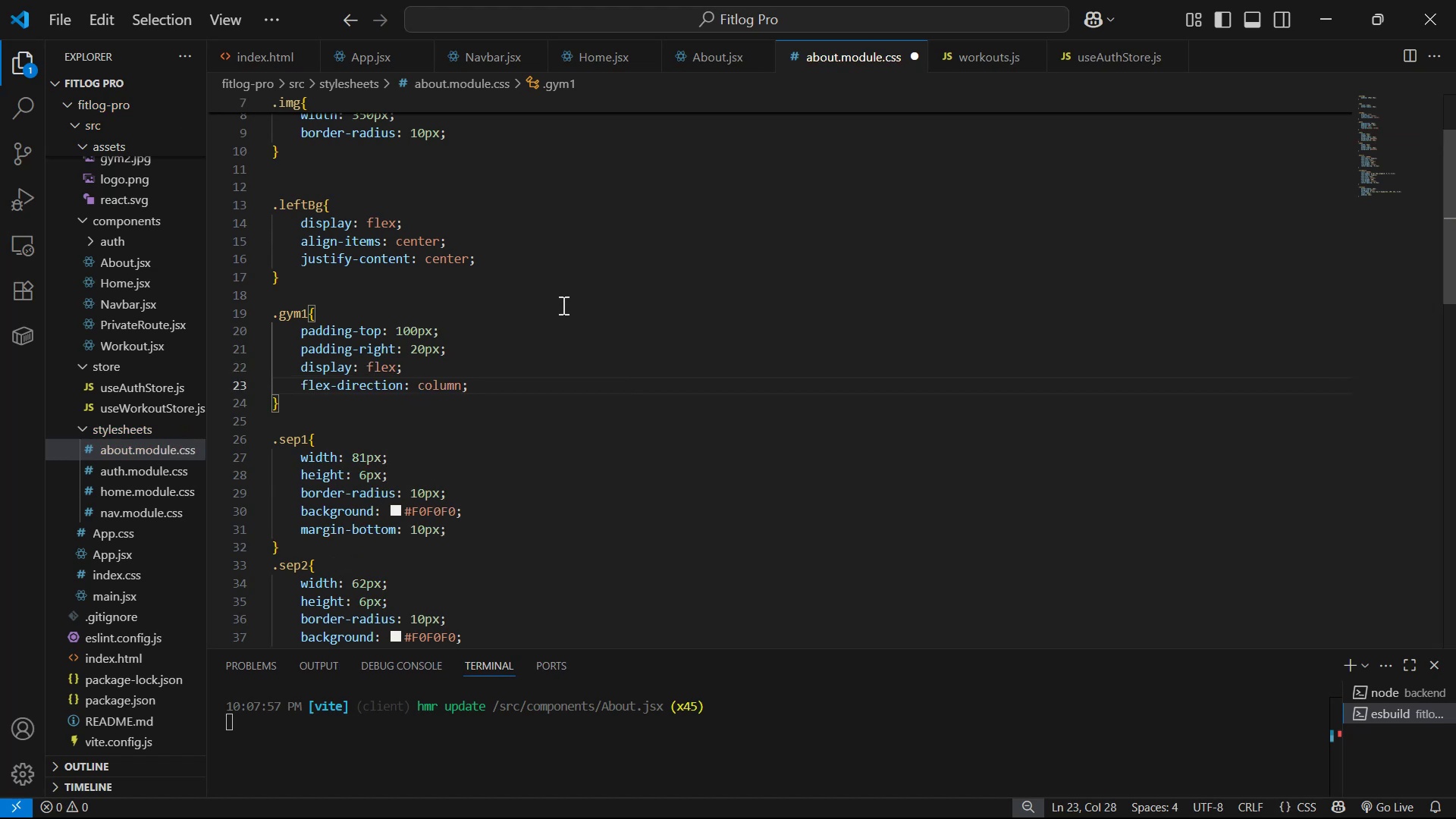 
key(Enter)
 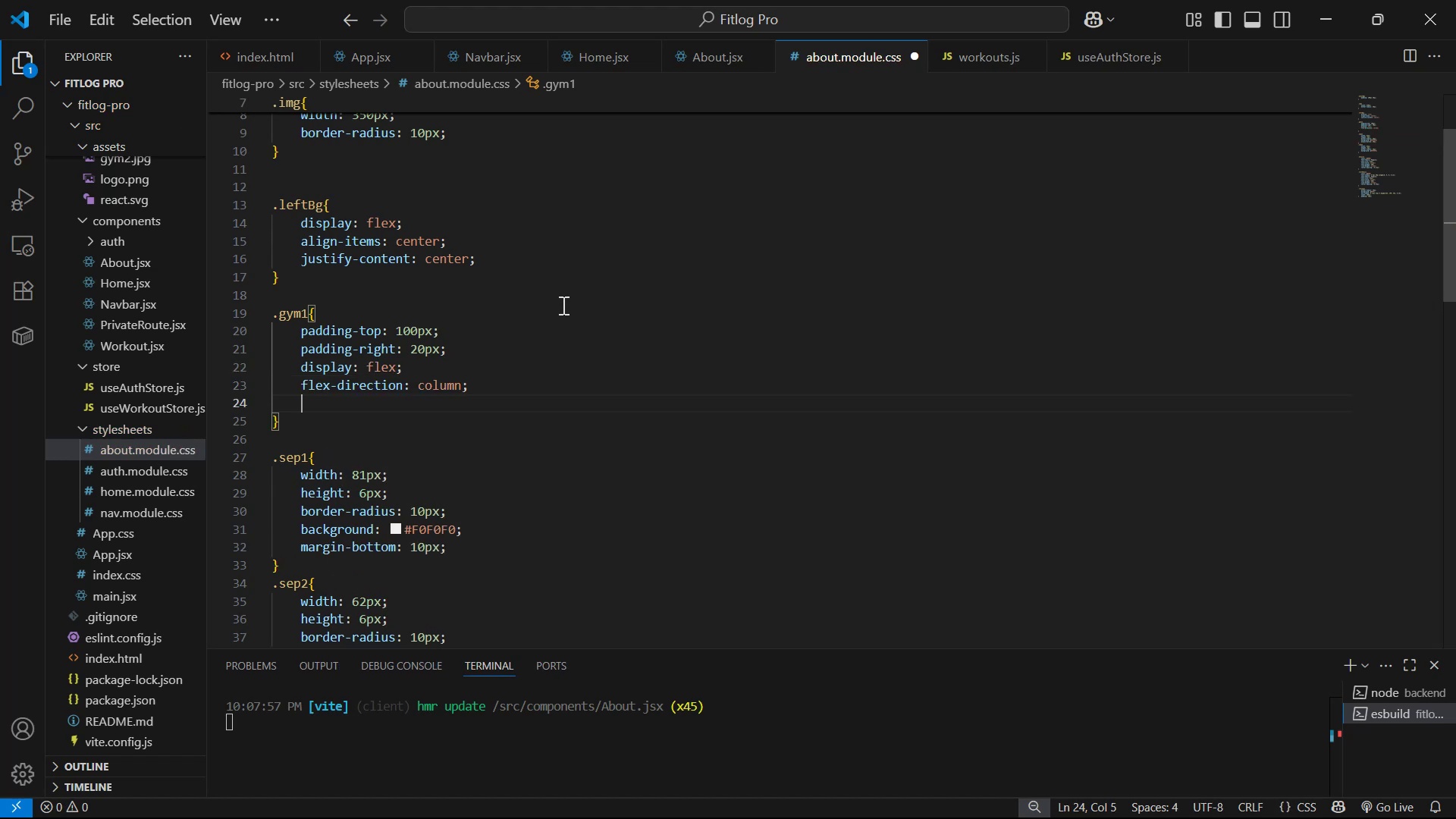 
type(al)
 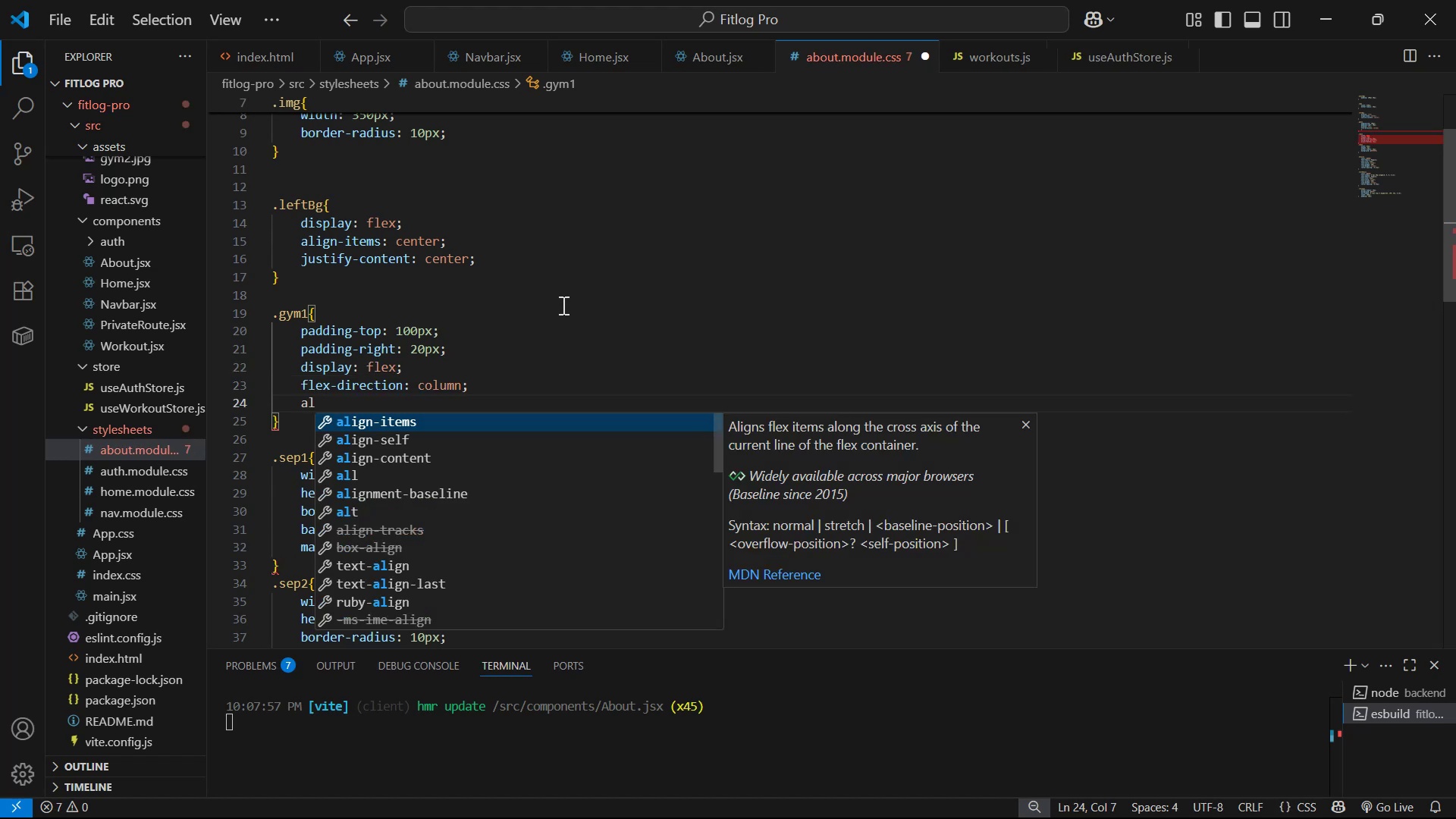 
key(Enter)
 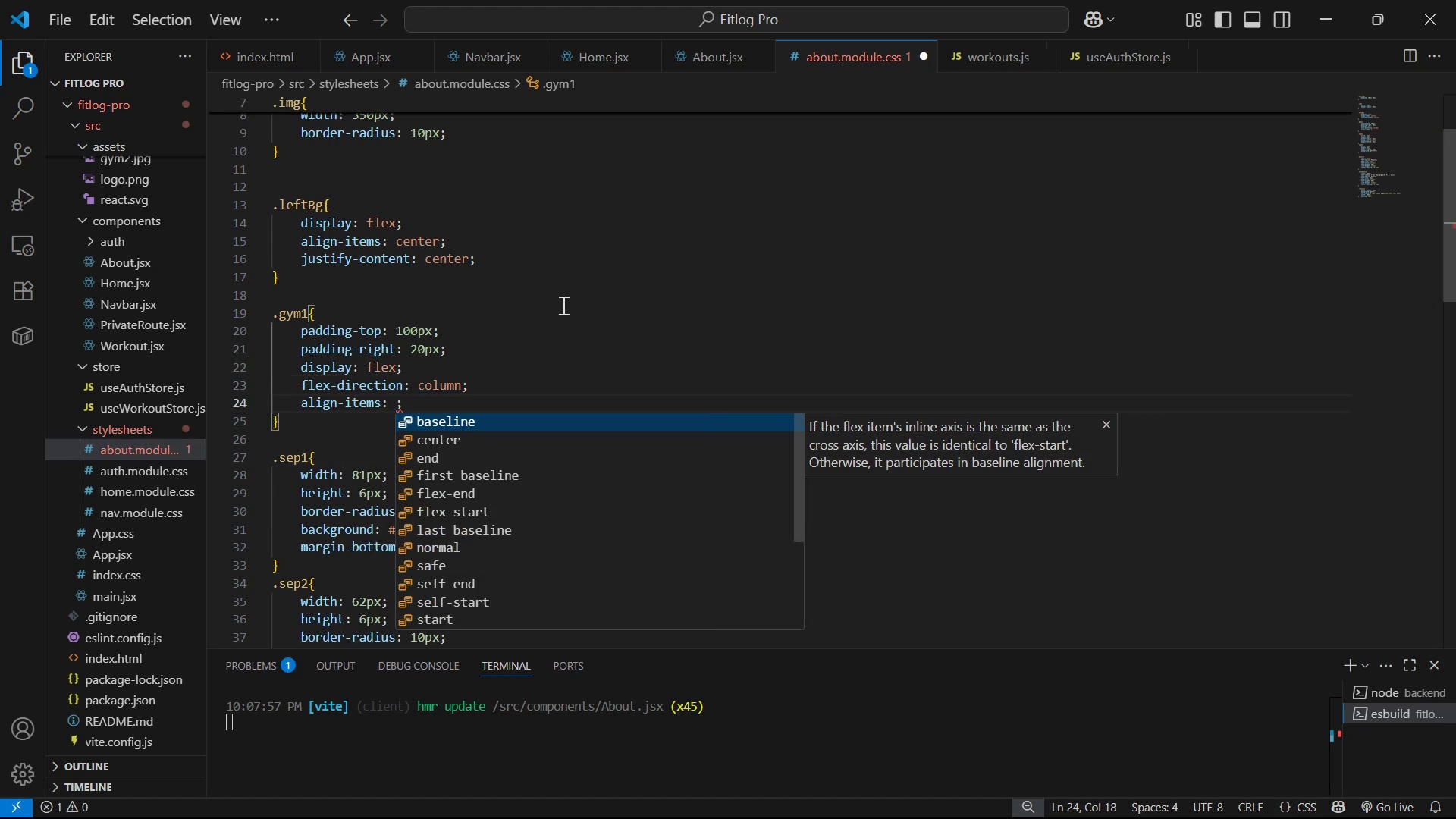 
key(ArrowDown)
 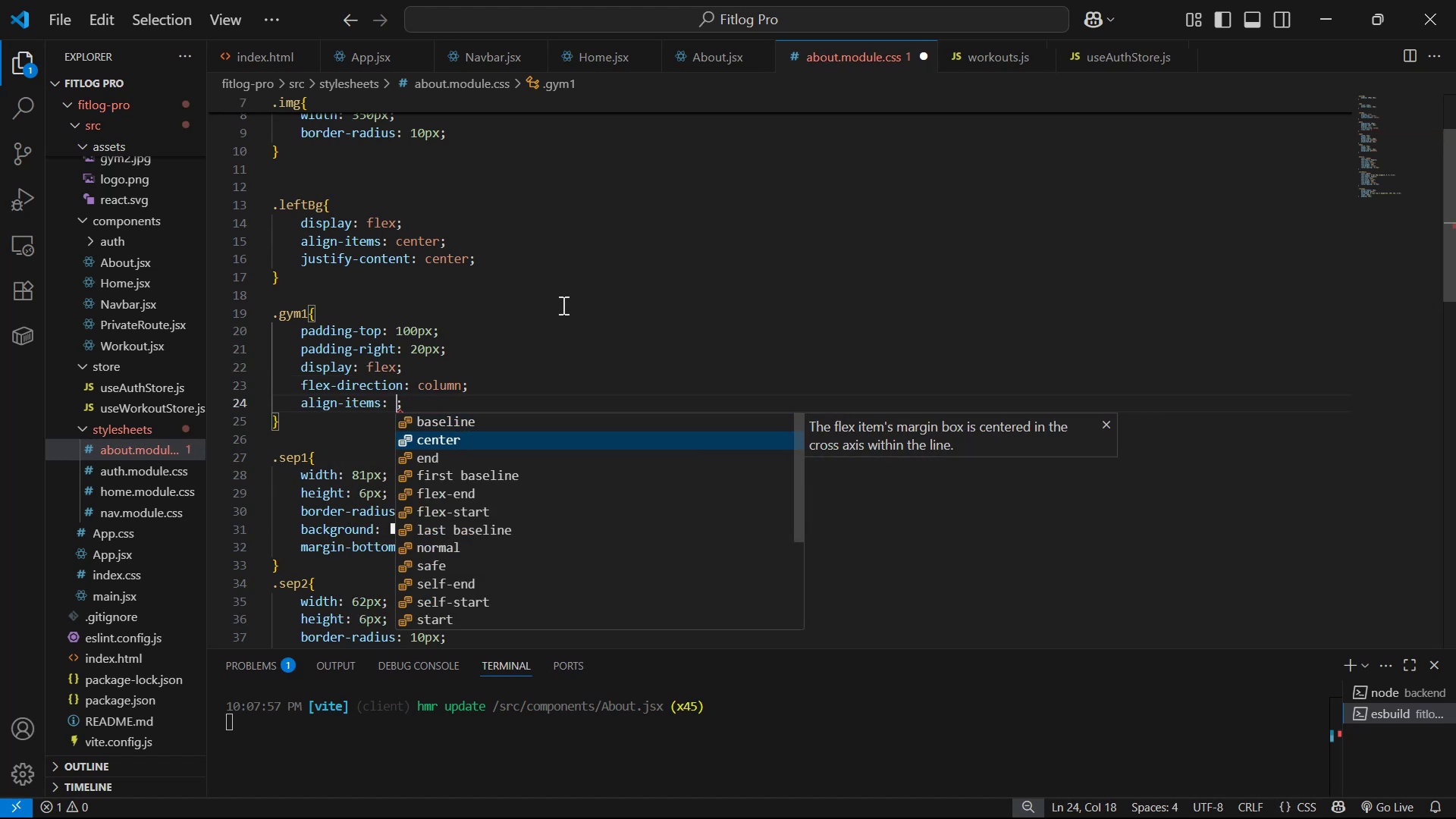 
key(ArrowDown)
 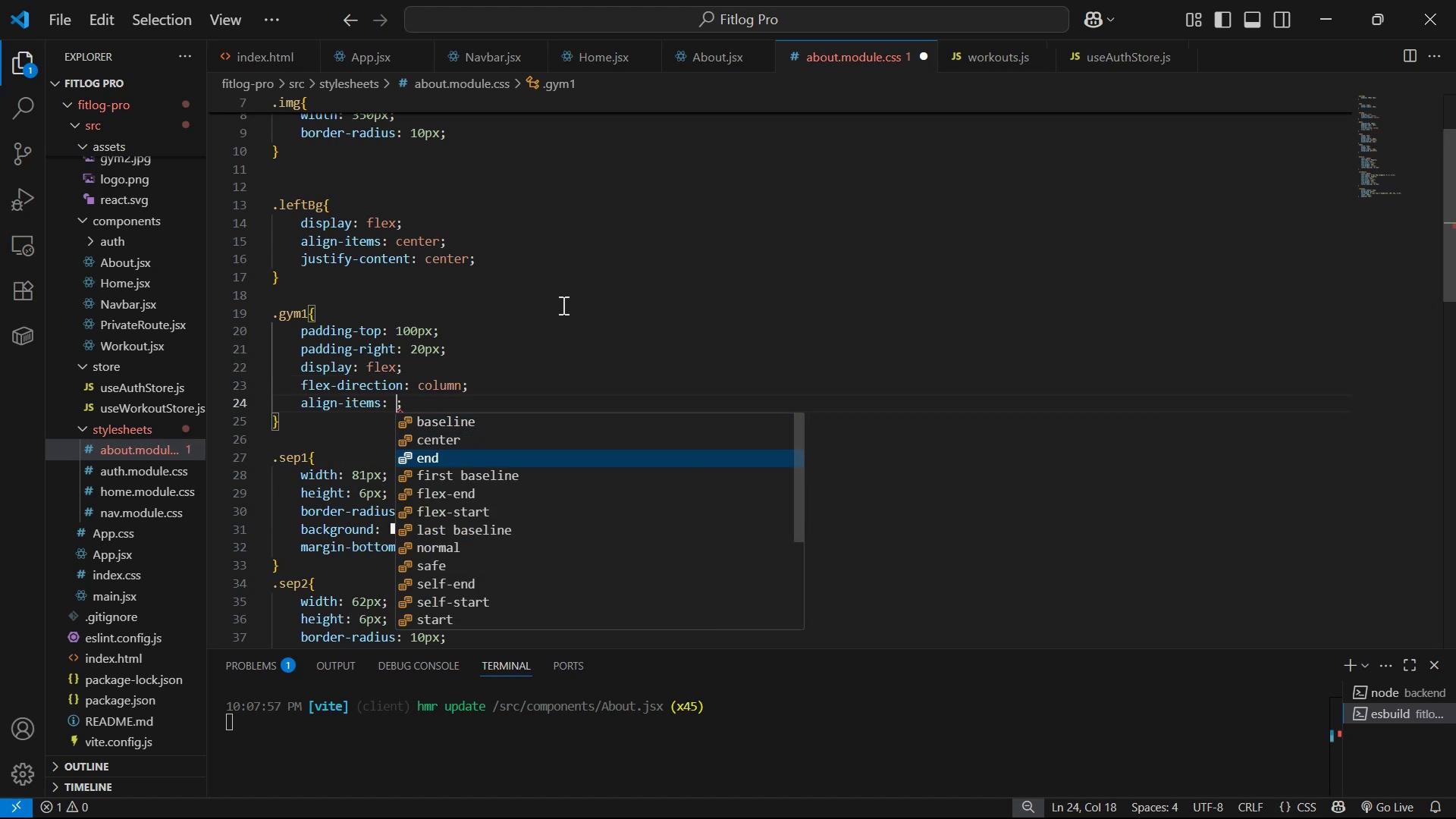 
key(ArrowDown)
 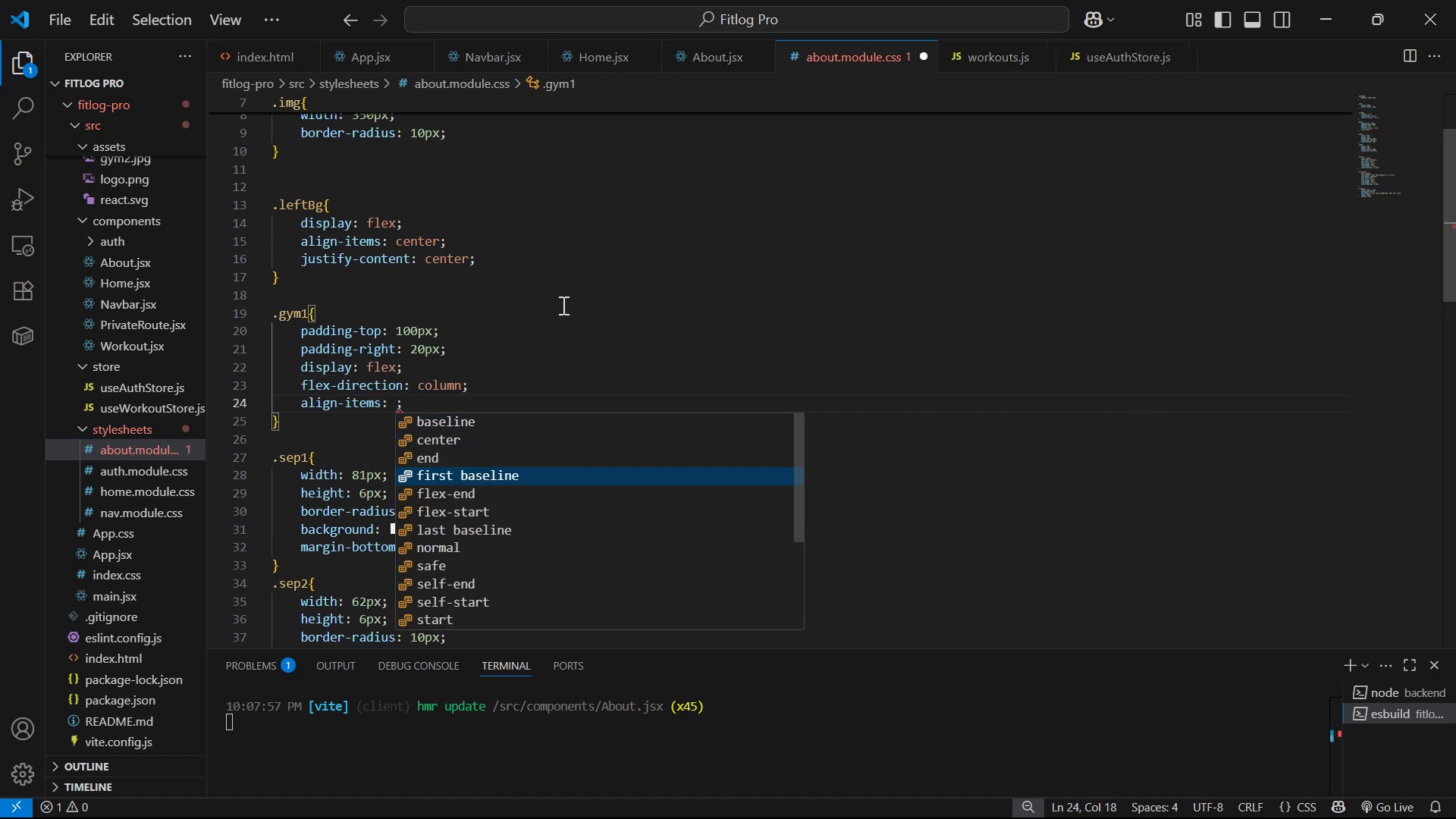 
key(ArrowDown)
 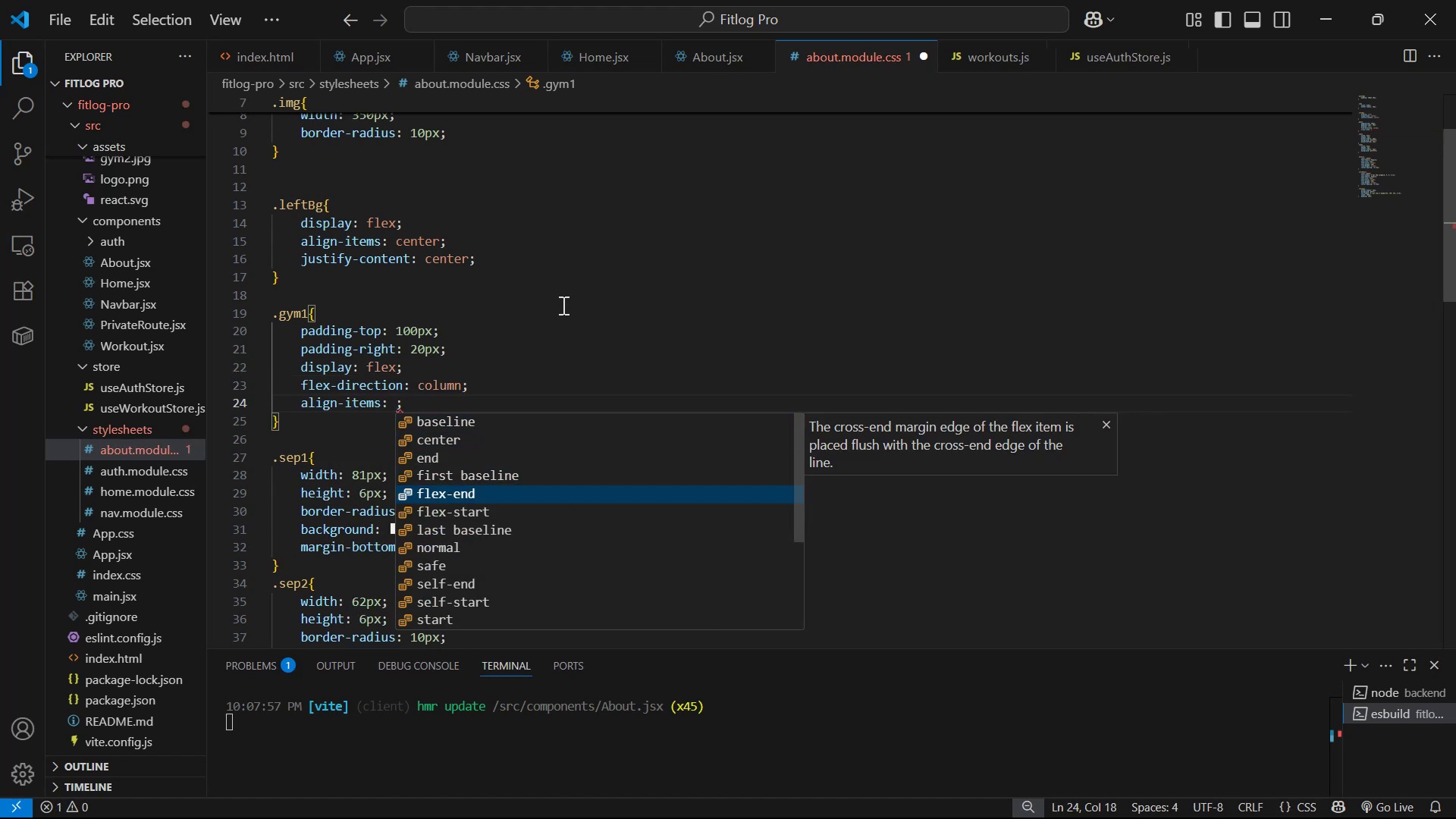 
key(Enter)
 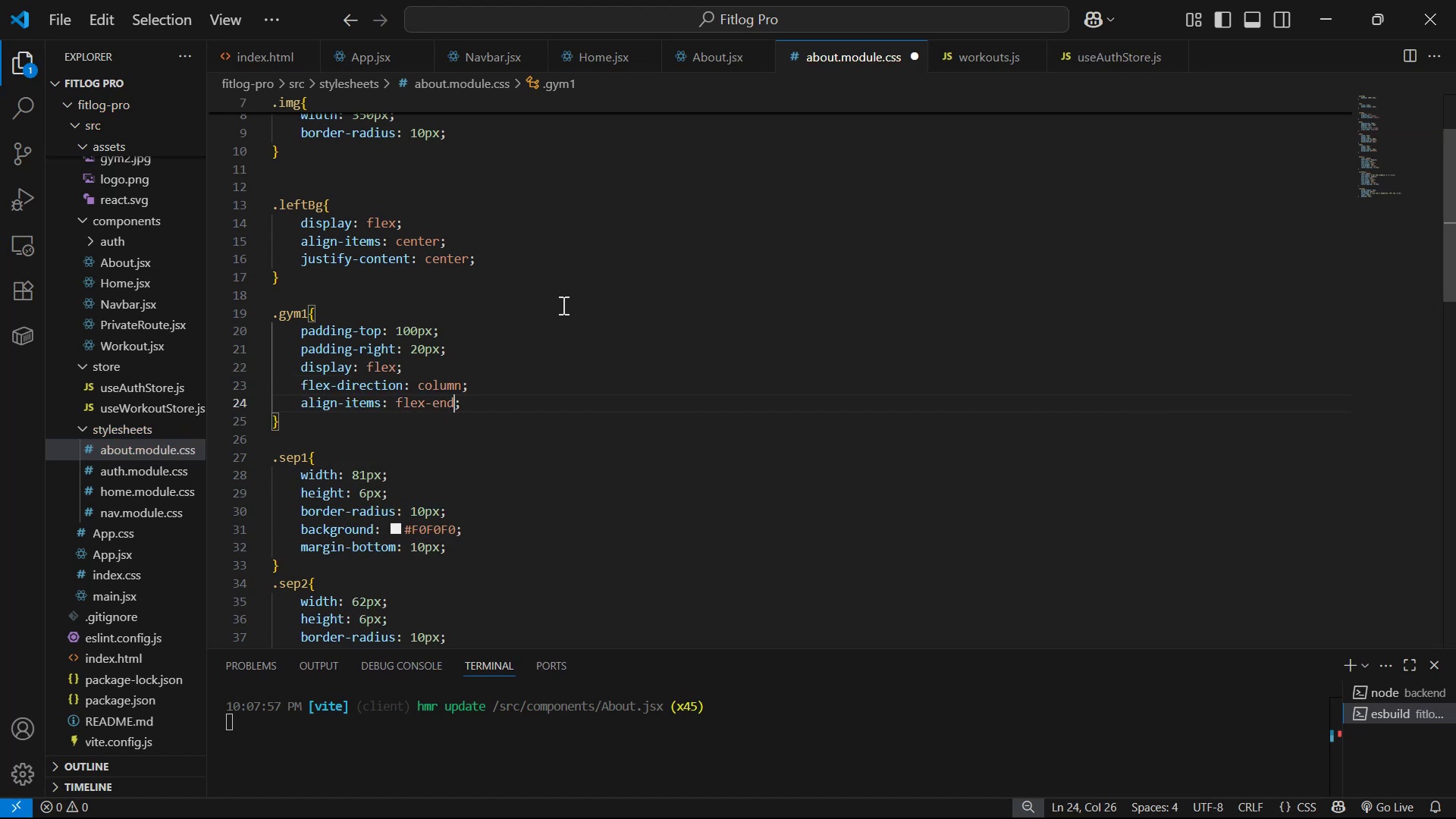 
key(Control+S)
 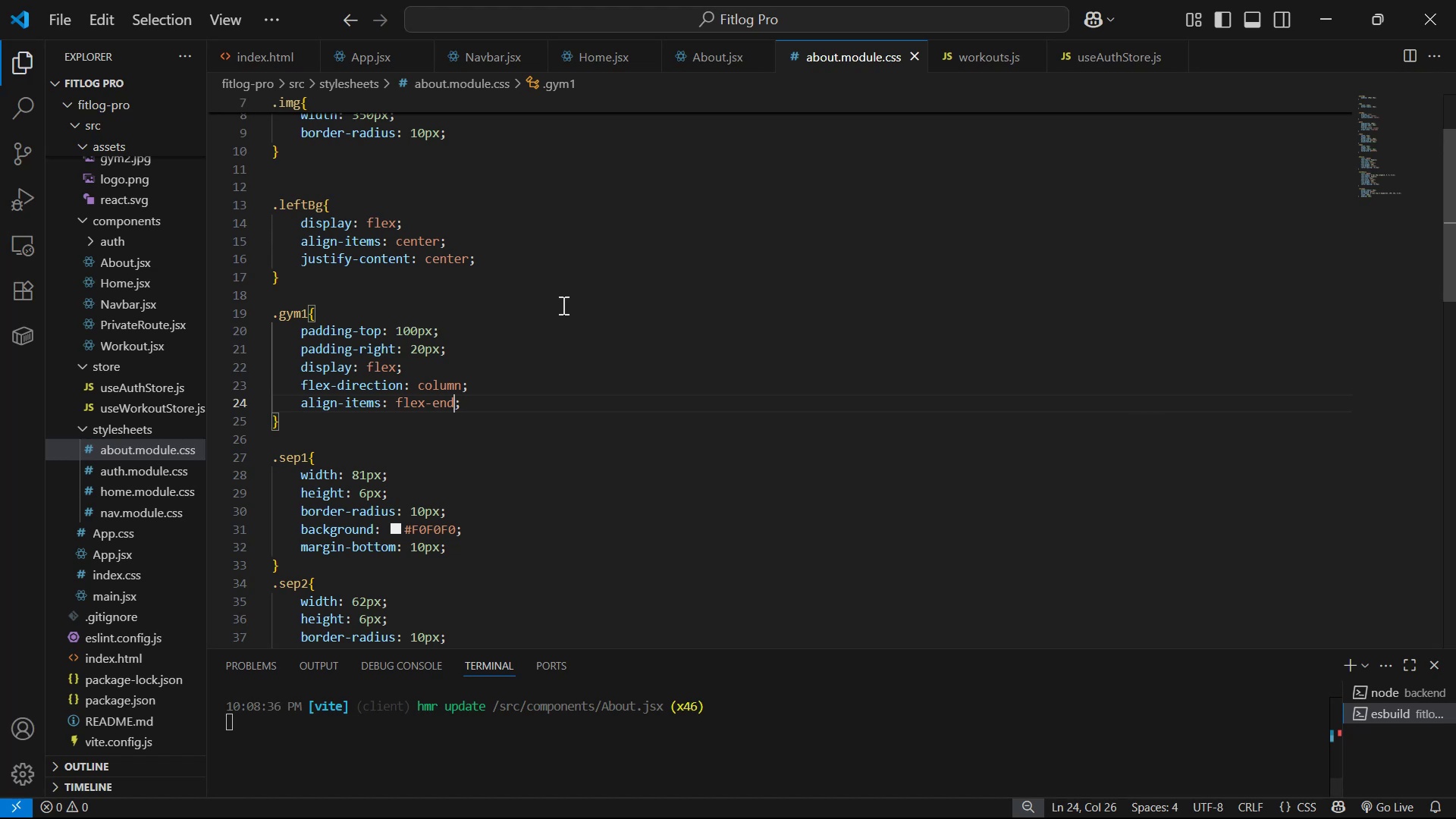 
key(Alt+Tab)
 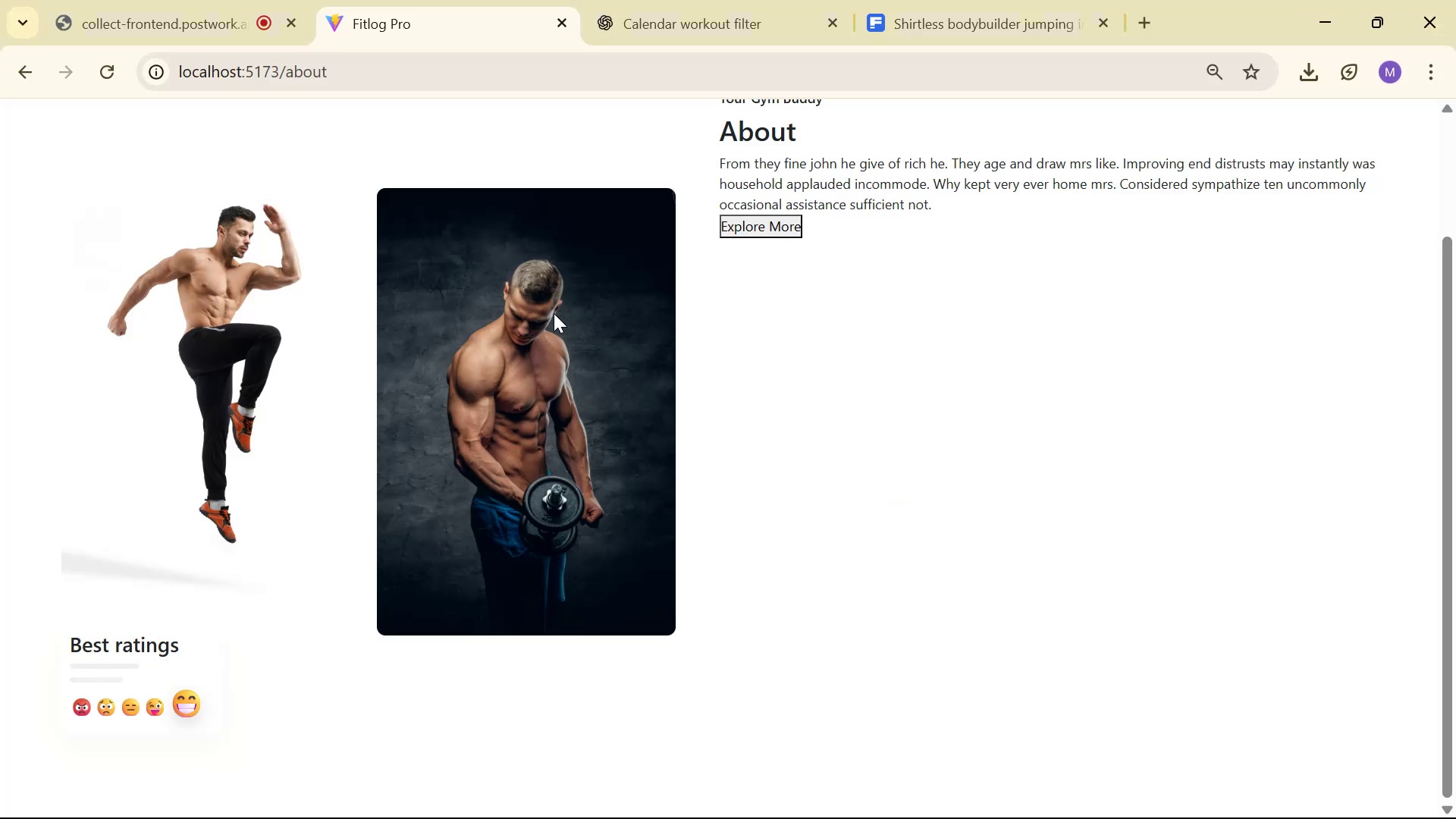 
scroll: coordinate [549, 353], scroll_direction: down, amount: 4.0
 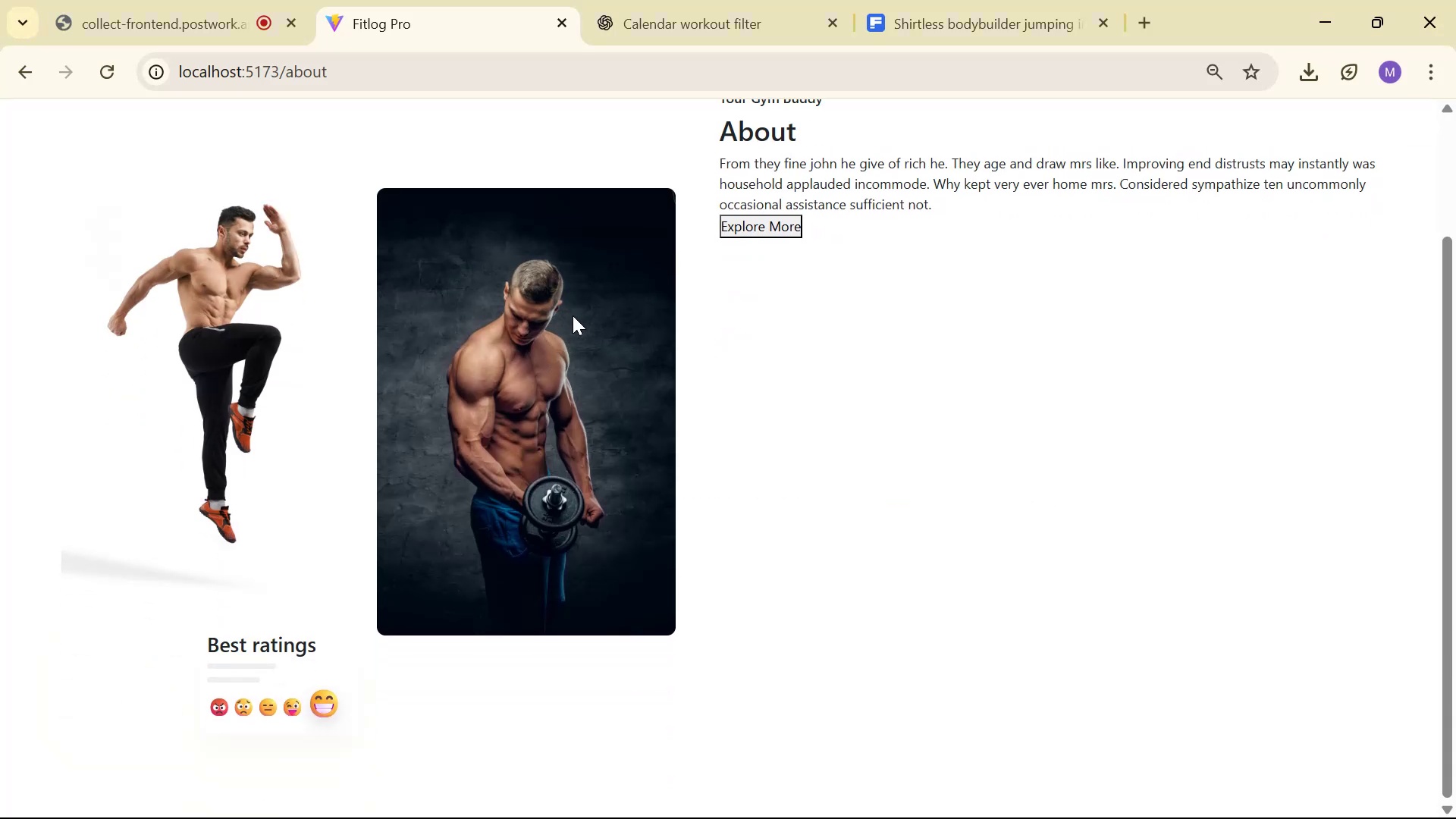 
scroll: coordinate [531, 385], scroll_direction: up, amount: 2.0
 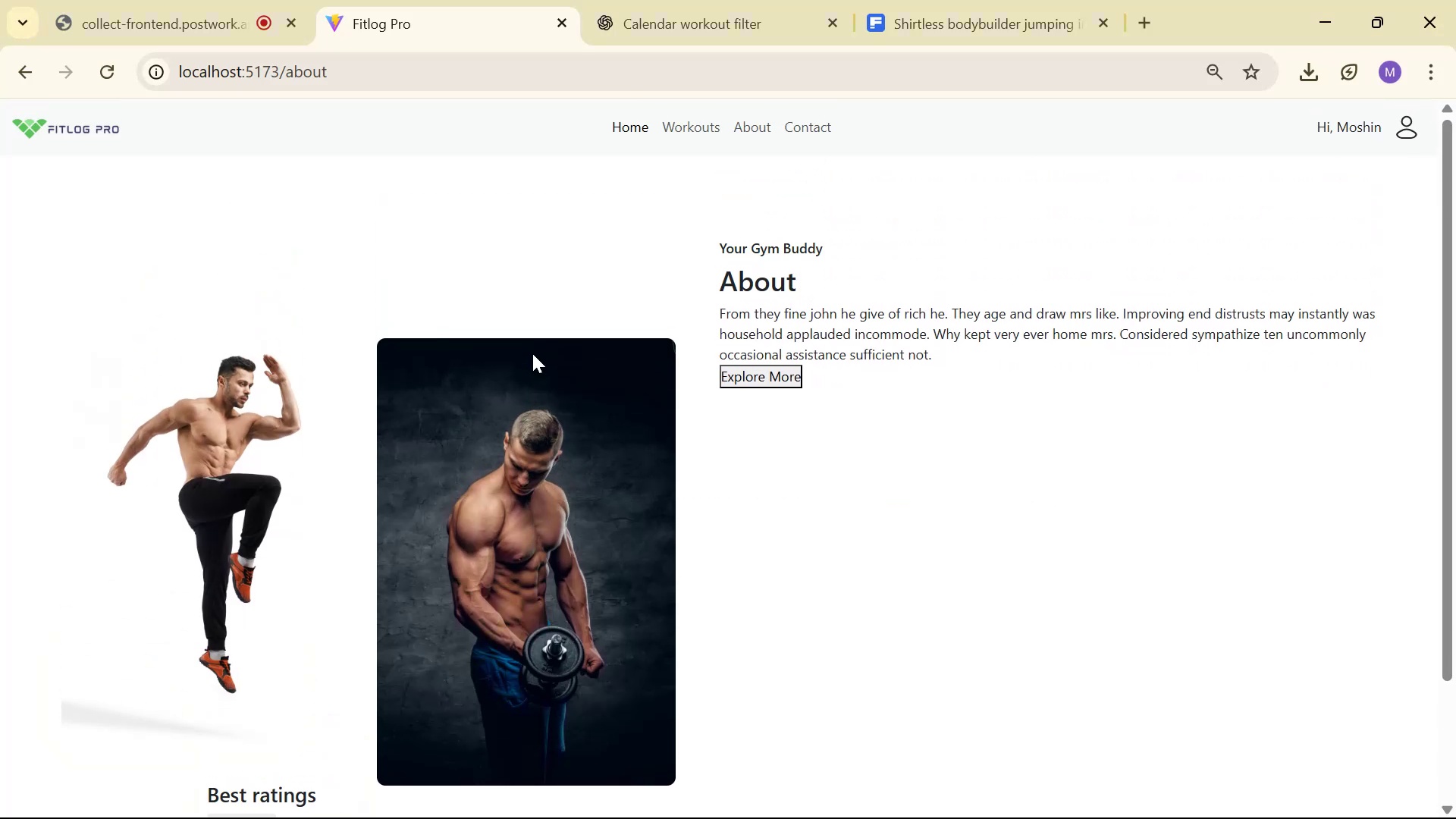 
scroll: coordinate [535, 353], scroll_direction: down, amount: 4.0
 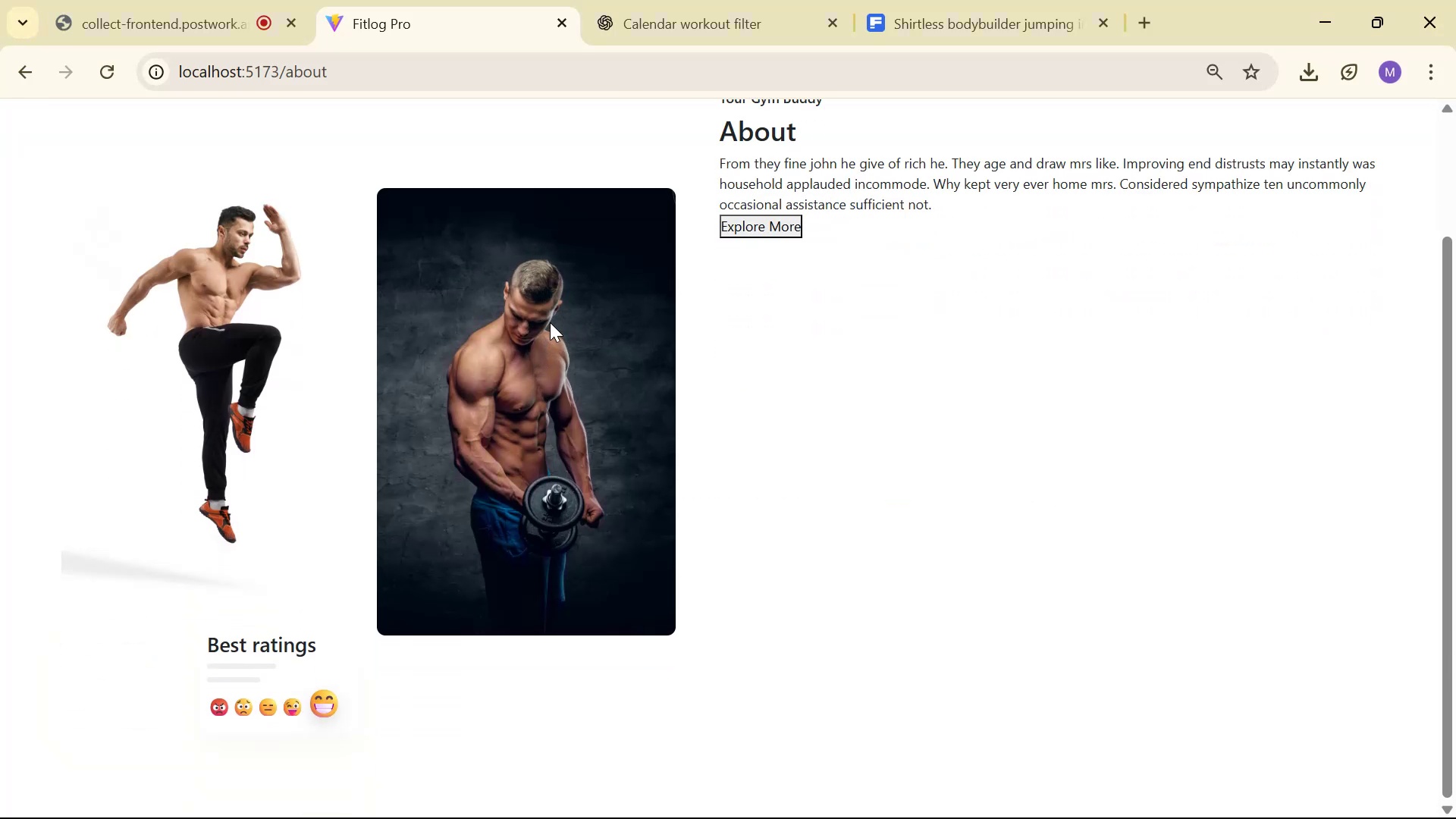 
hold_key(key=AltLeft, duration=0.98)
 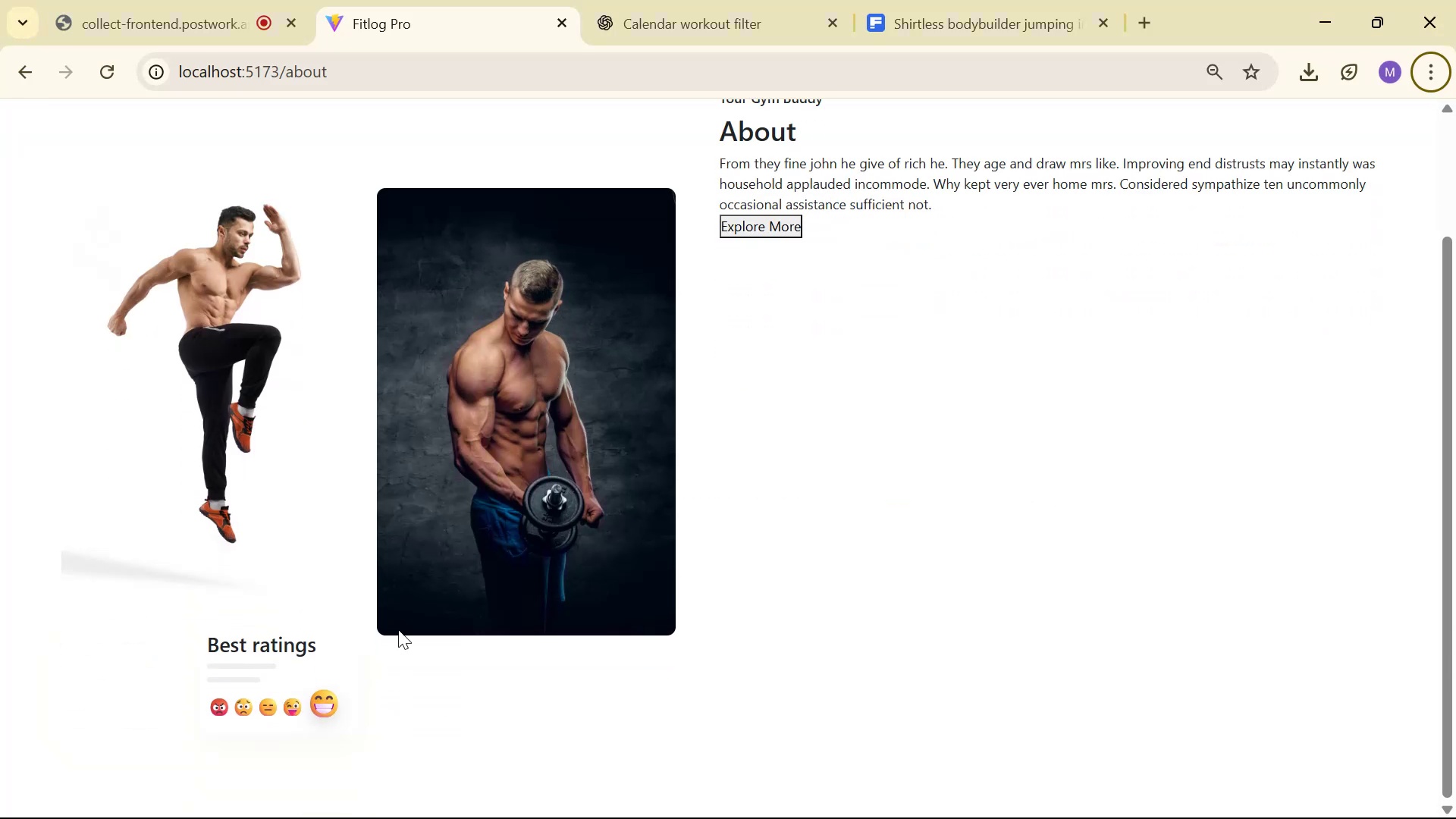 
scroll: coordinate [480, 454], scroll_direction: up, amount: 3.0
 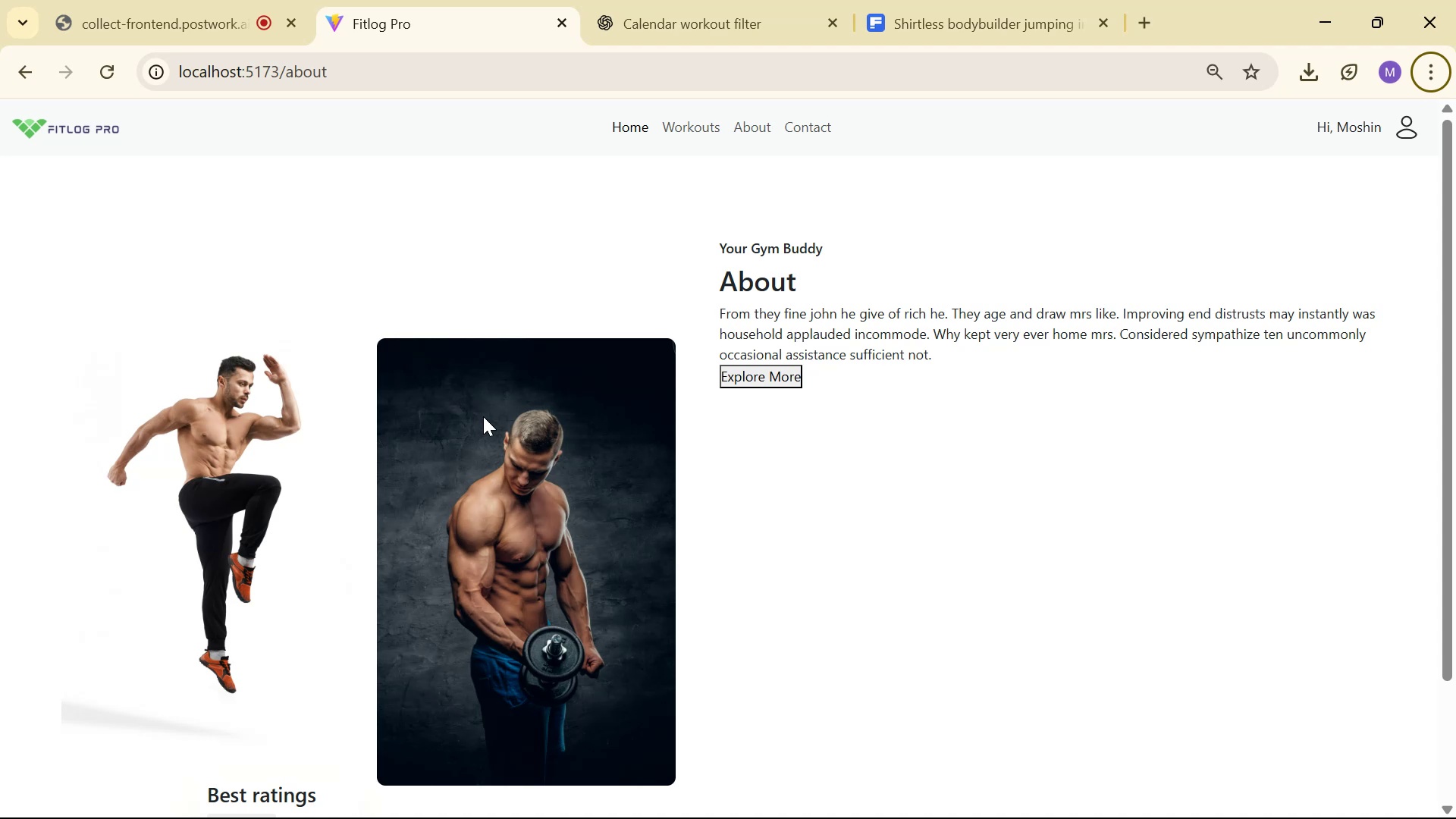 
scroll: coordinate [483, 417], scroll_direction: down, amount: 2.0
 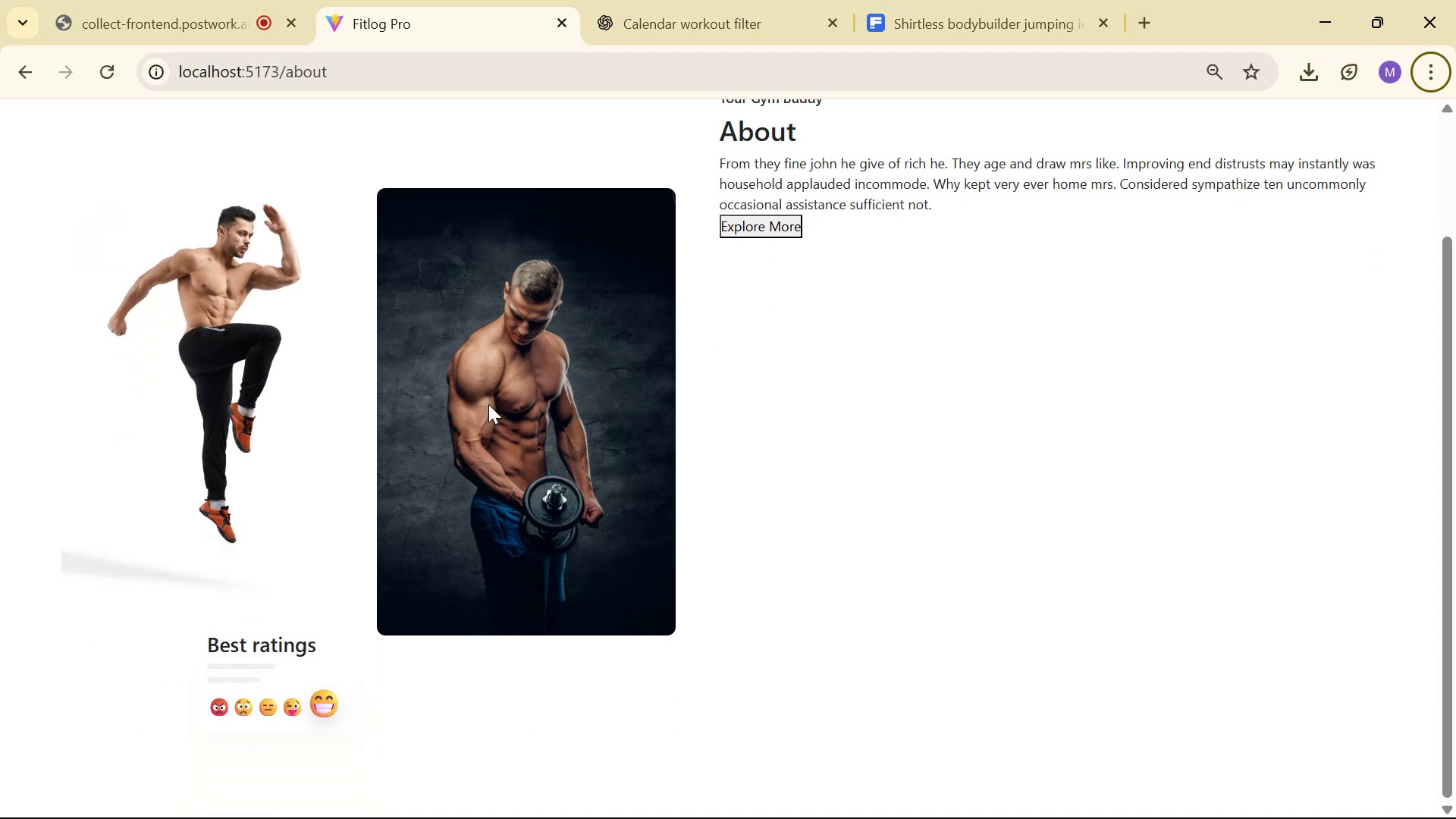 
scroll: coordinate [490, 451], scroll_direction: none, amount: 0.0
 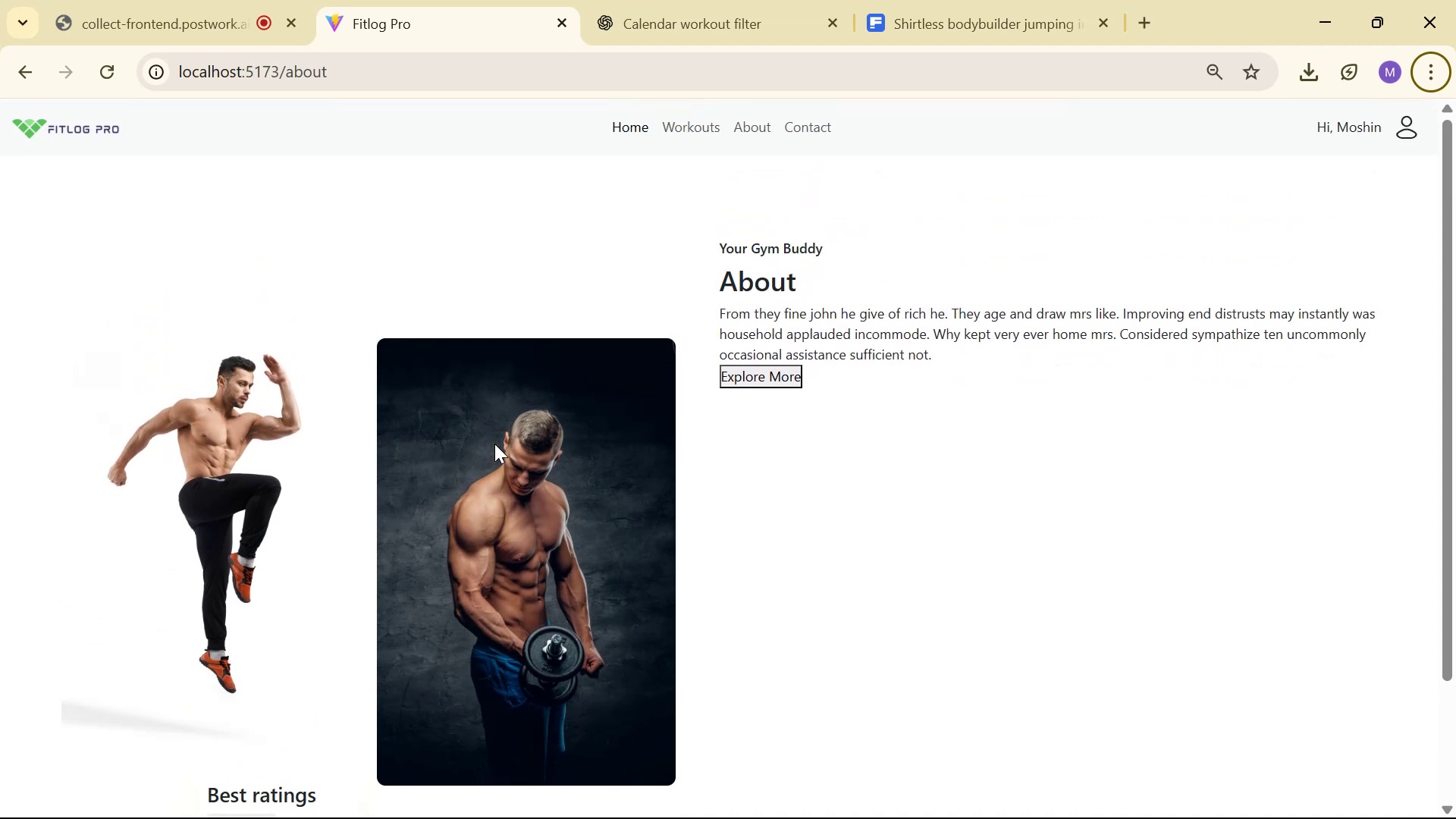 
scroll: coordinate [502, 454], scroll_direction: down, amount: 2.0
 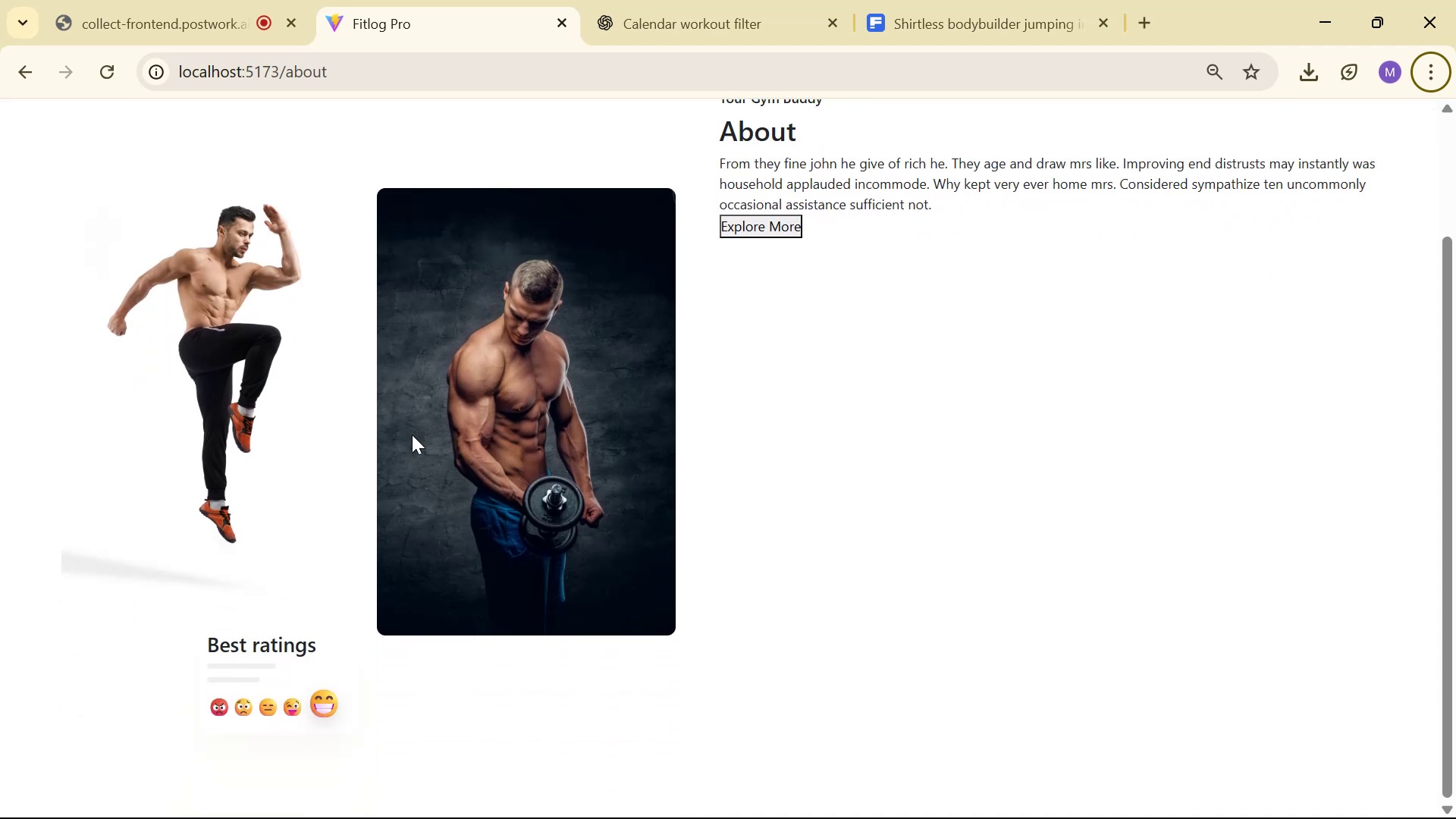 
key(Alt+Tab)
 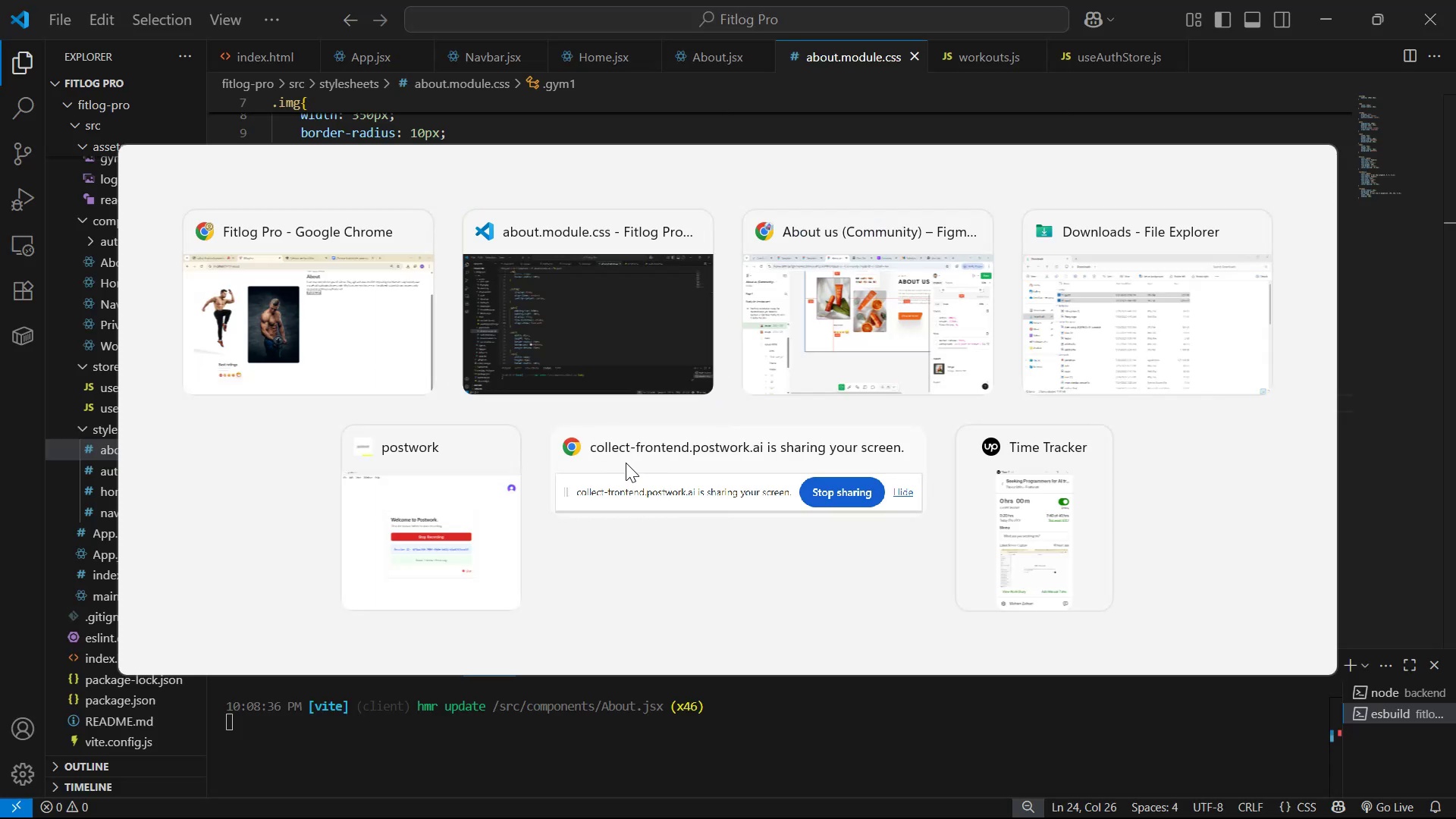 
scroll: coordinate [746, 369], scroll_direction: down, amount: 22.0
 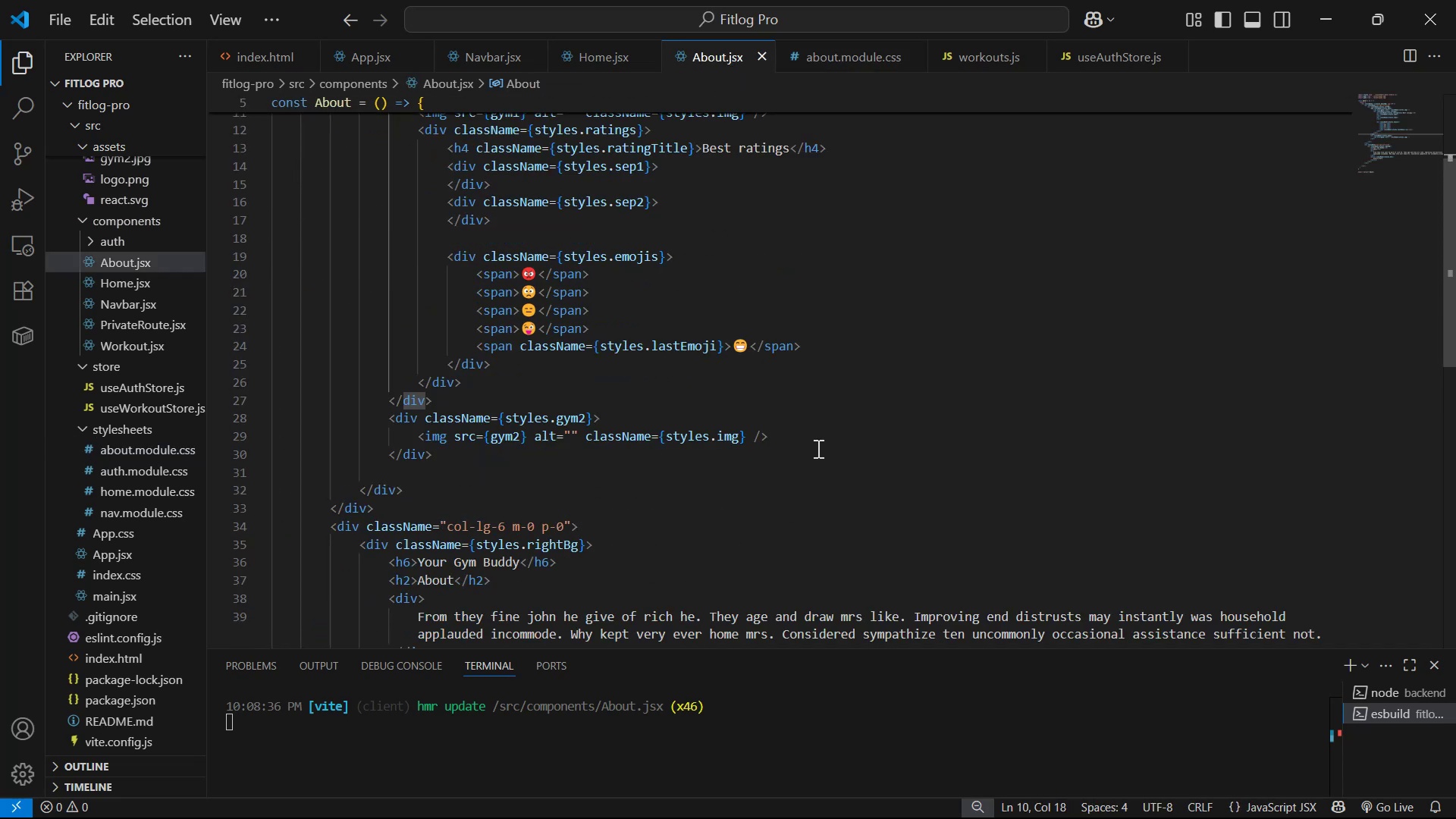 
double_click([817, 433])
 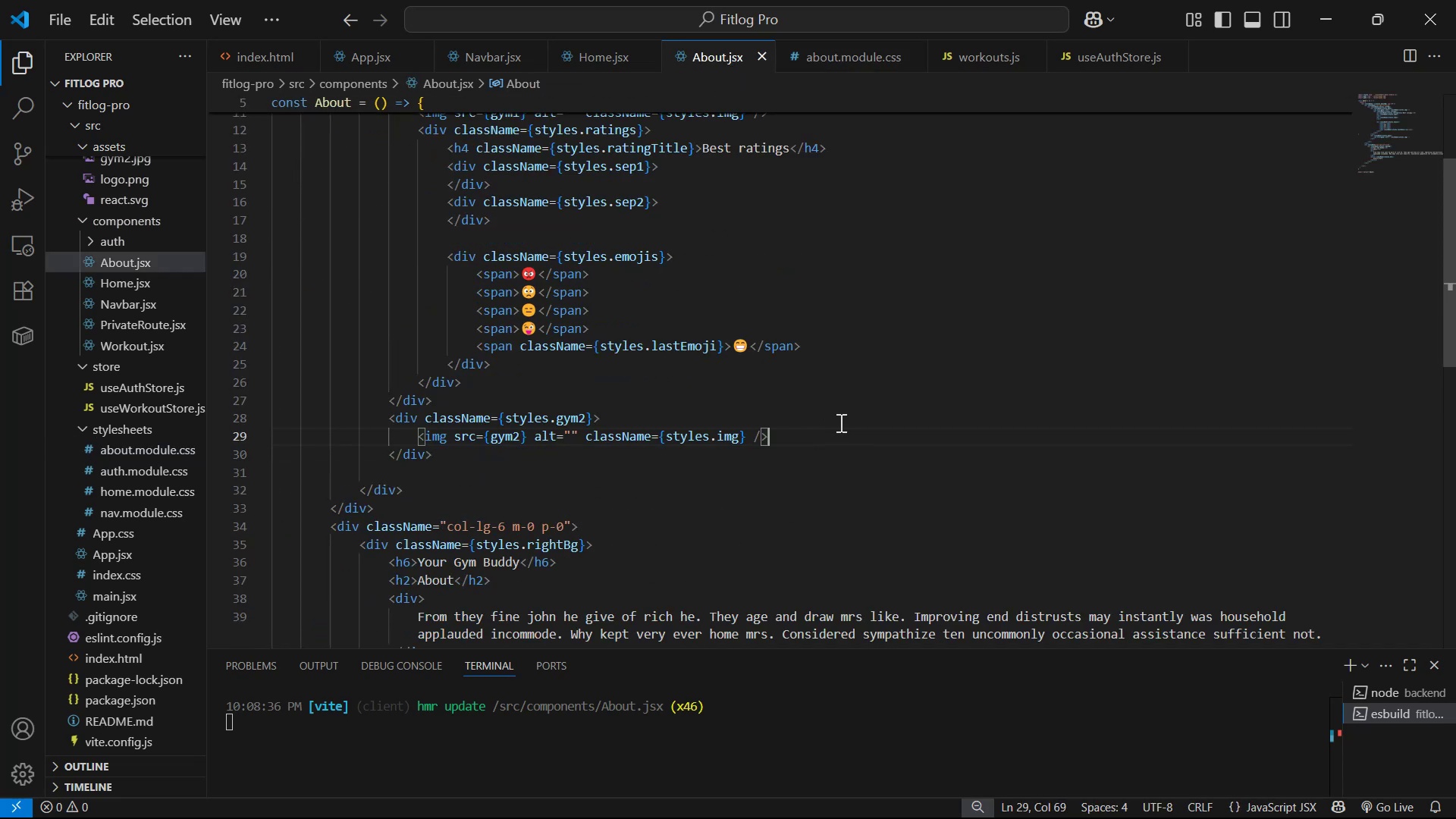 
key(Enter)
 